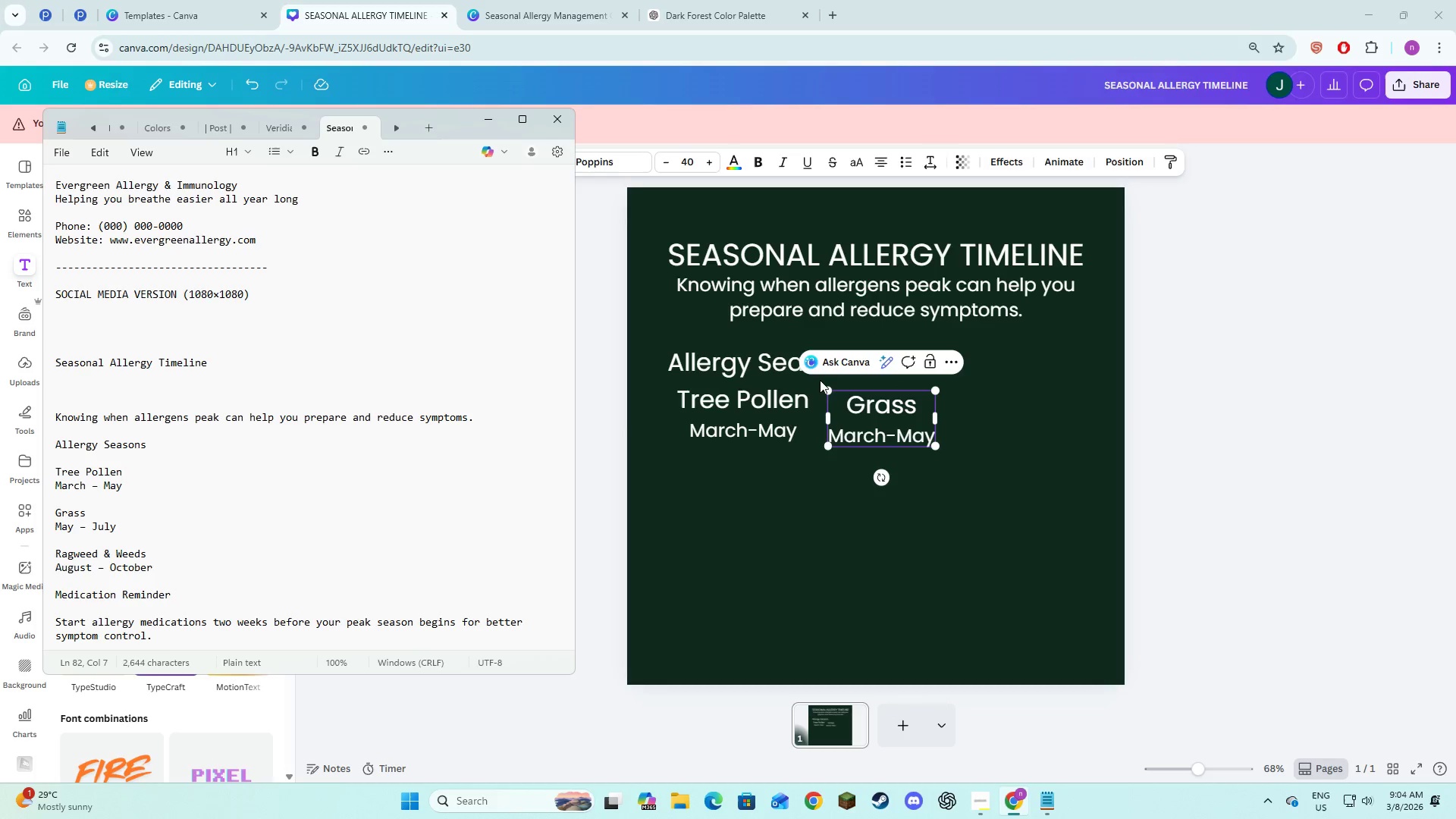 
key(Alt+Tab)
 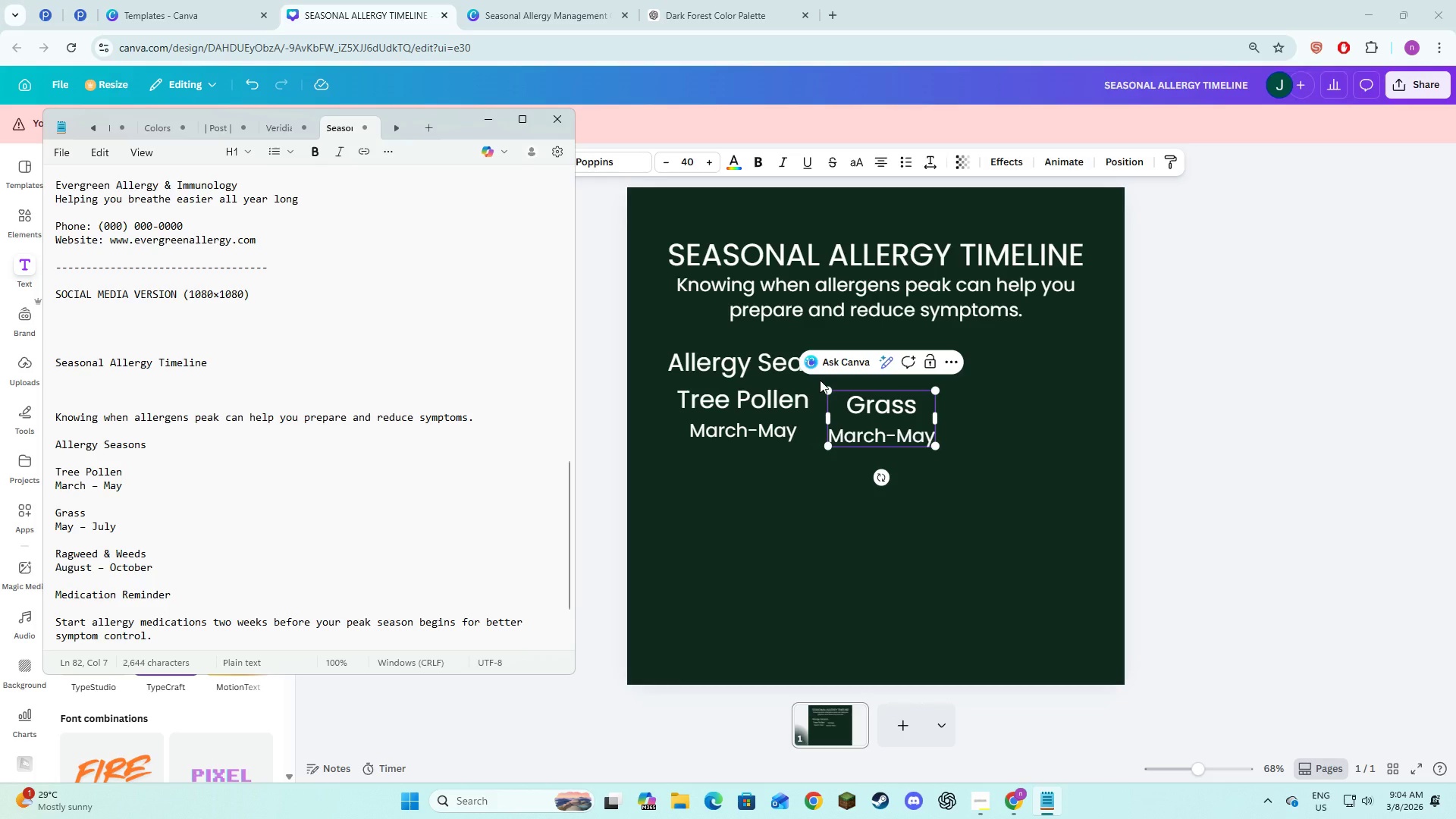 
key(Alt+AltLeft)
 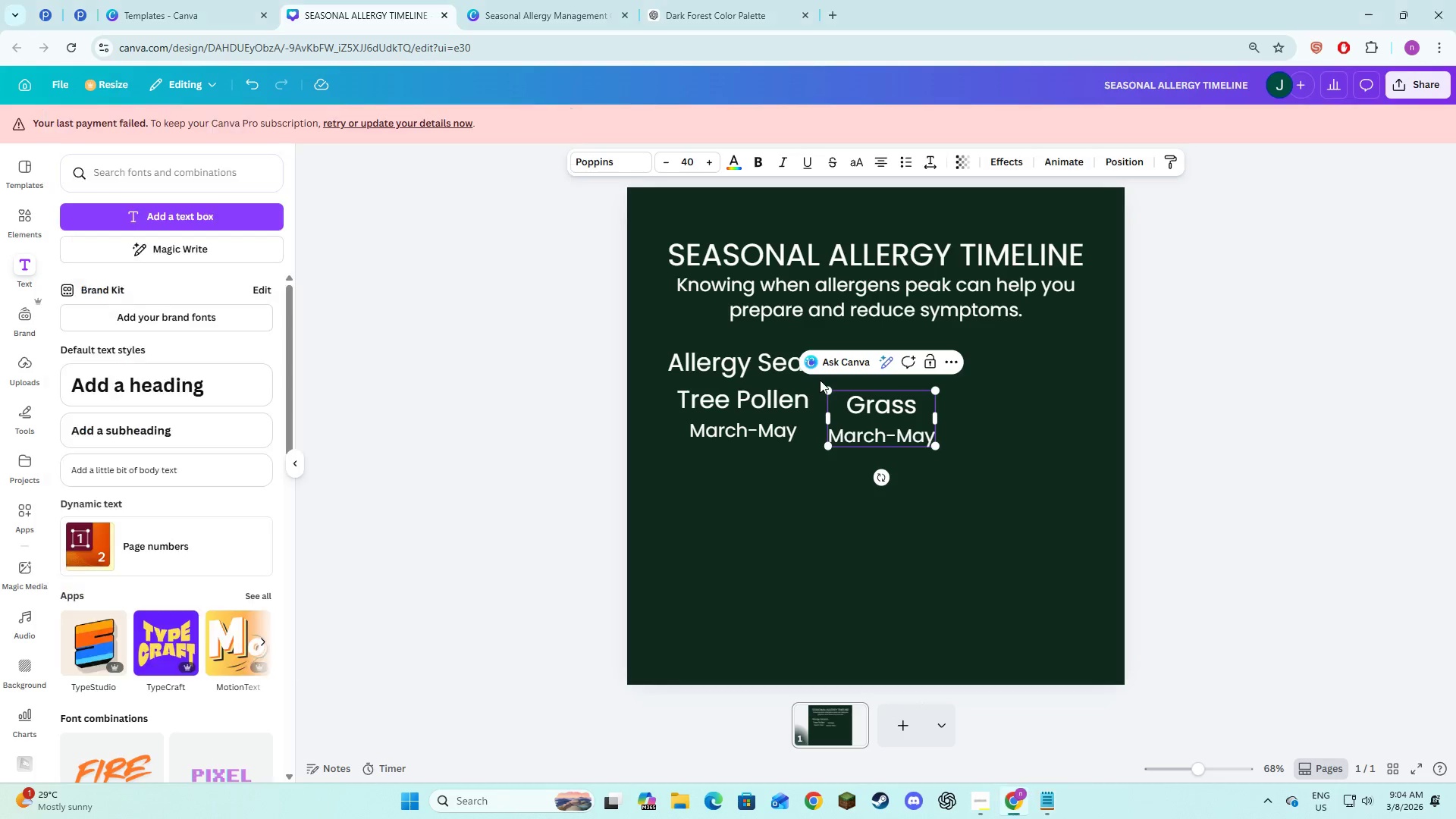 
key(Alt+Tab)
 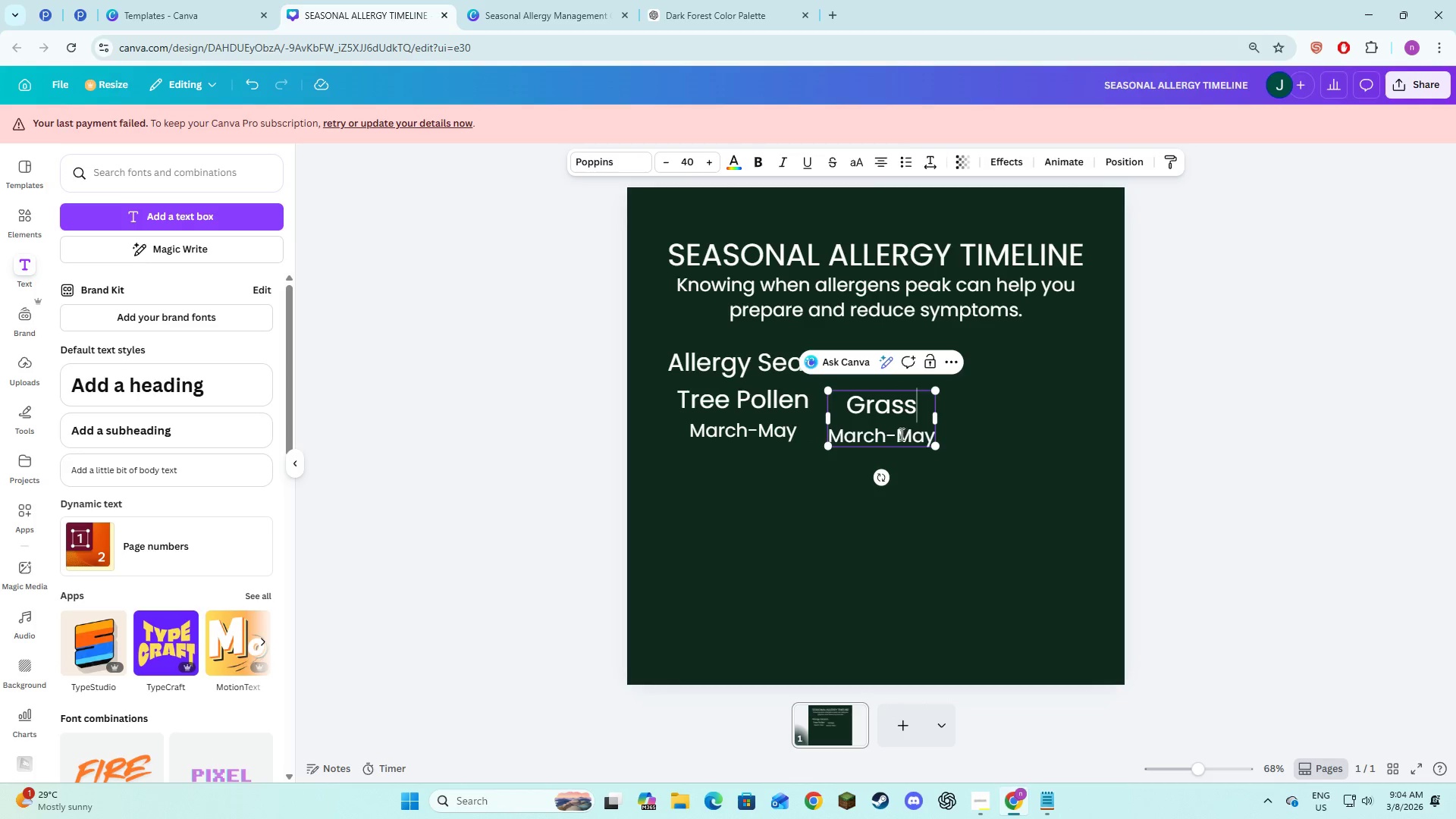 
left_click([898, 432])
 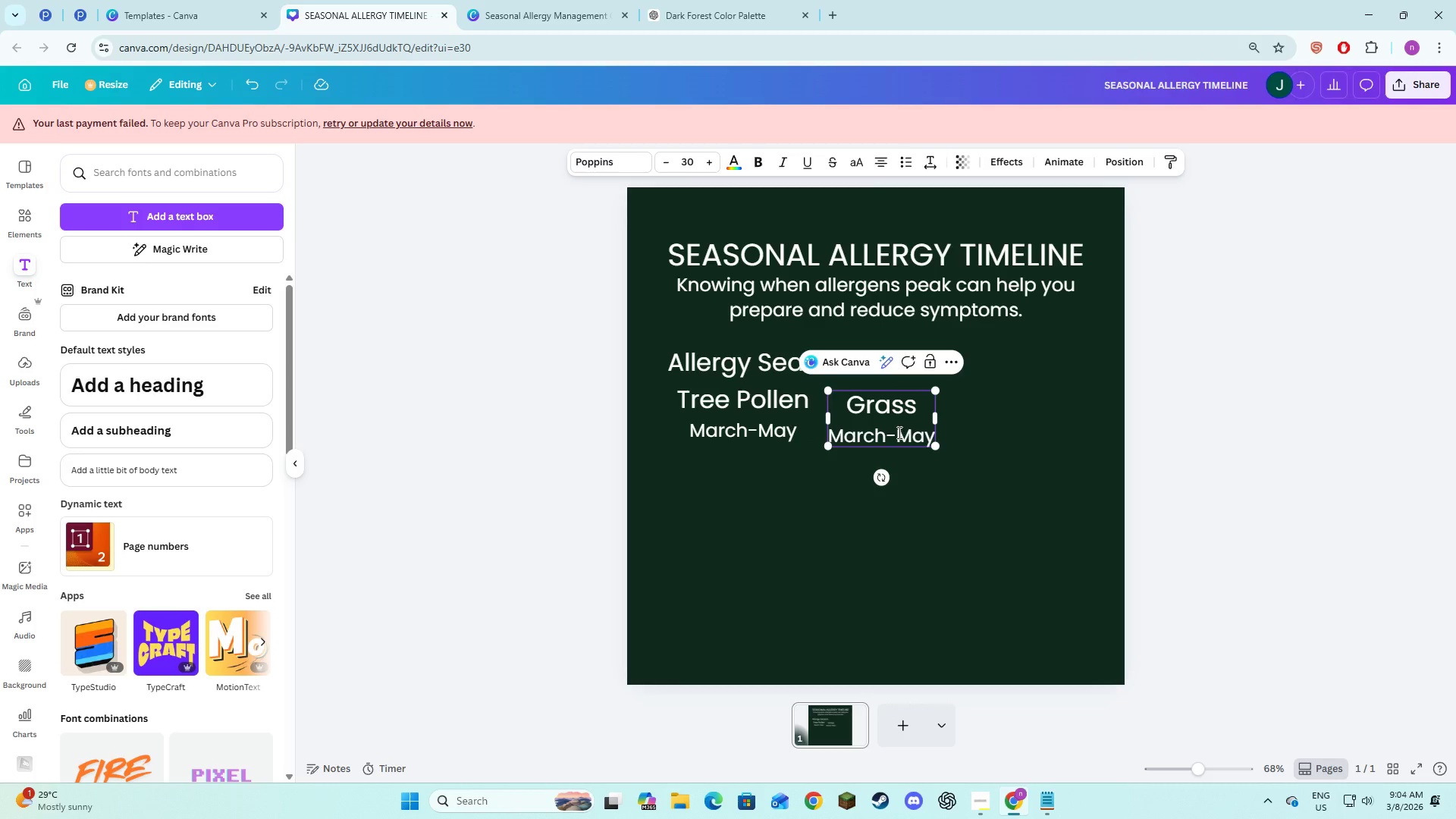 
key(Backspace)
 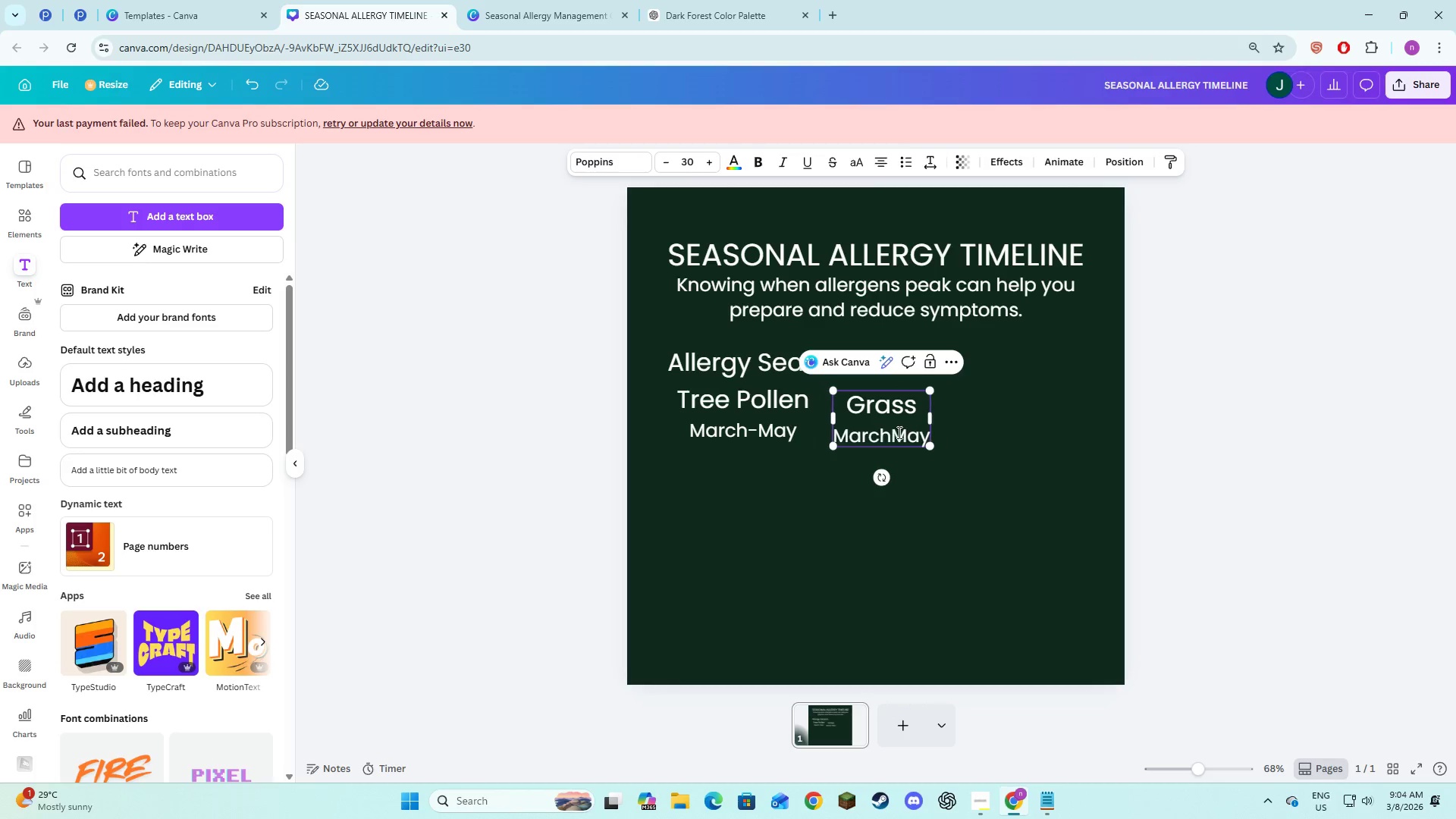 
key(Backspace)
 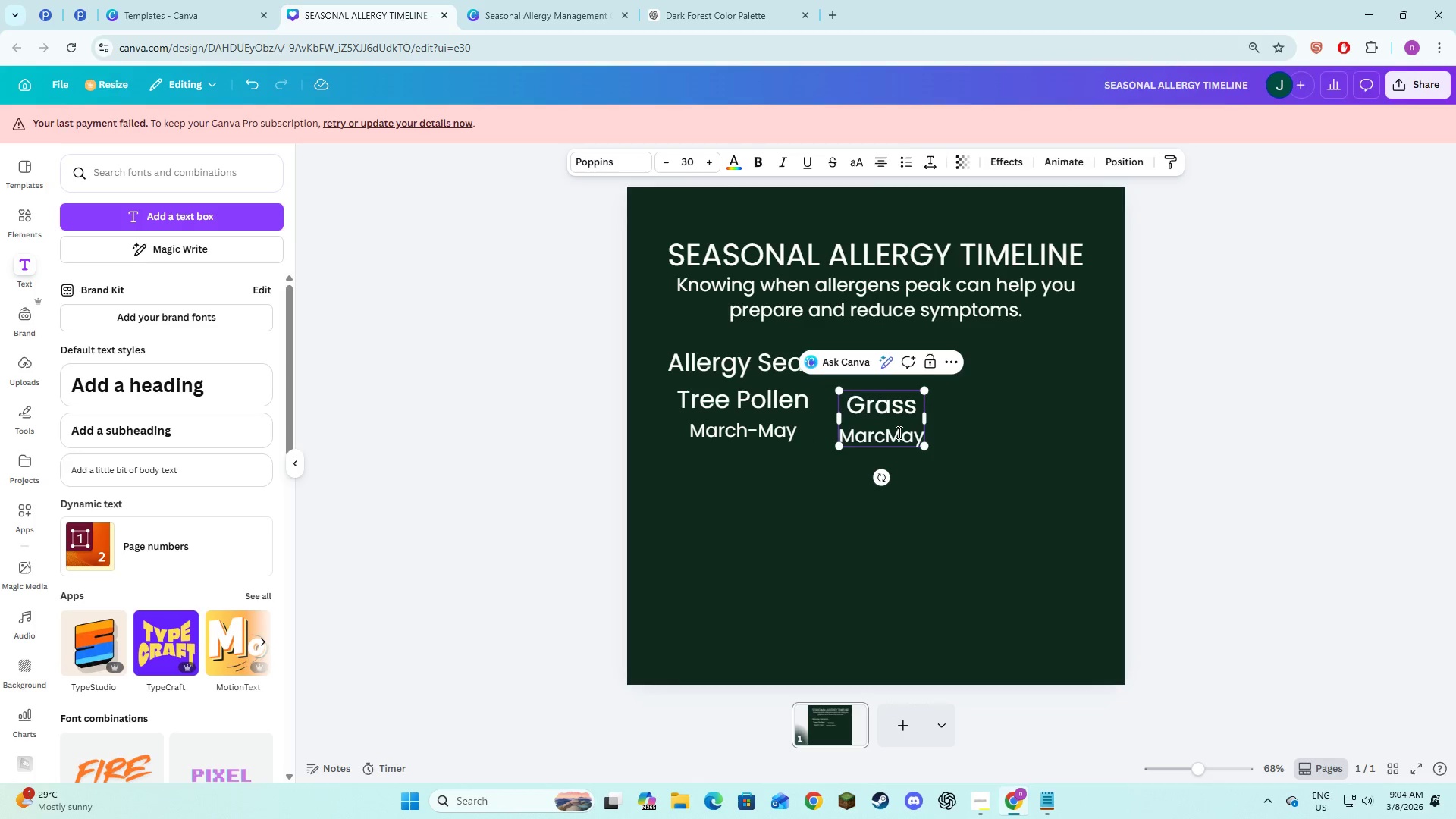 
key(Backspace)
 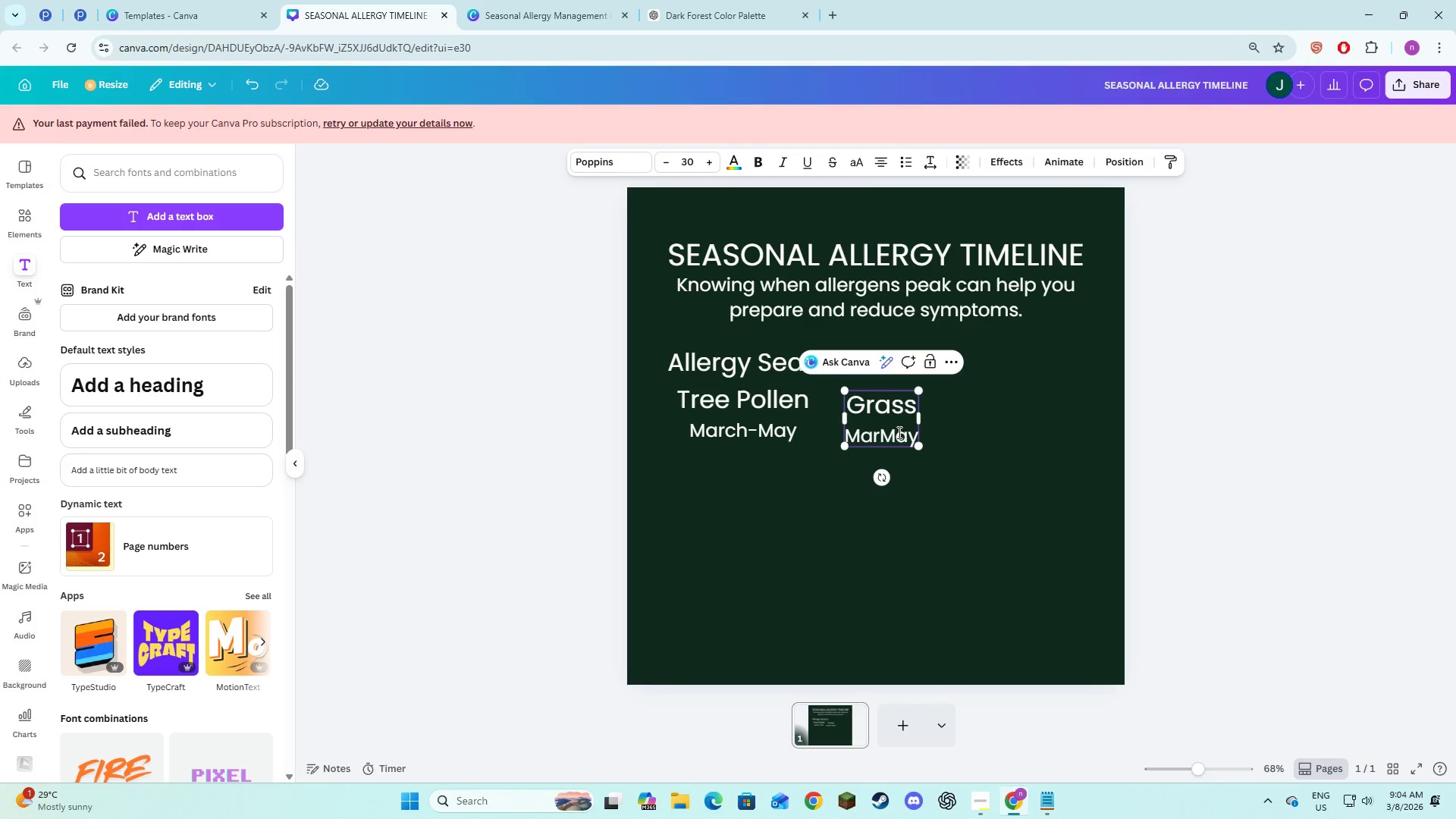 
key(Backspace)
 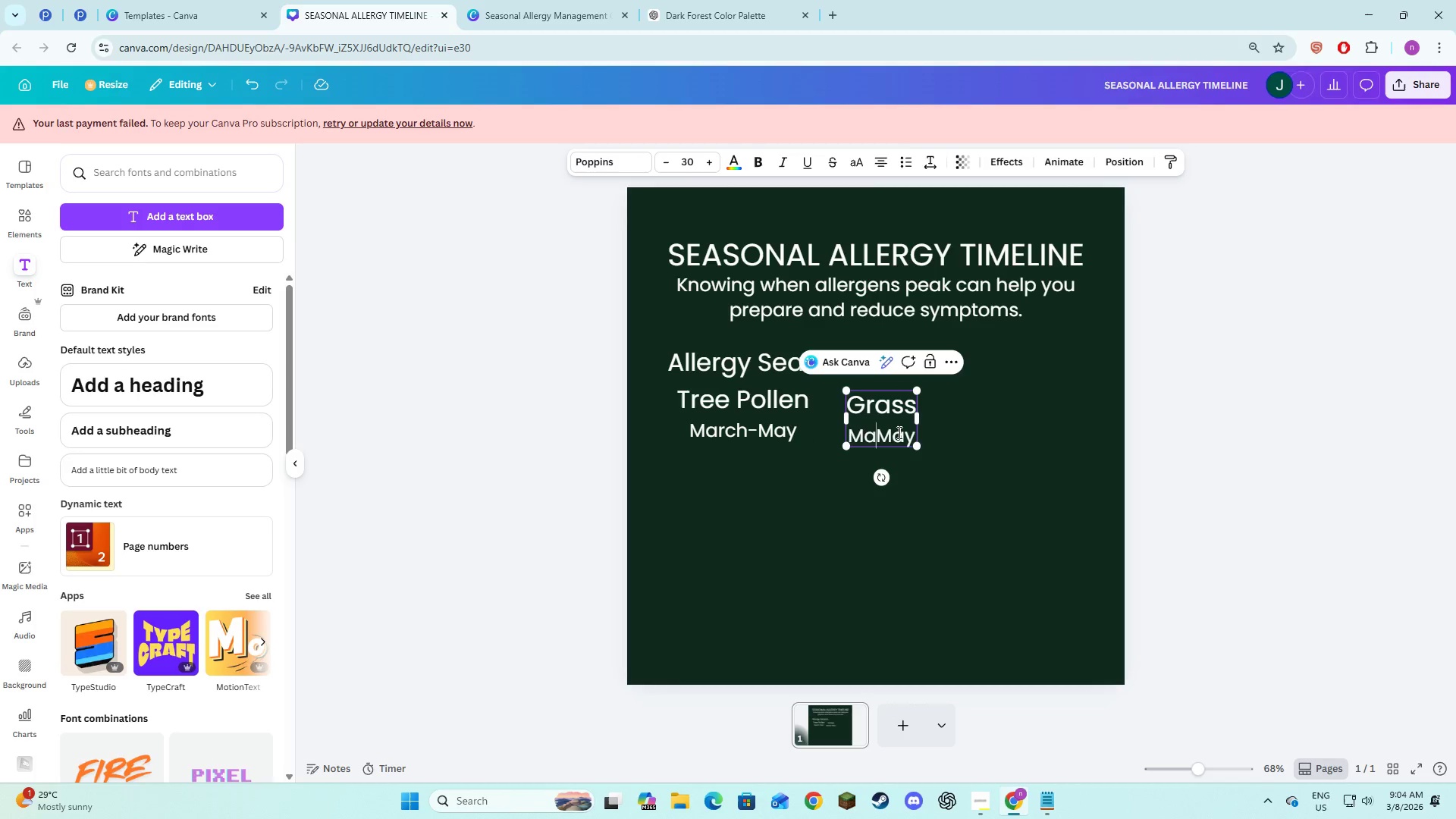 
key(Backspace)
 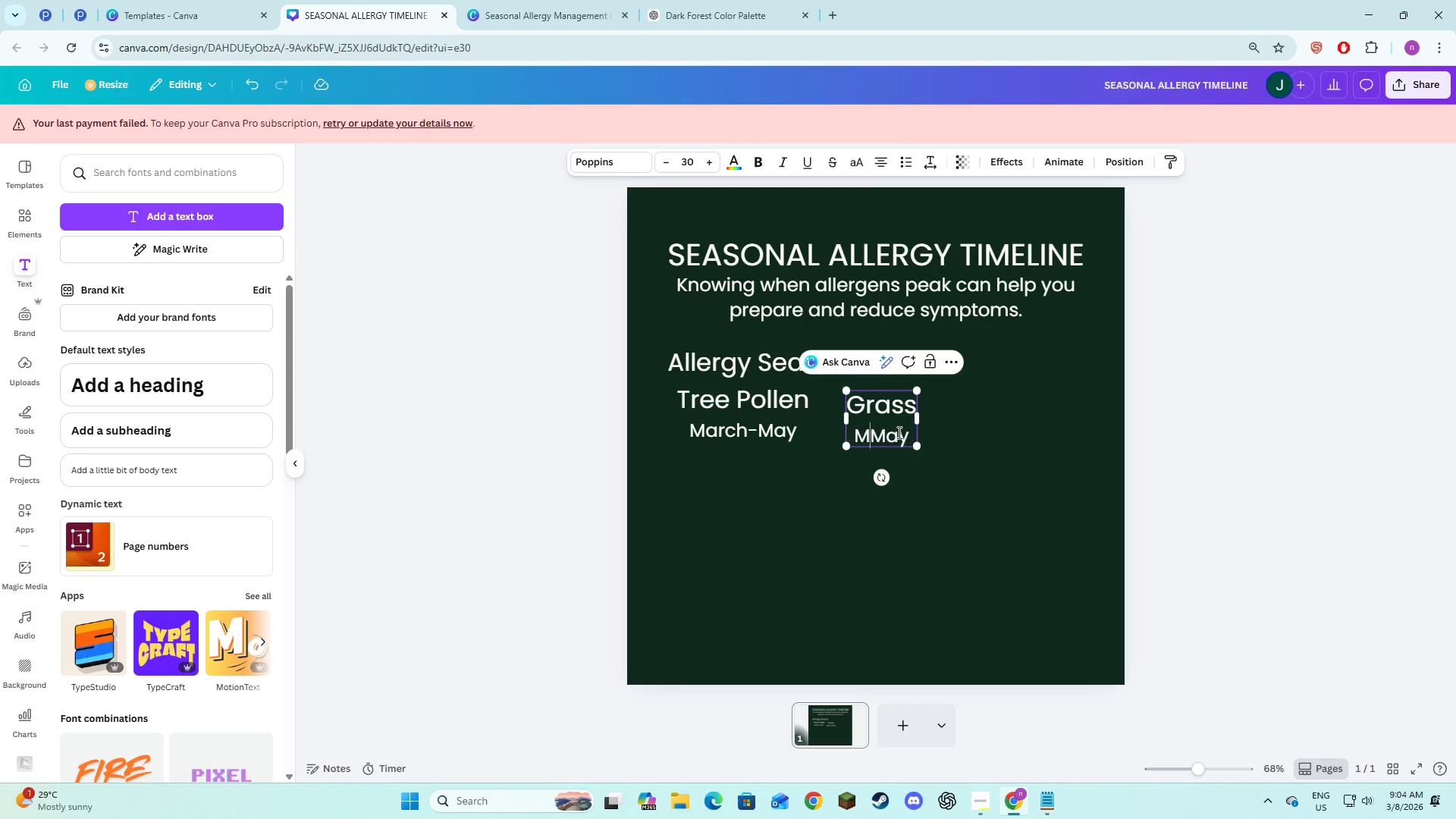 
key(Backspace)
 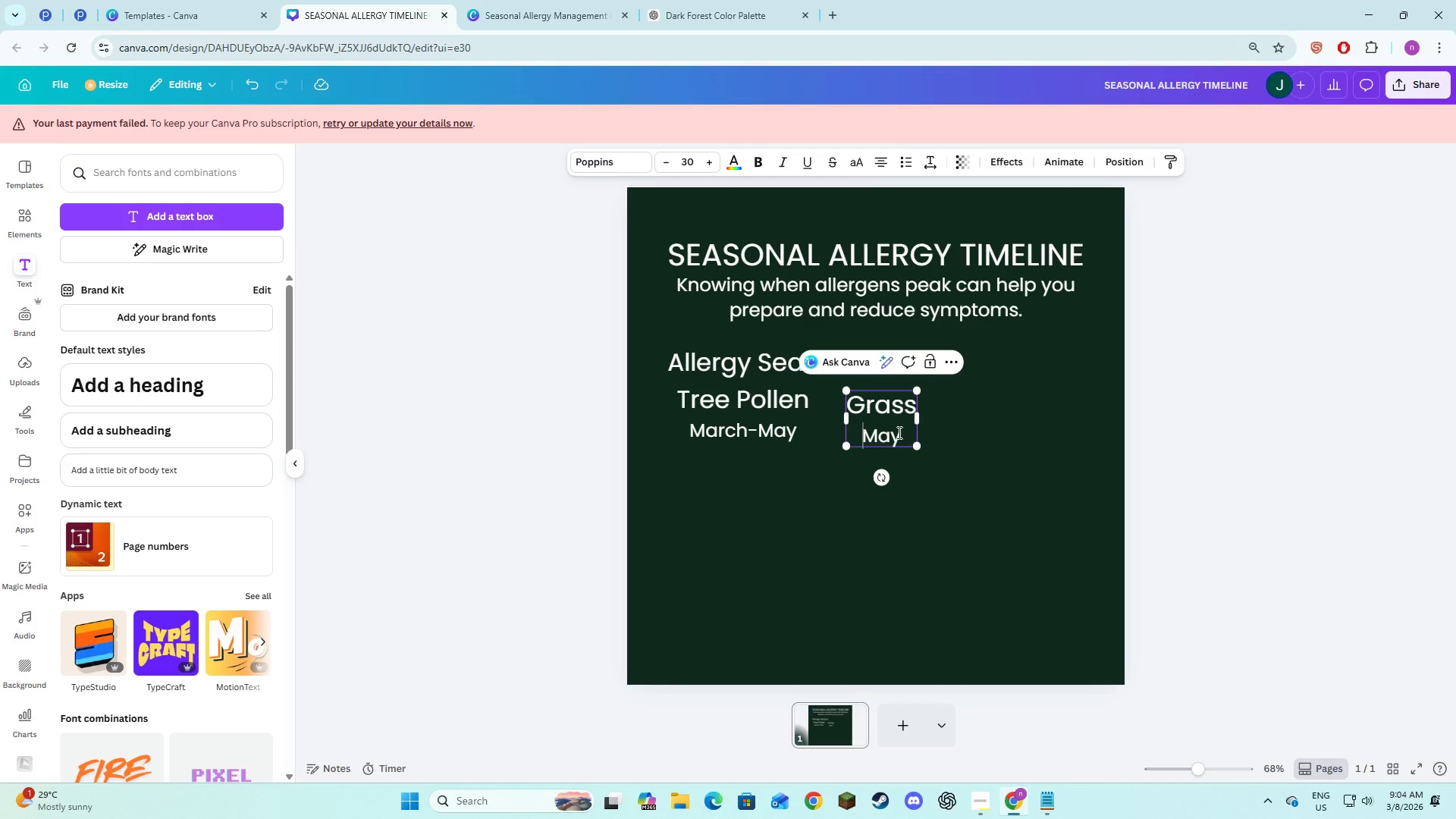 
key(ArrowRight)
 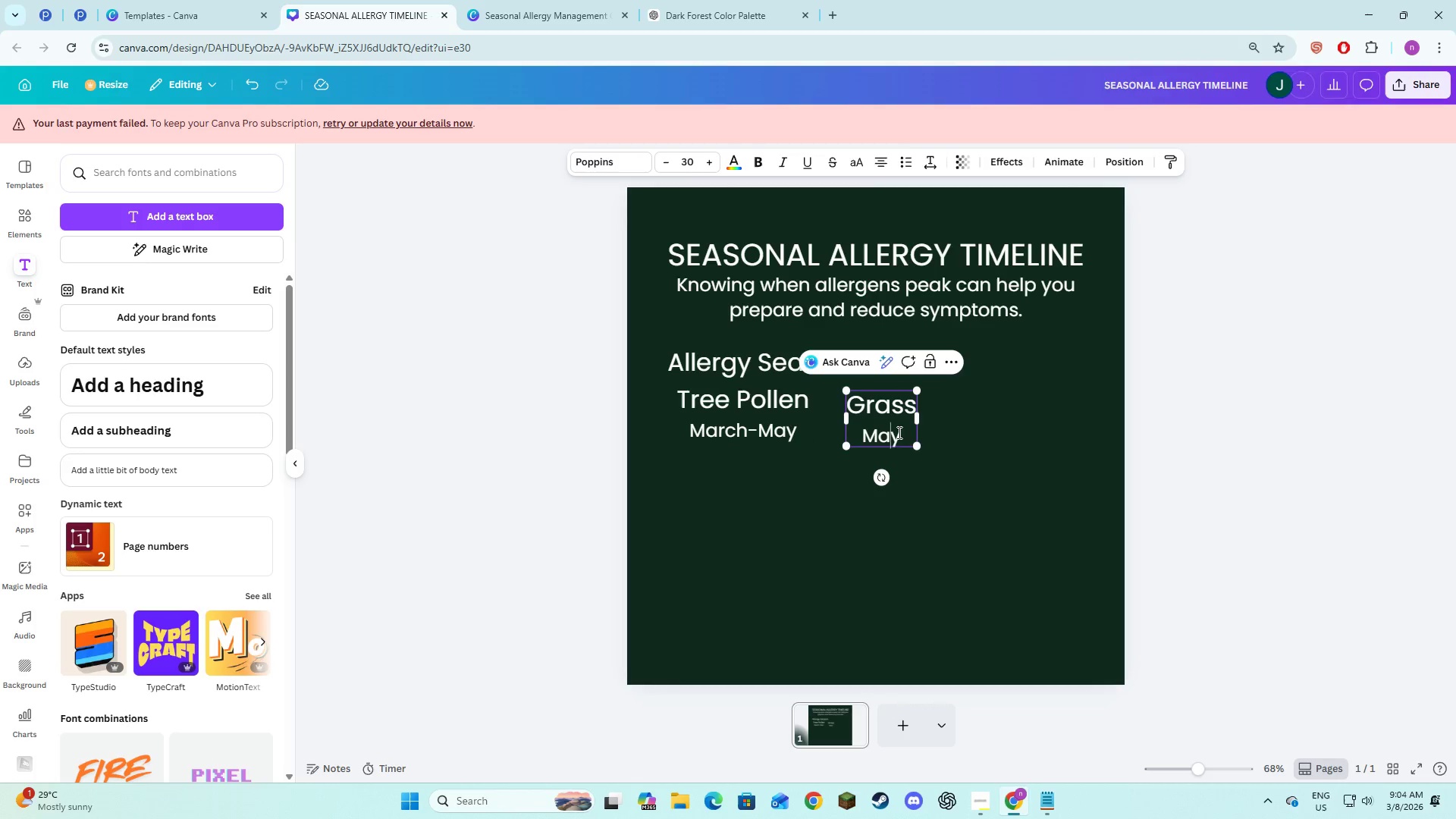 
key(ArrowRight)
 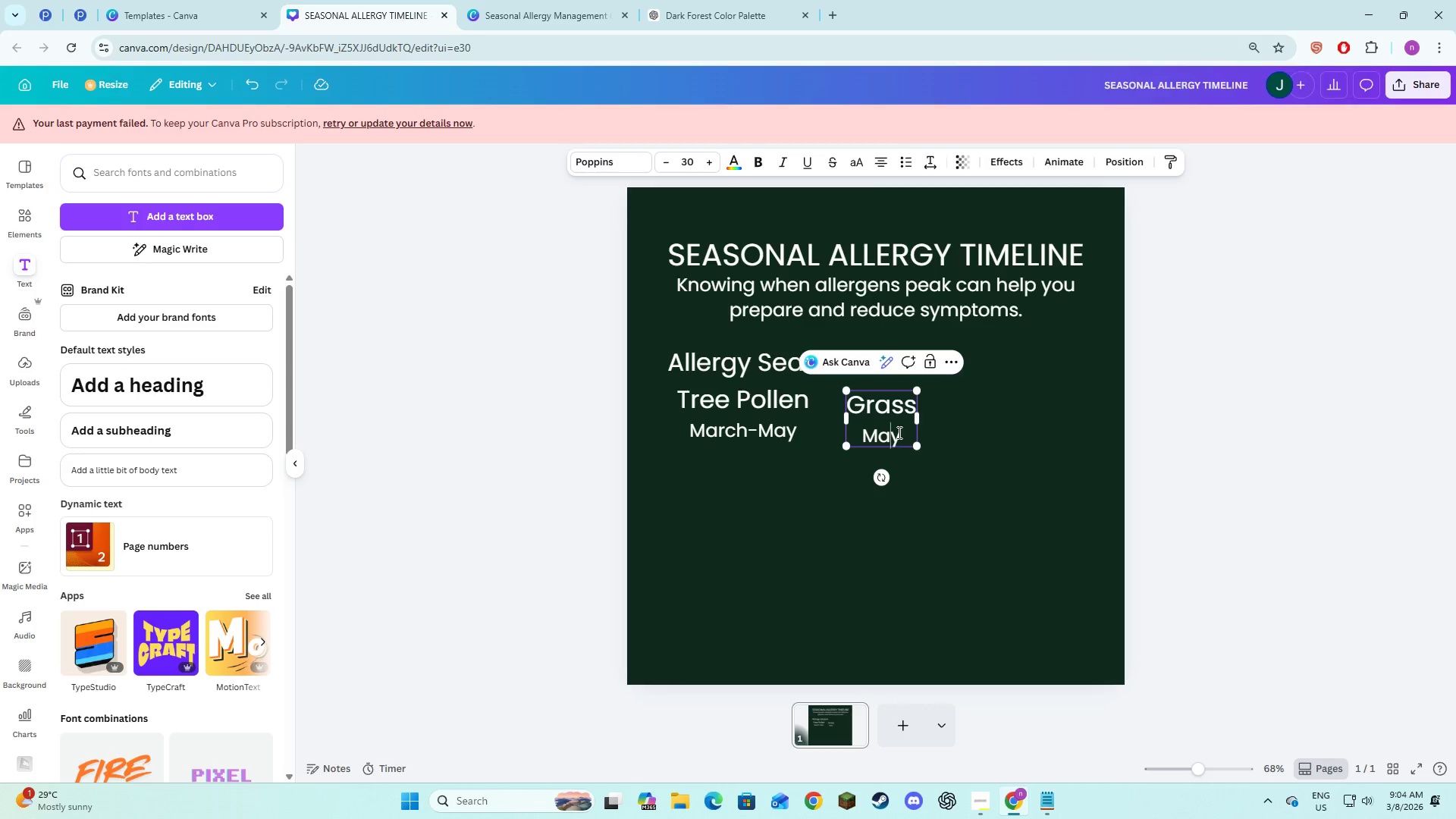 
key(ArrowRight)
 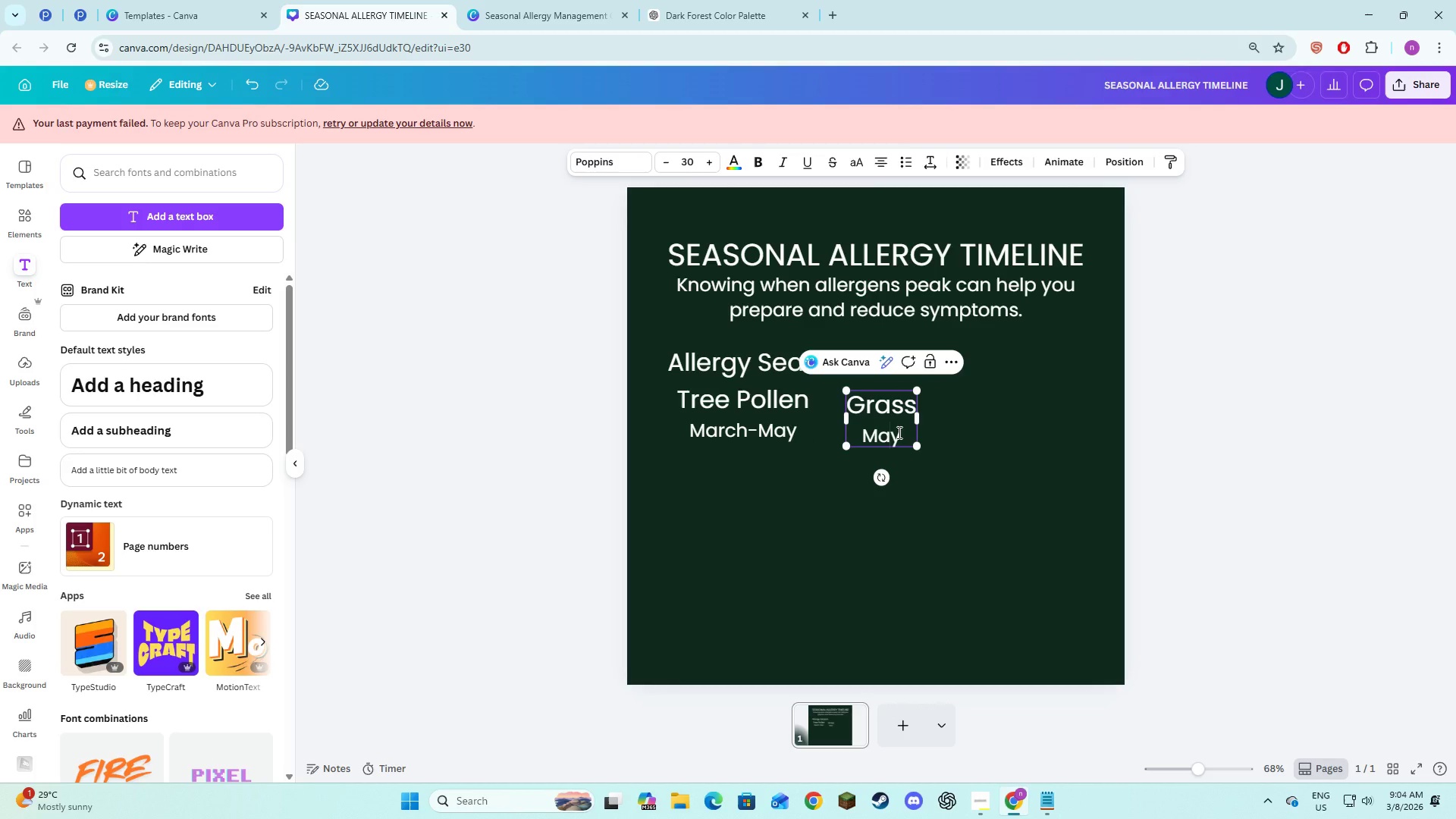 
type(-July)
 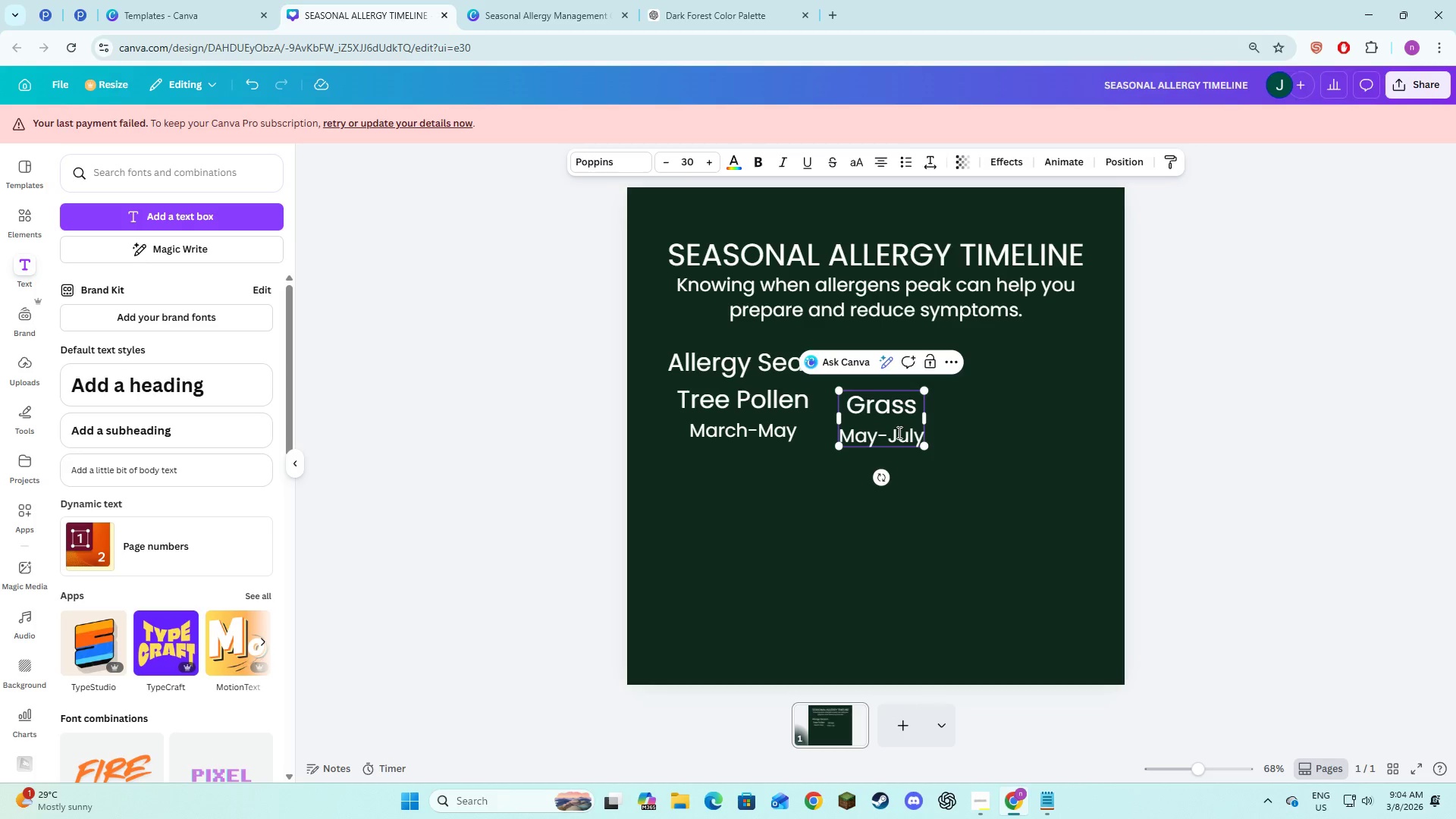 
double_click([880, 415])
 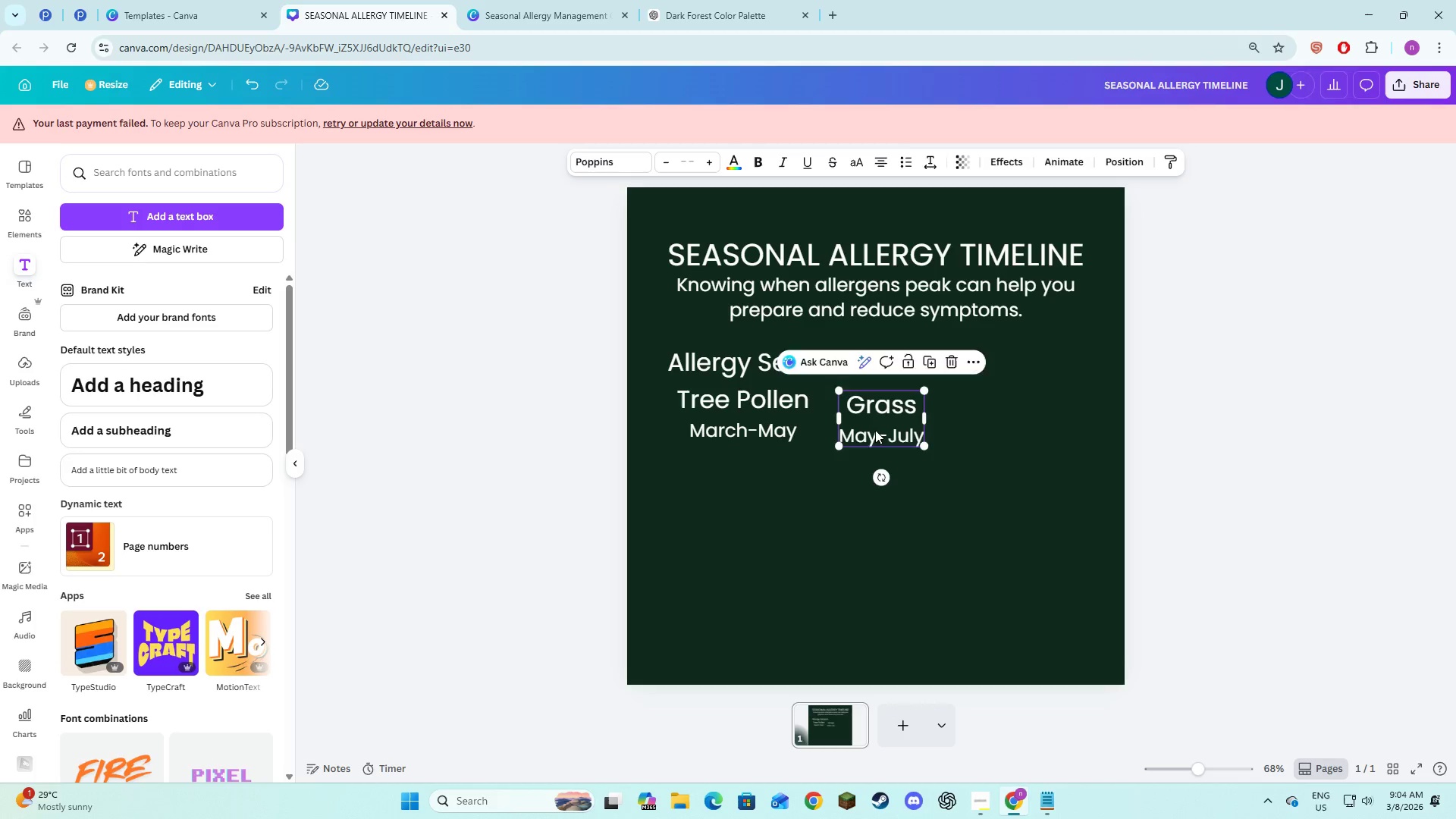 
left_click_drag(start_coordinate=[875, 429], to_coordinate=[714, 494])
 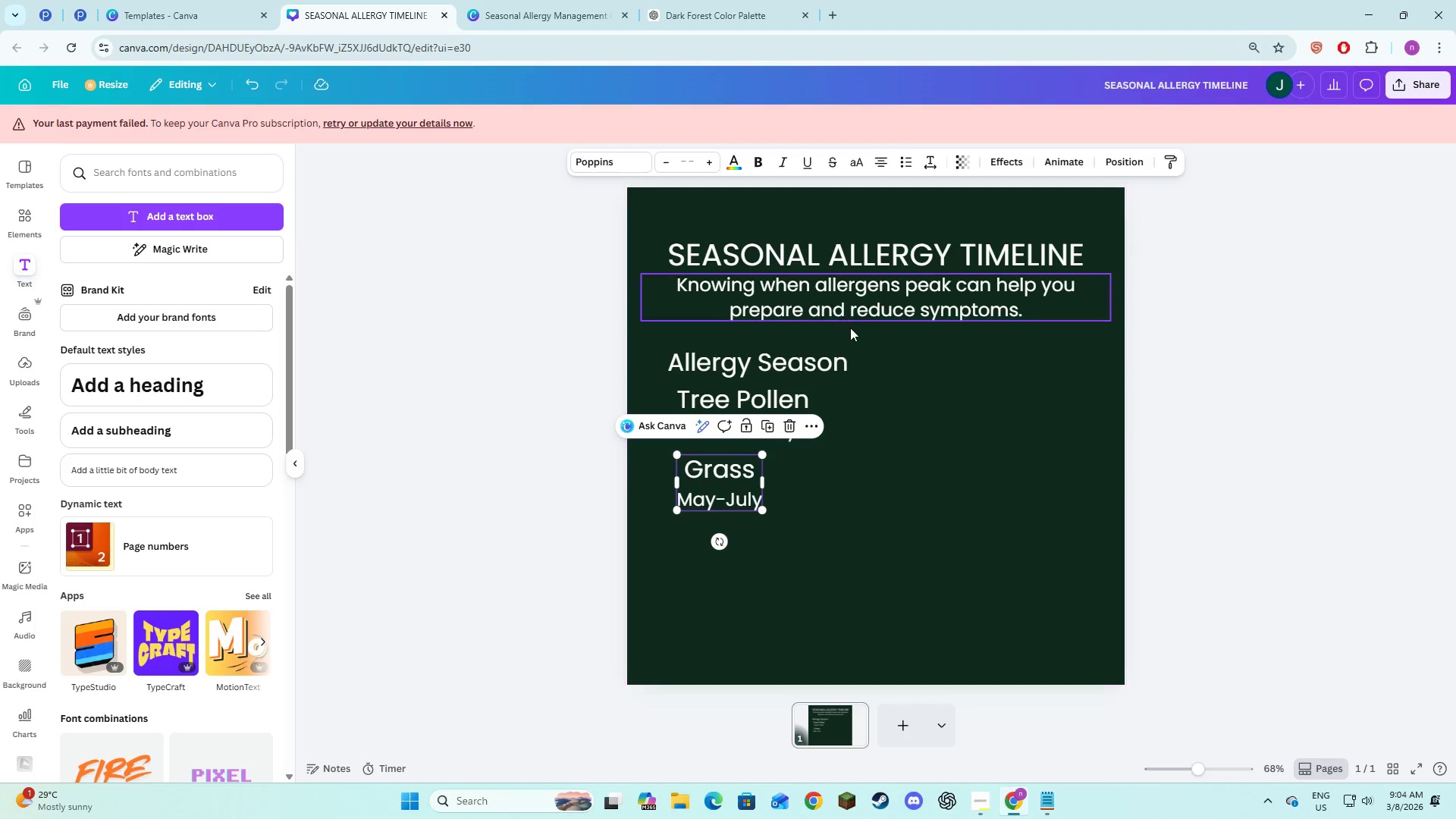 
left_click([877, 490])
 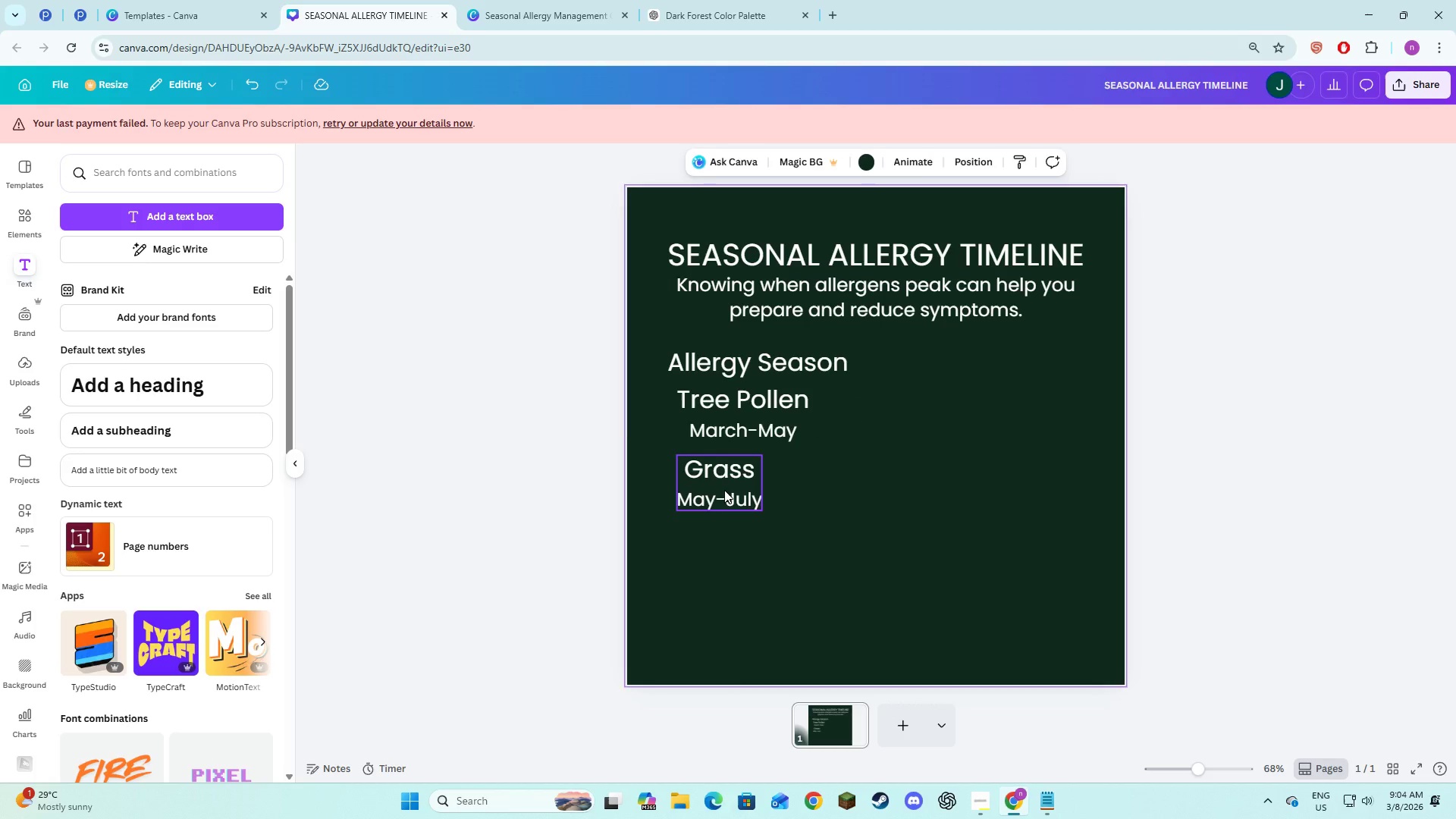 
left_click_drag(start_coordinate=[724, 490], to_coordinate=[727, 485])
 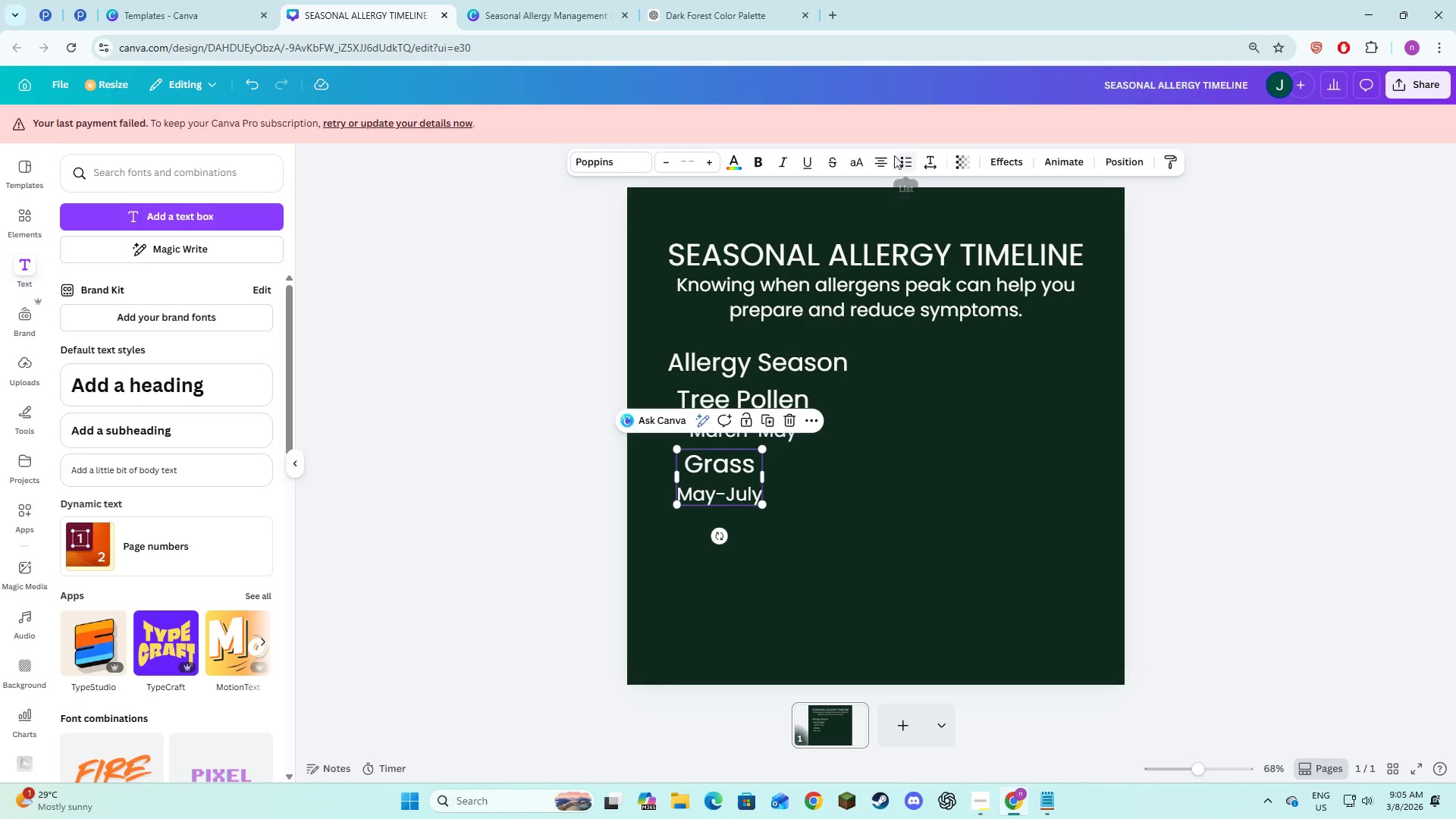 
left_click([886, 167])
 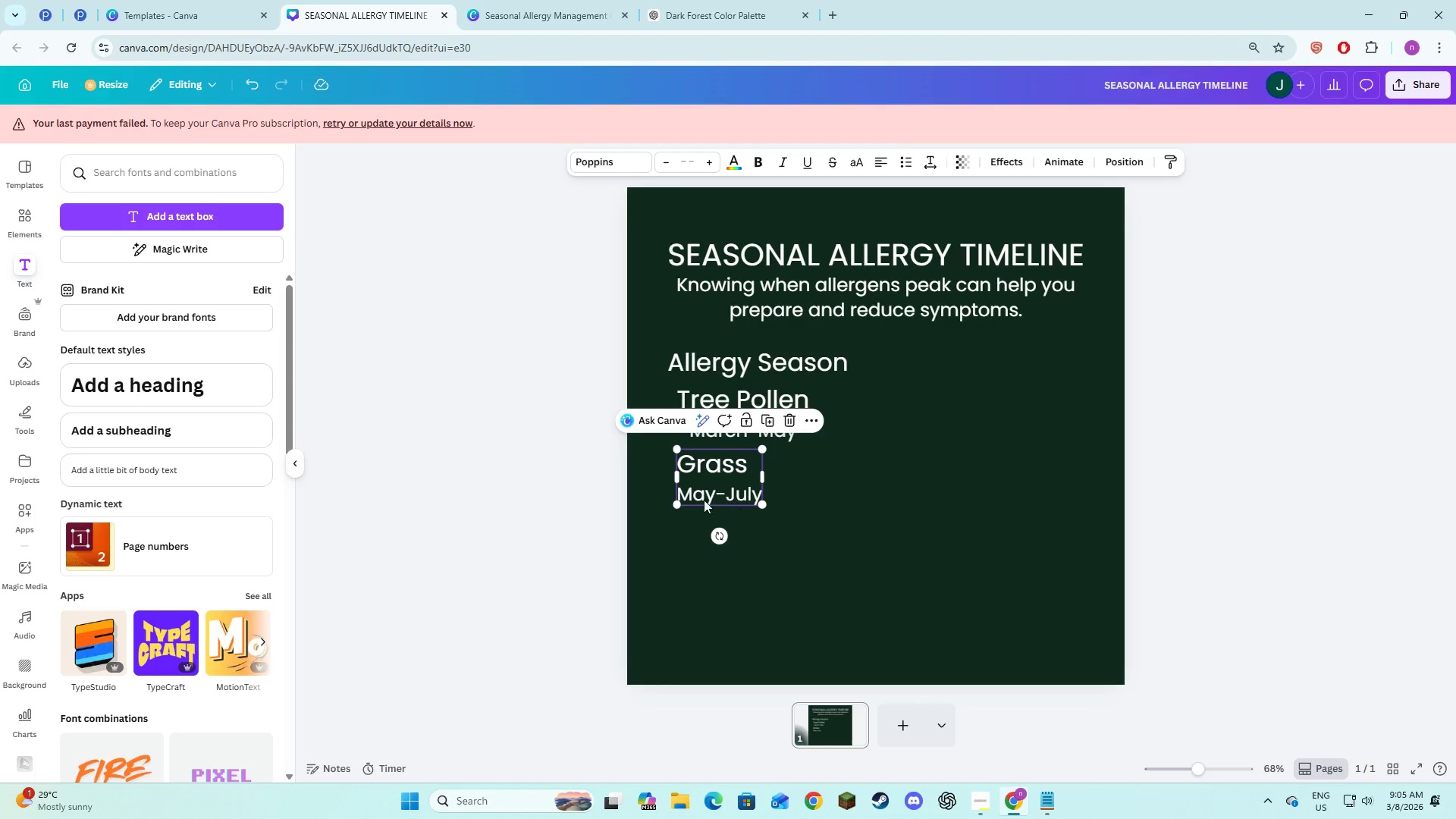 
left_click([682, 495])
 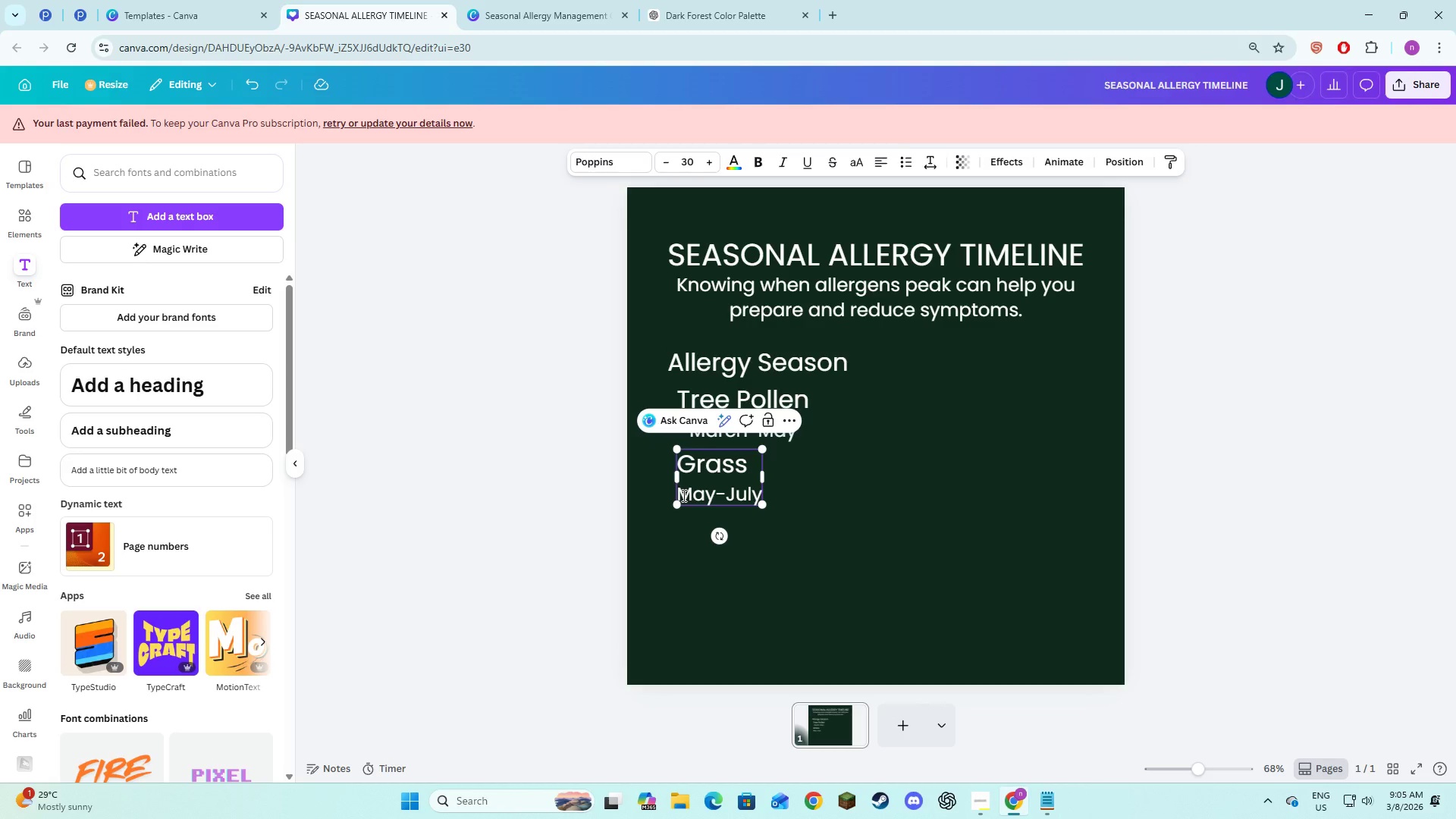 
key(Space)
 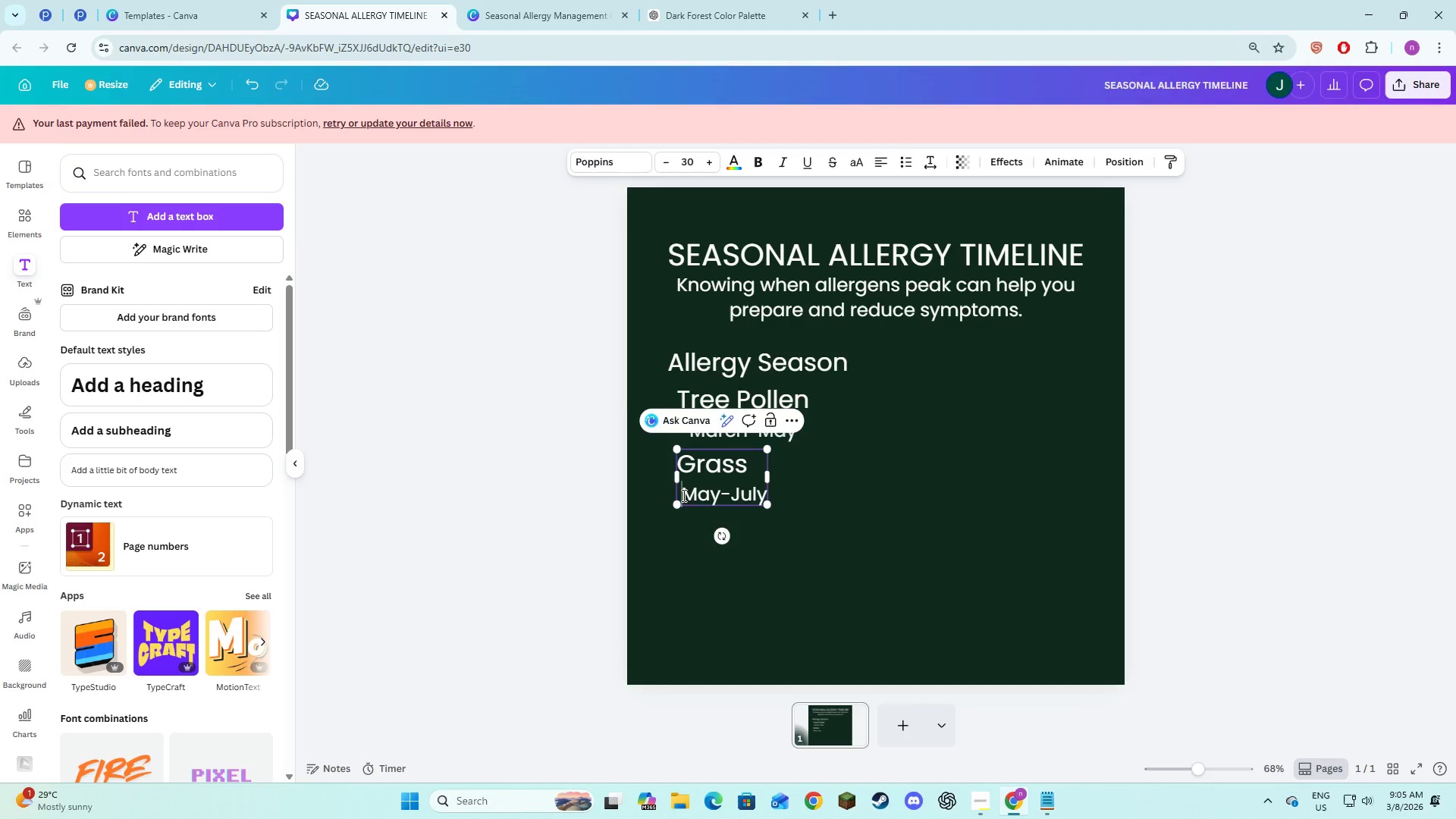 
key(Space)
 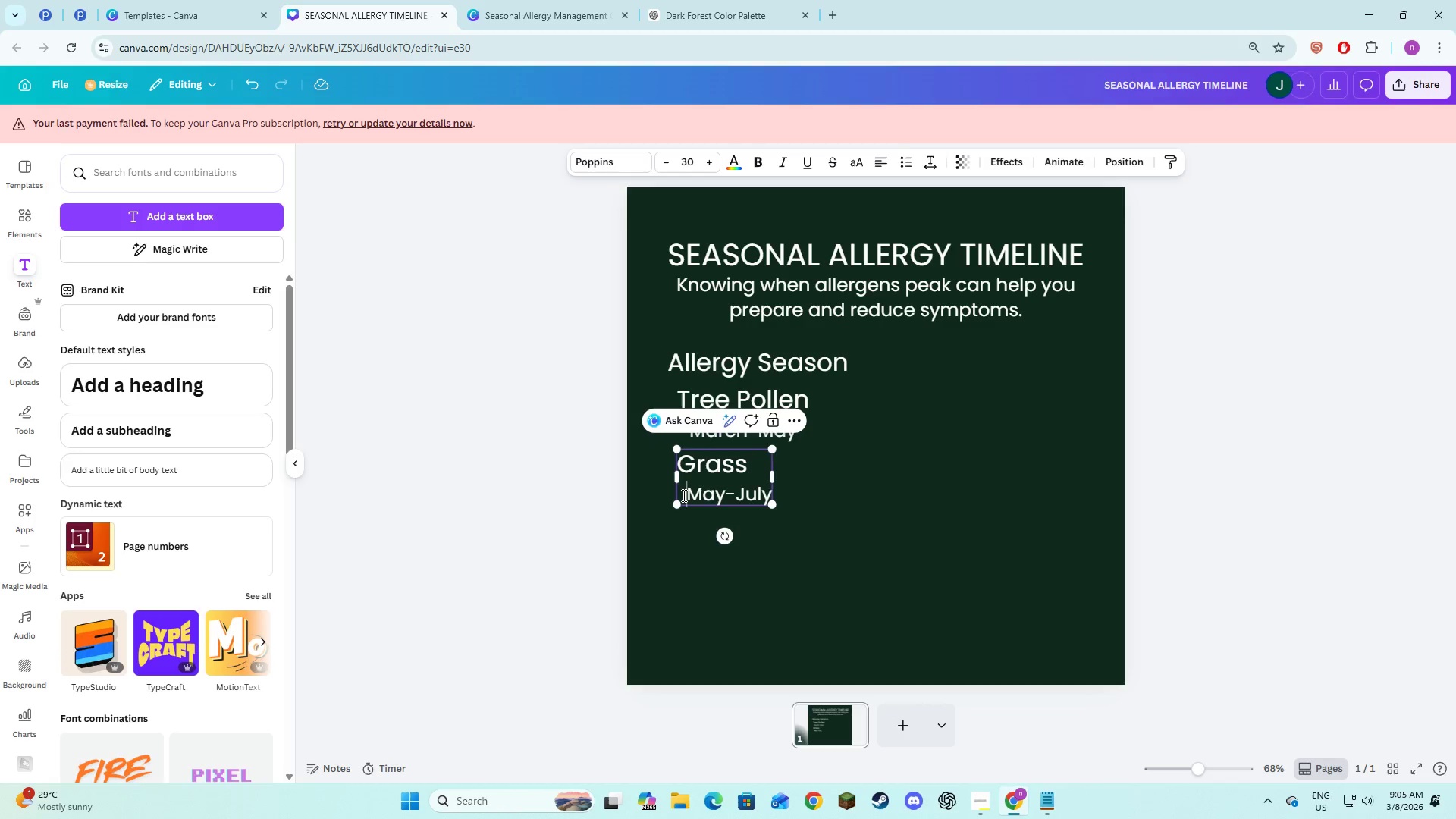 
key(Space)
 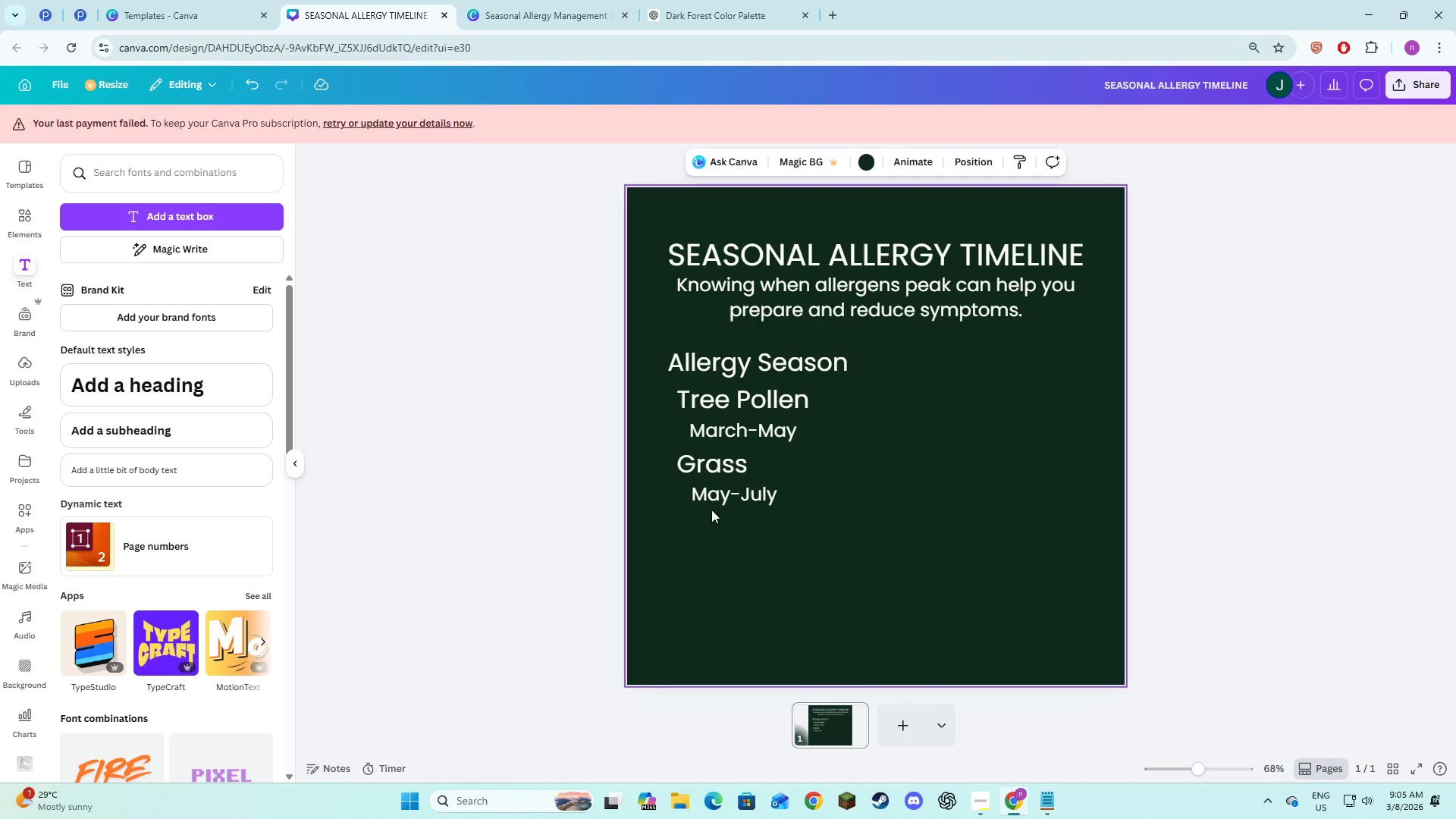 
left_click([692, 496])
 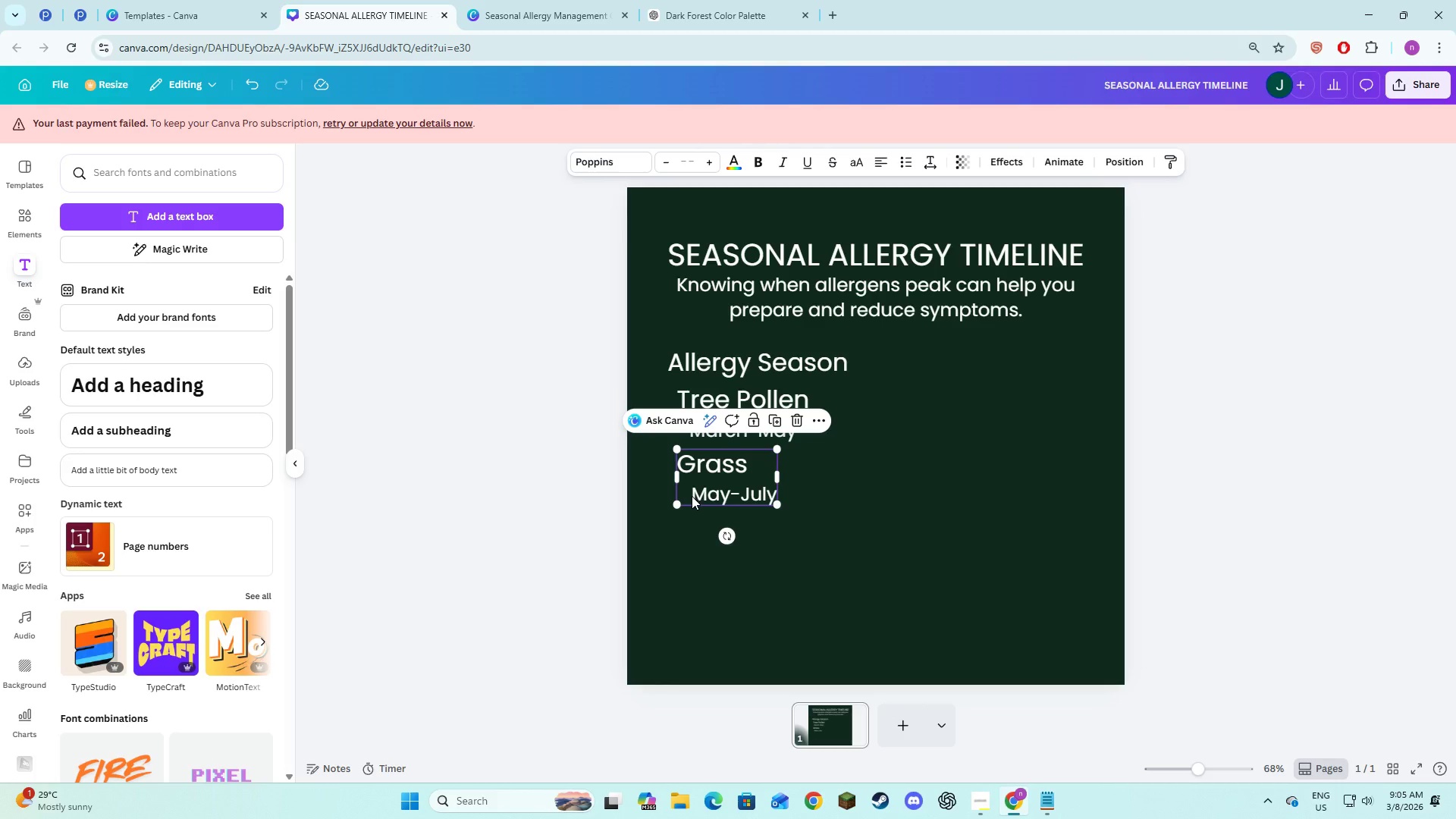 
left_click([692, 496])
 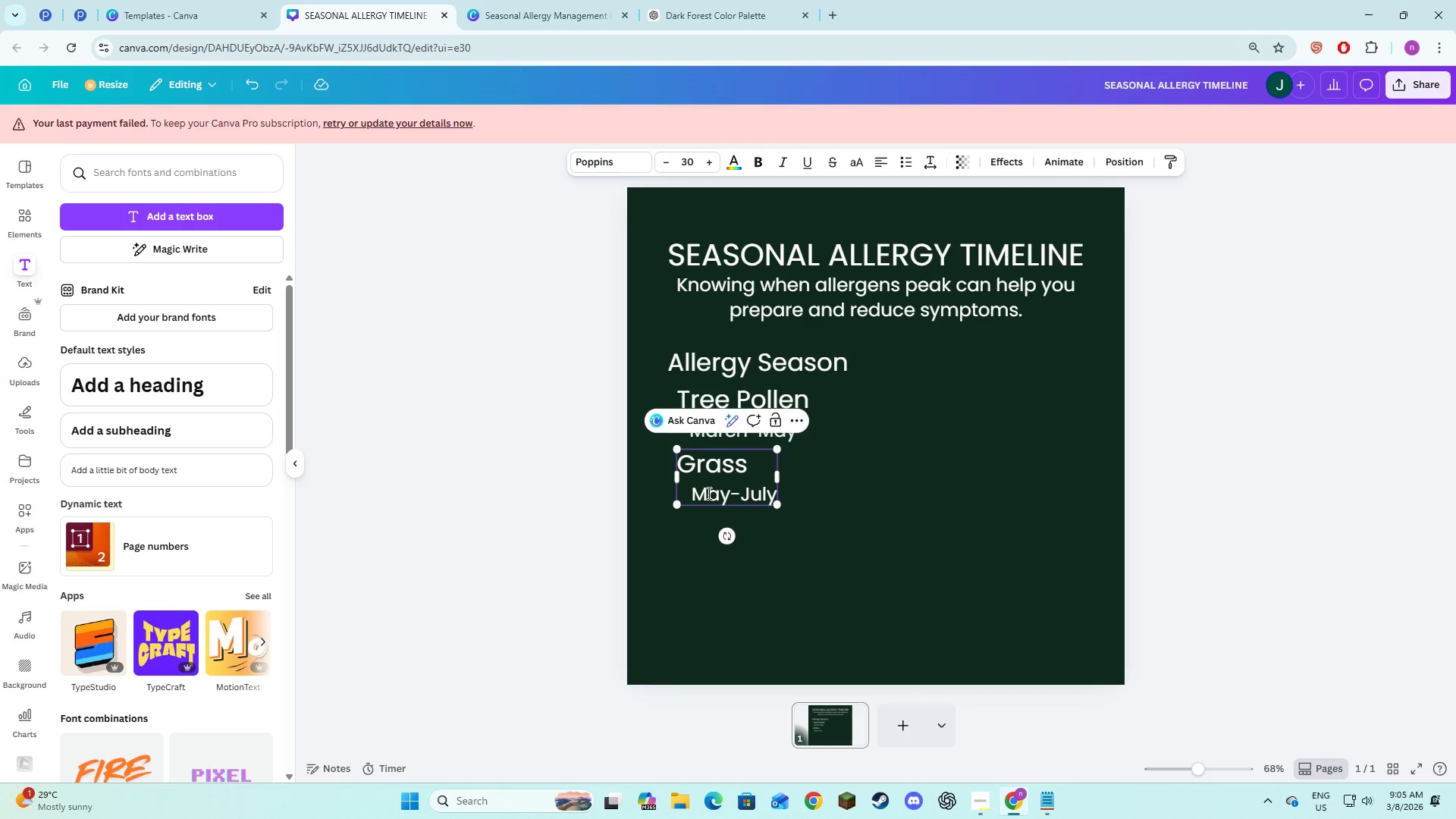 
key(Backspace)
 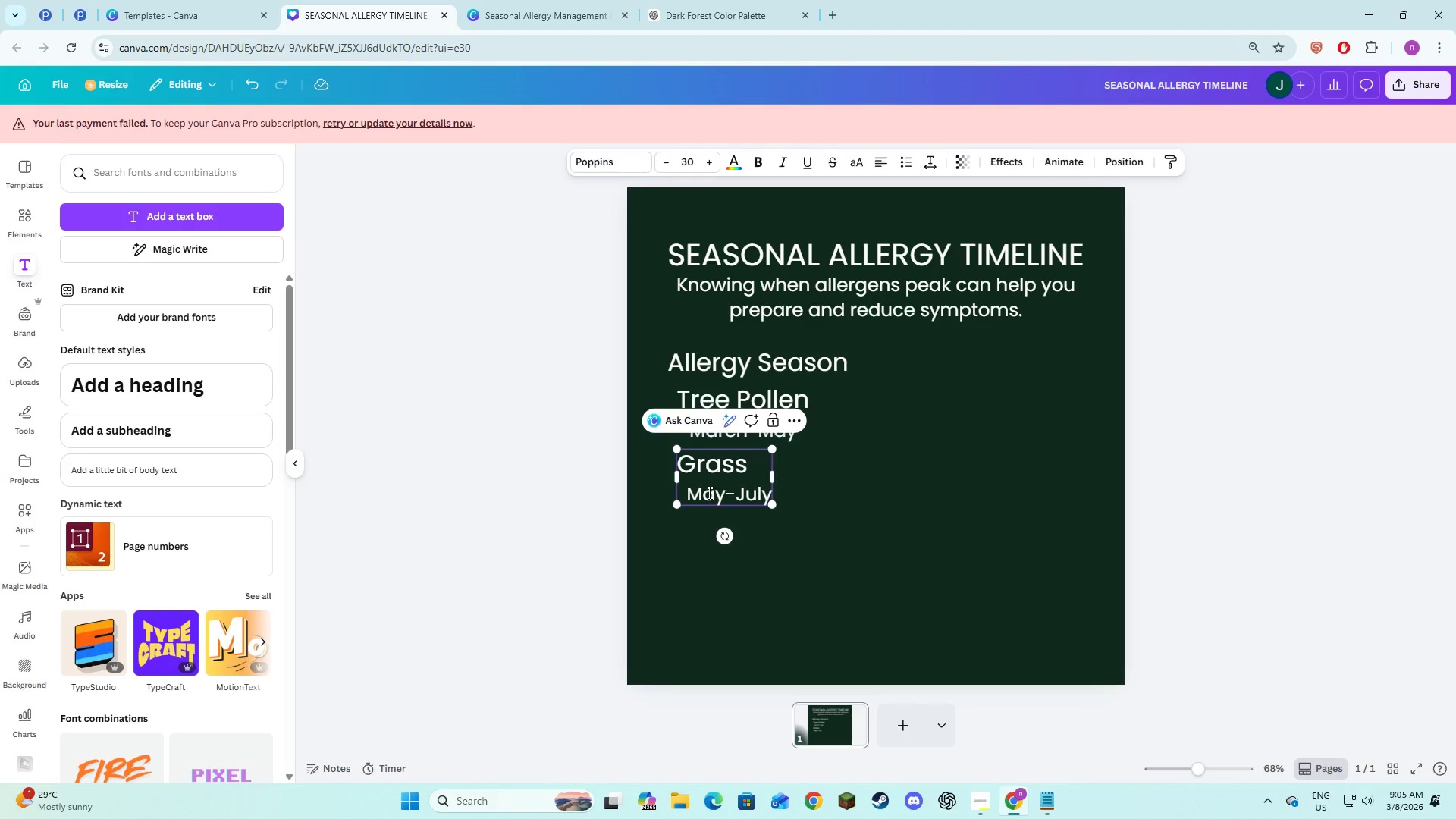 
left_click([918, 528])
 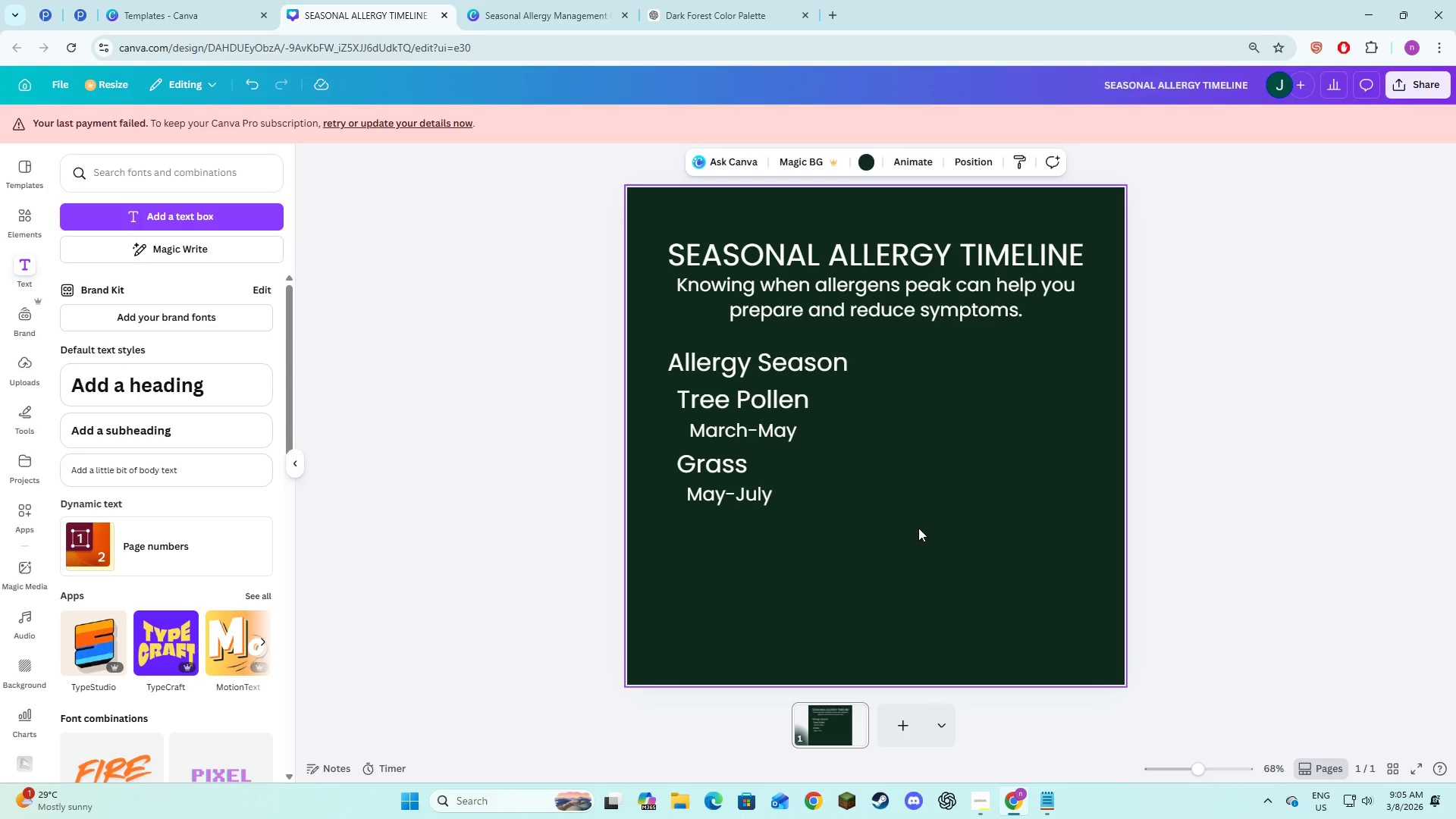 
key(Alt+AltLeft)
 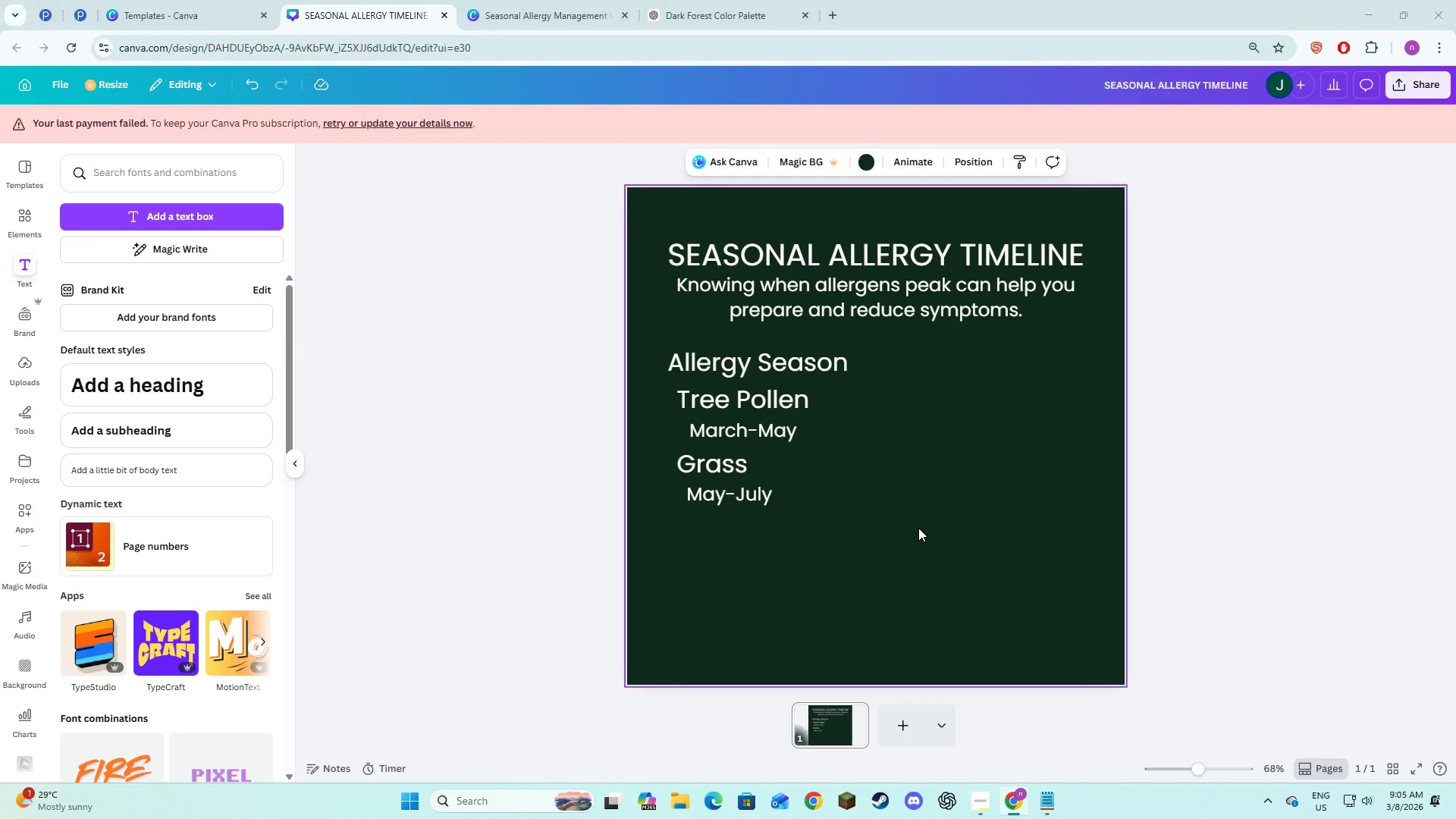 
key(Alt+Tab)
 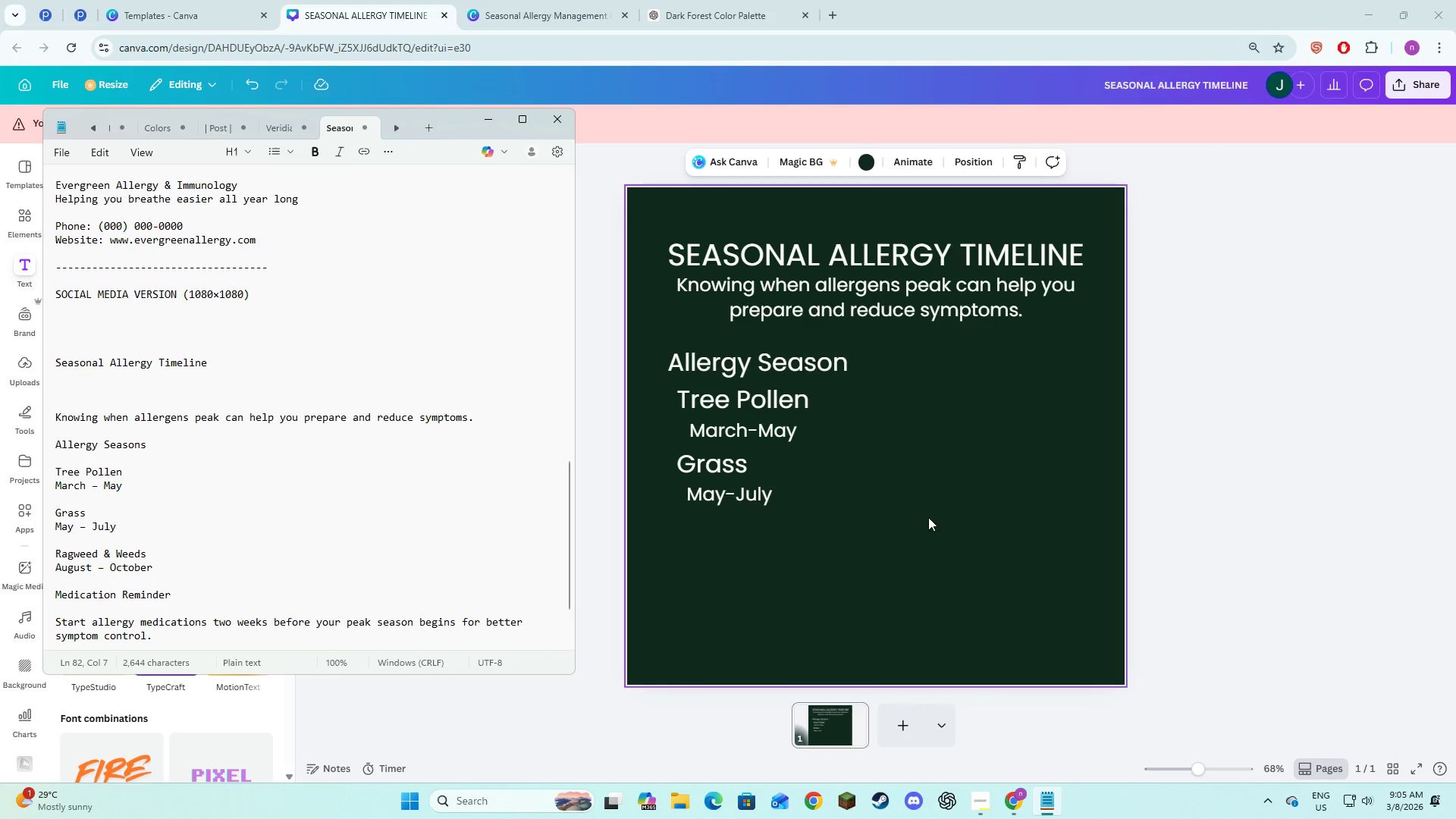 
left_click([764, 488])
 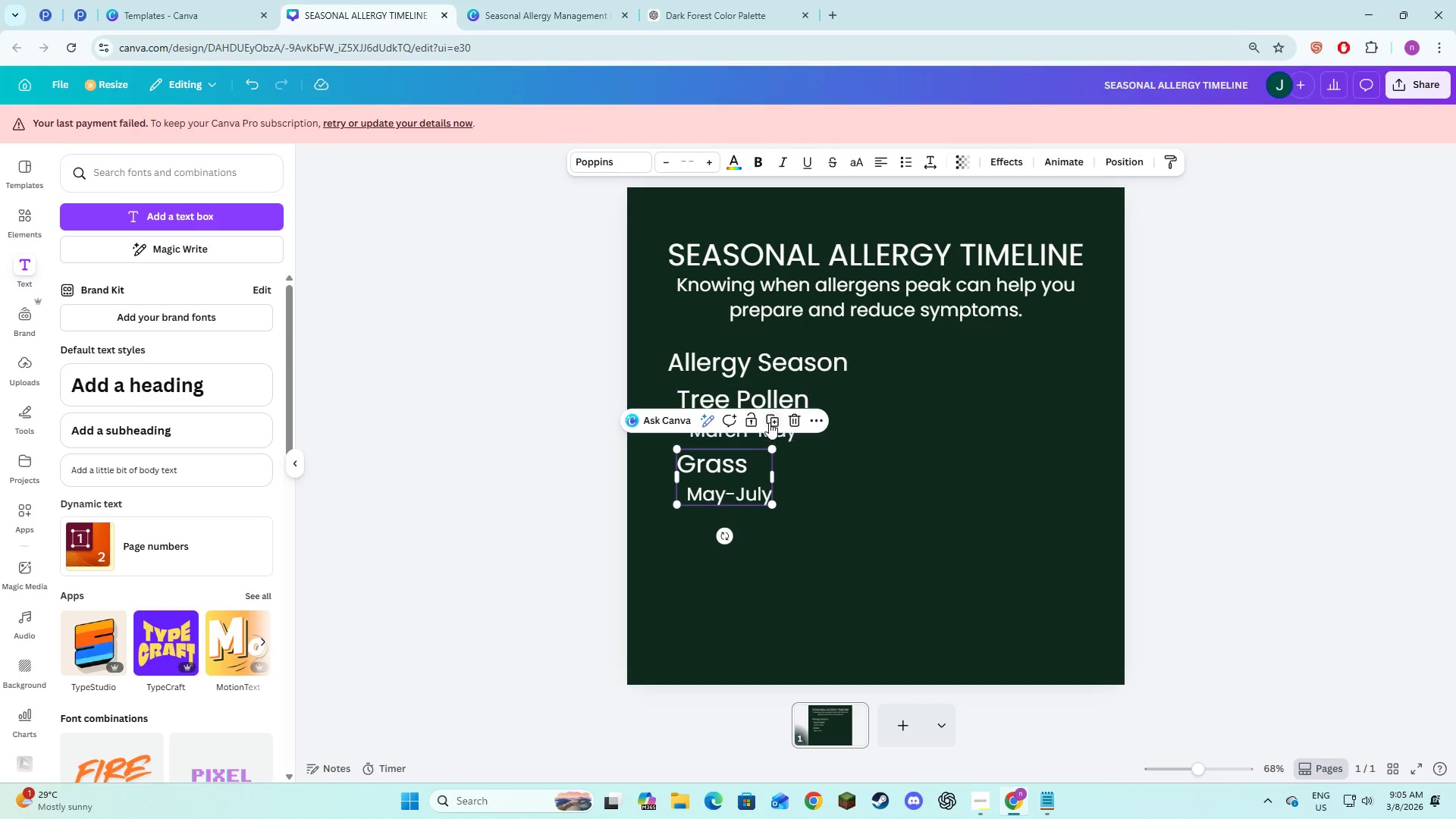 
left_click([769, 422])
 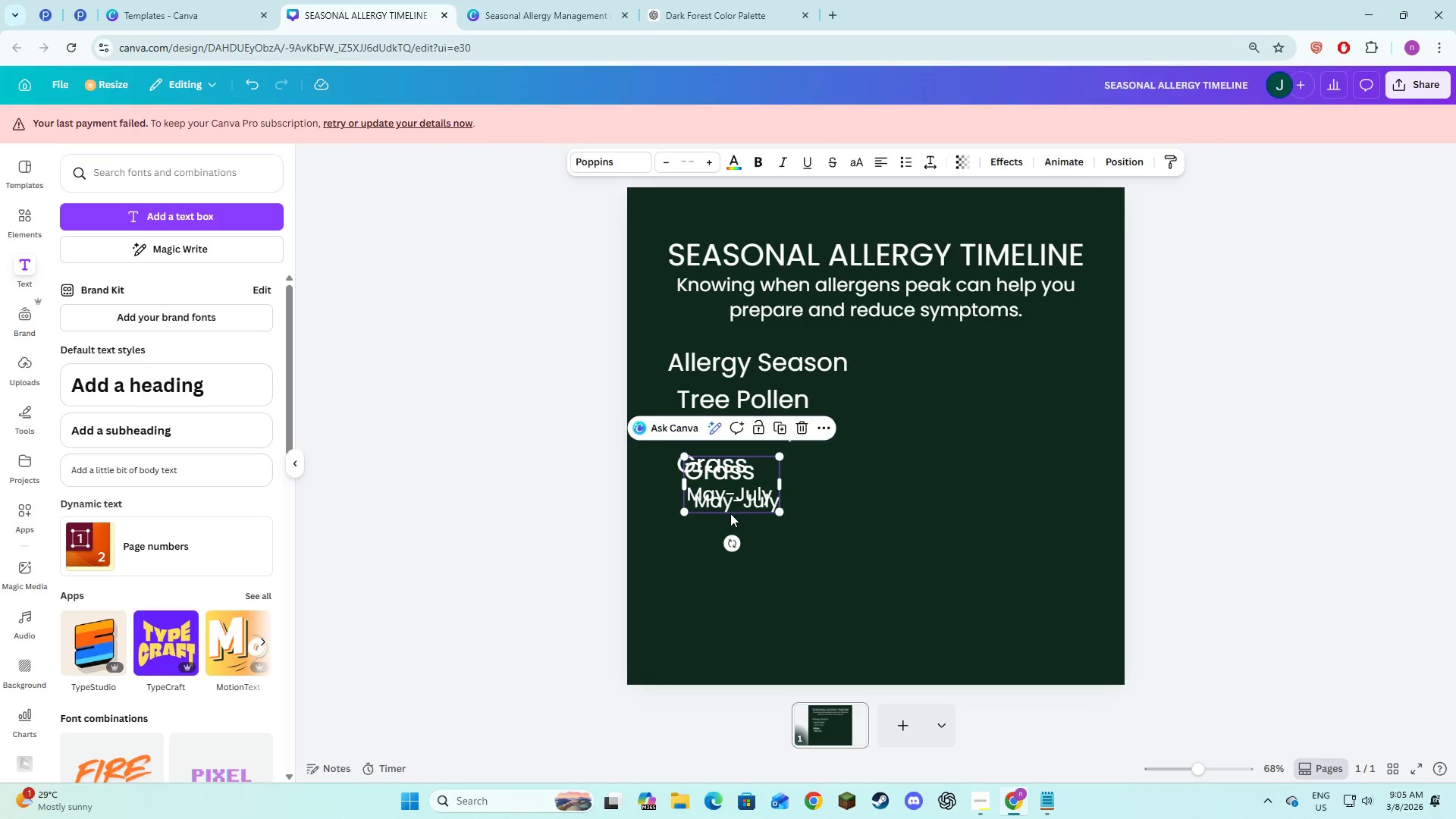 
left_click_drag(start_coordinate=[729, 502], to_coordinate=[720, 553])
 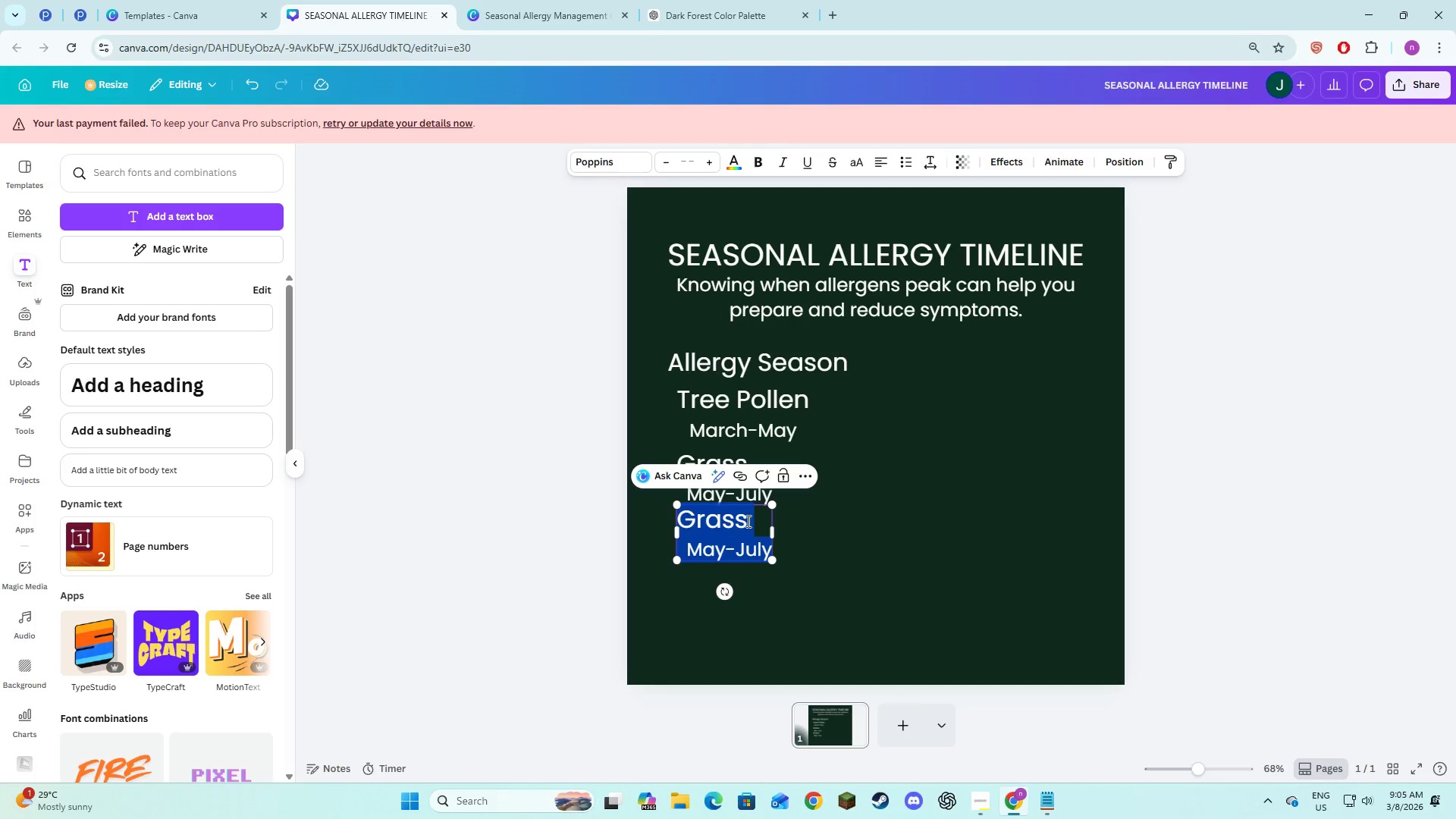 
double_click([747, 520])
 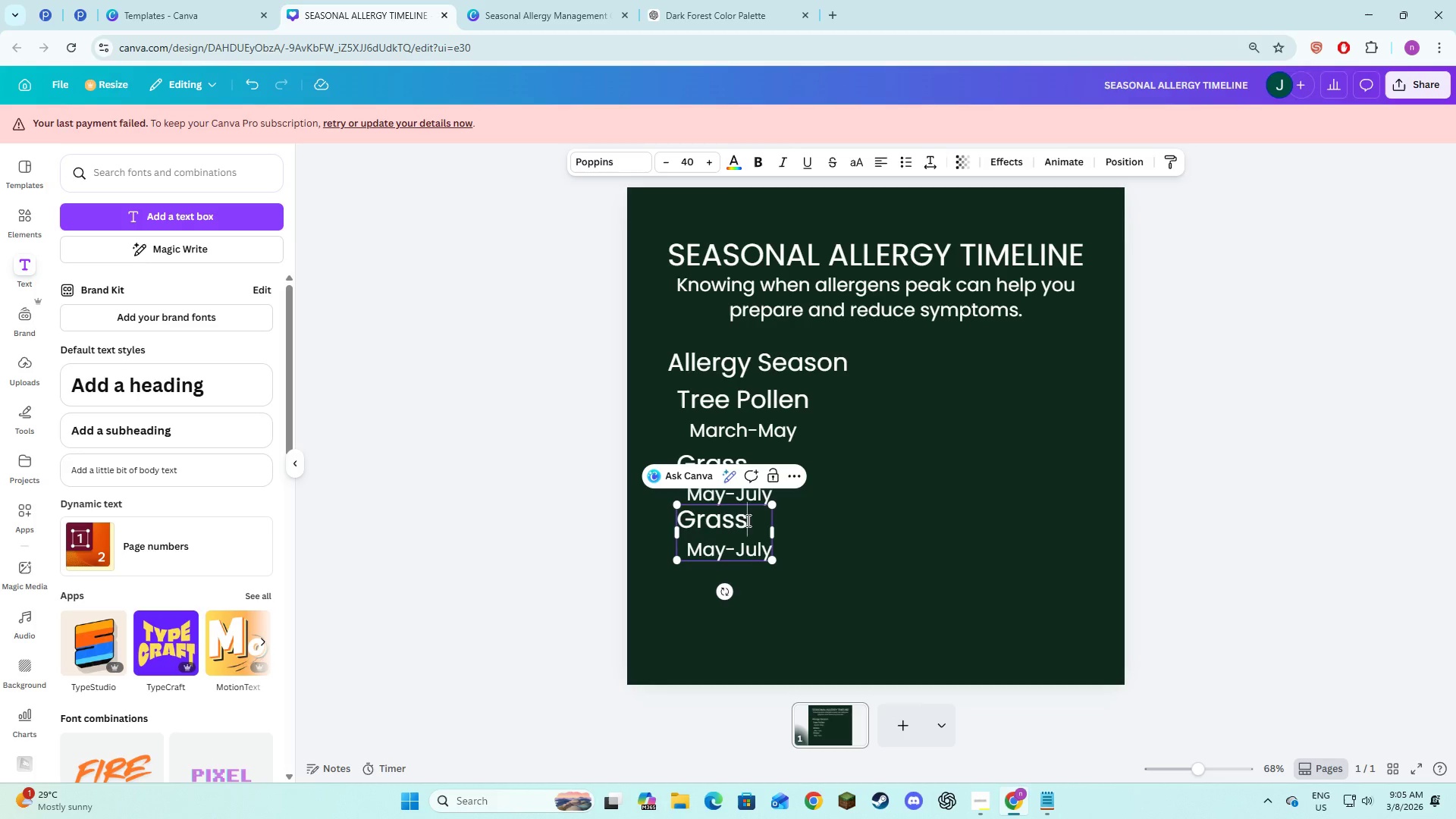 
left_click_drag(start_coordinate=[747, 520], to_coordinate=[680, 520])
 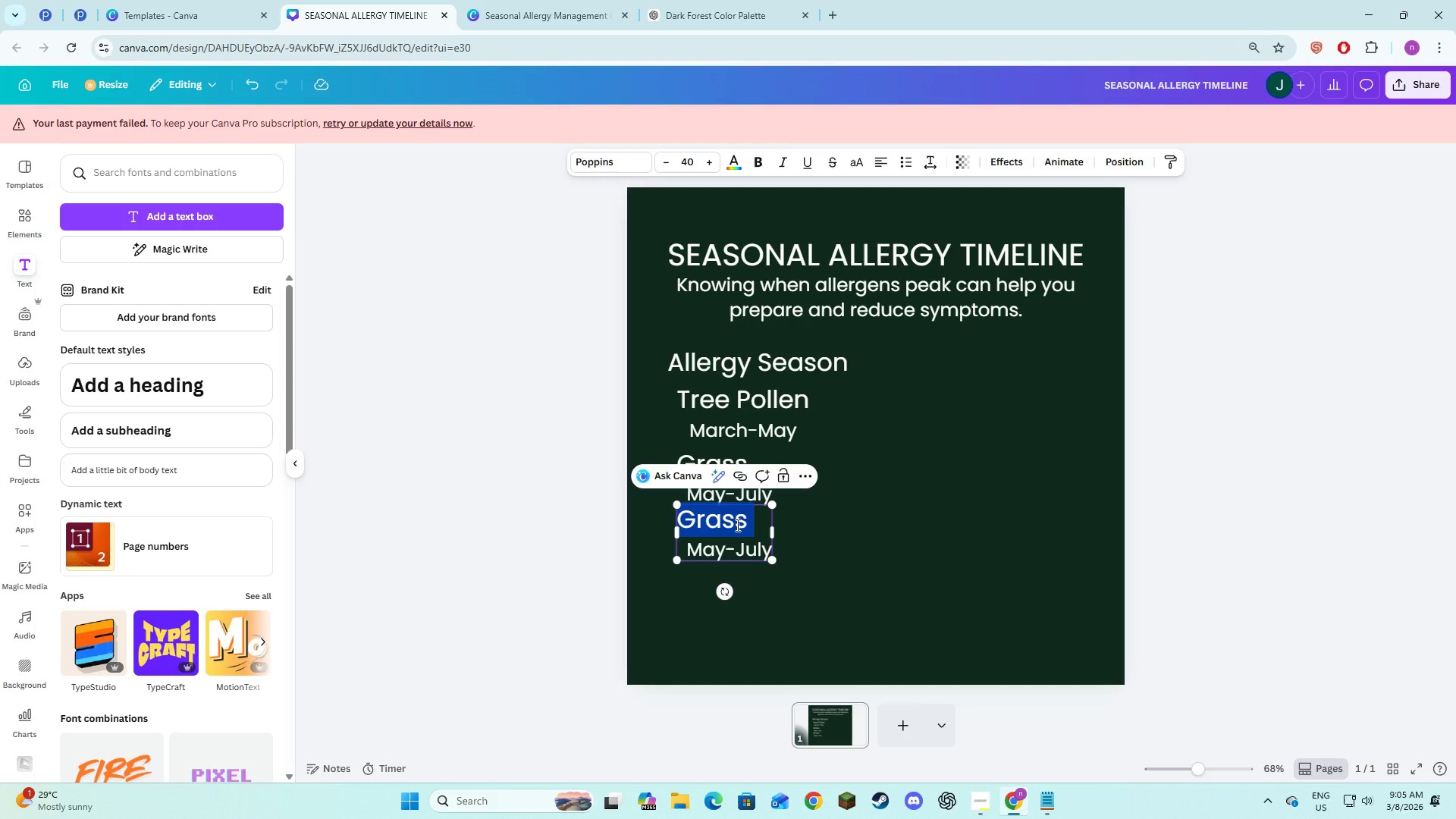 
type(Ru)
key(Backspace)
type(agged Weed)
key(Backspace)
key(Backspace)
key(Backspace)
key(Backspace)
key(Backspace)
type(weed and Weeds)
 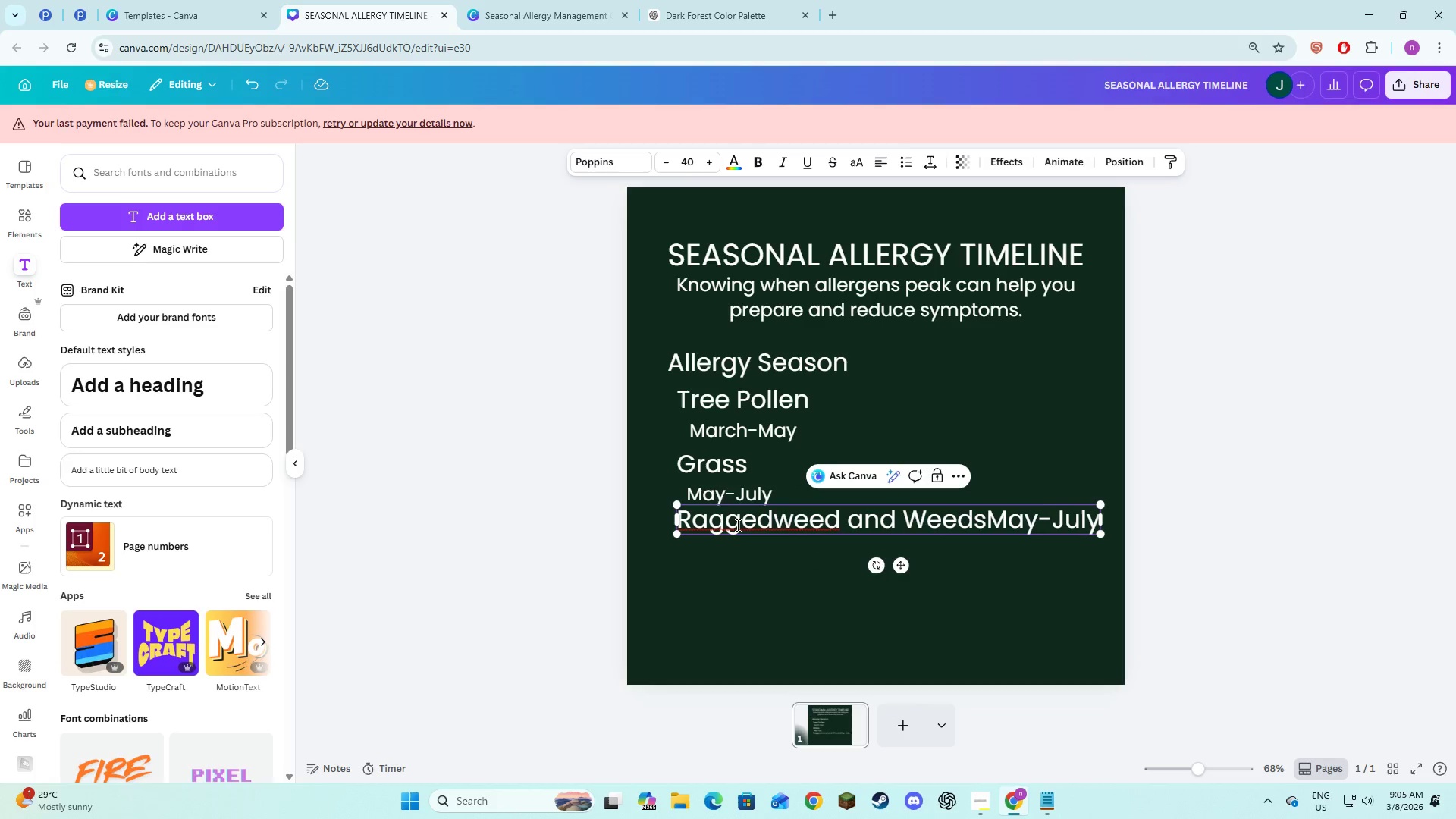 
key(Alt+AltLeft)
 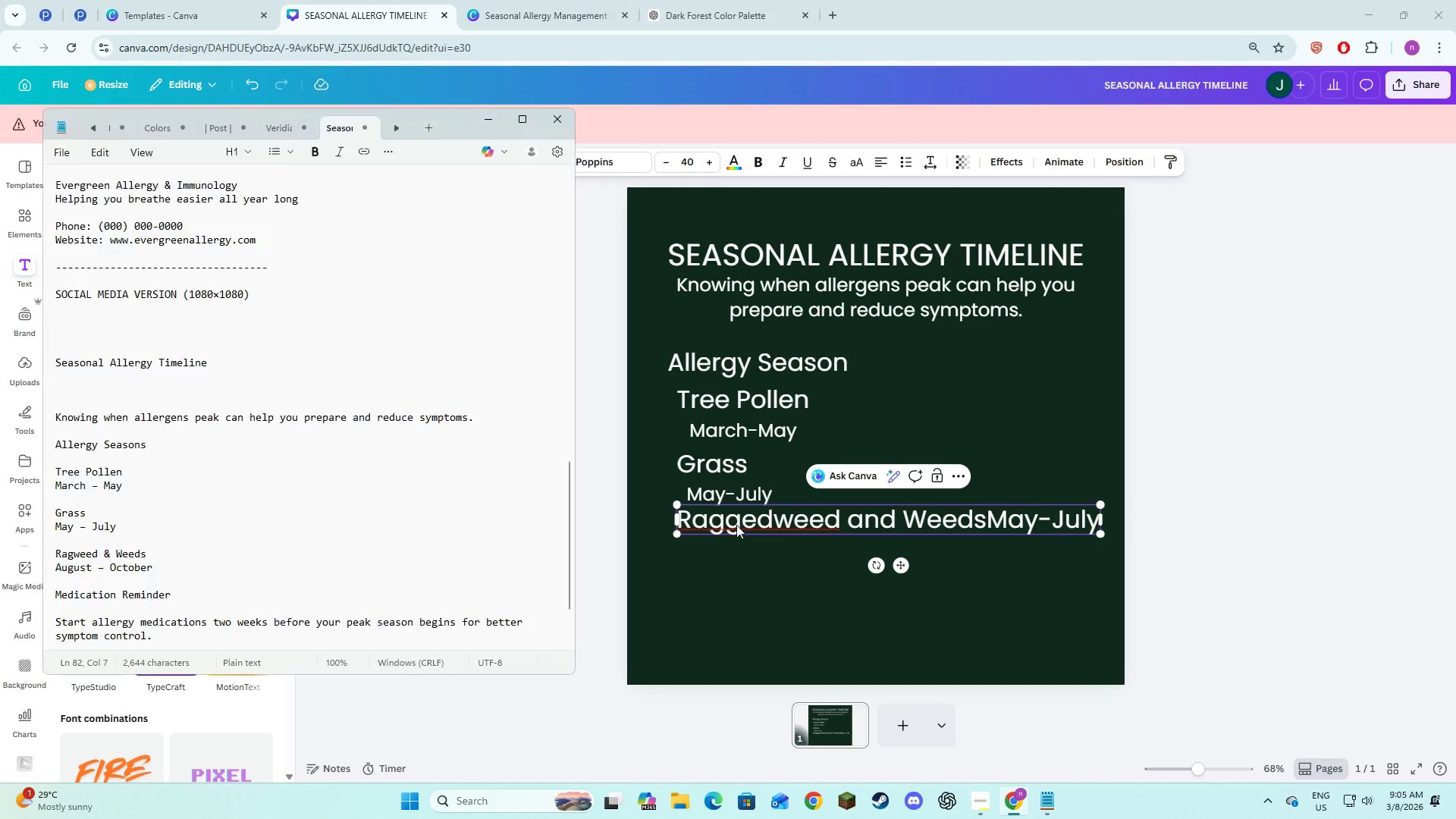 
key(Alt+Tab)
 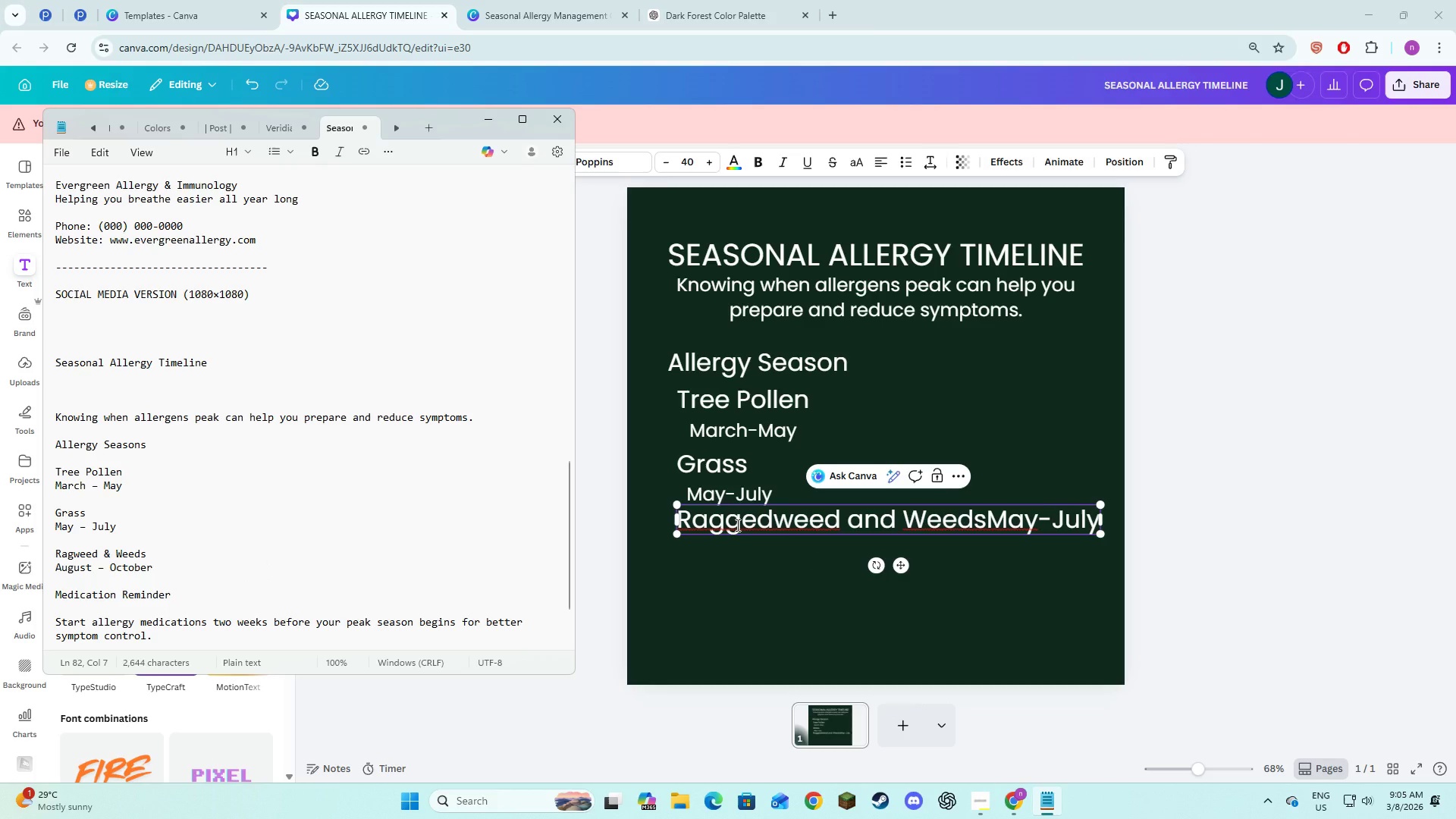 
key(Alt+AltLeft)
 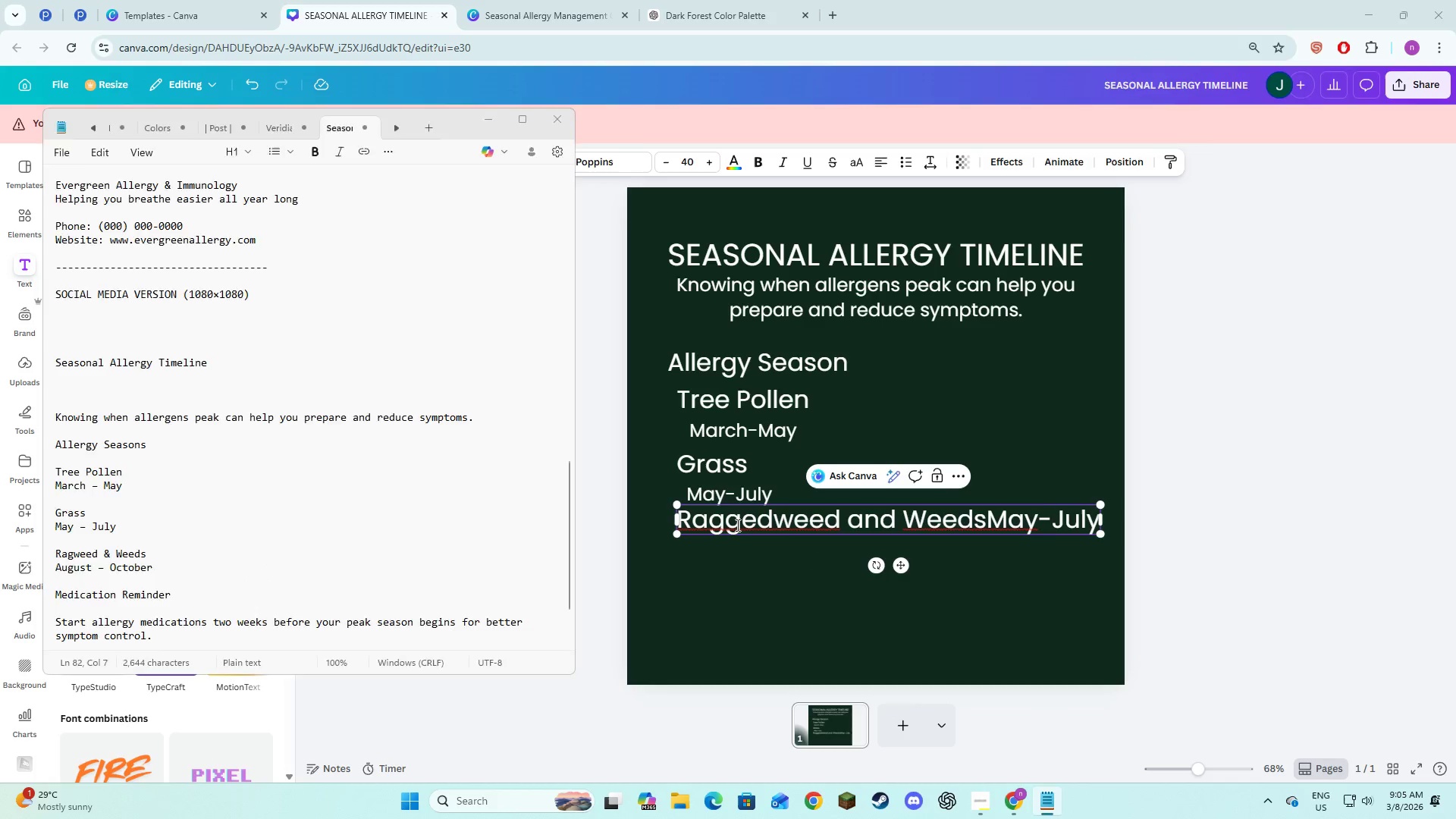 
key(Alt+Tab)
 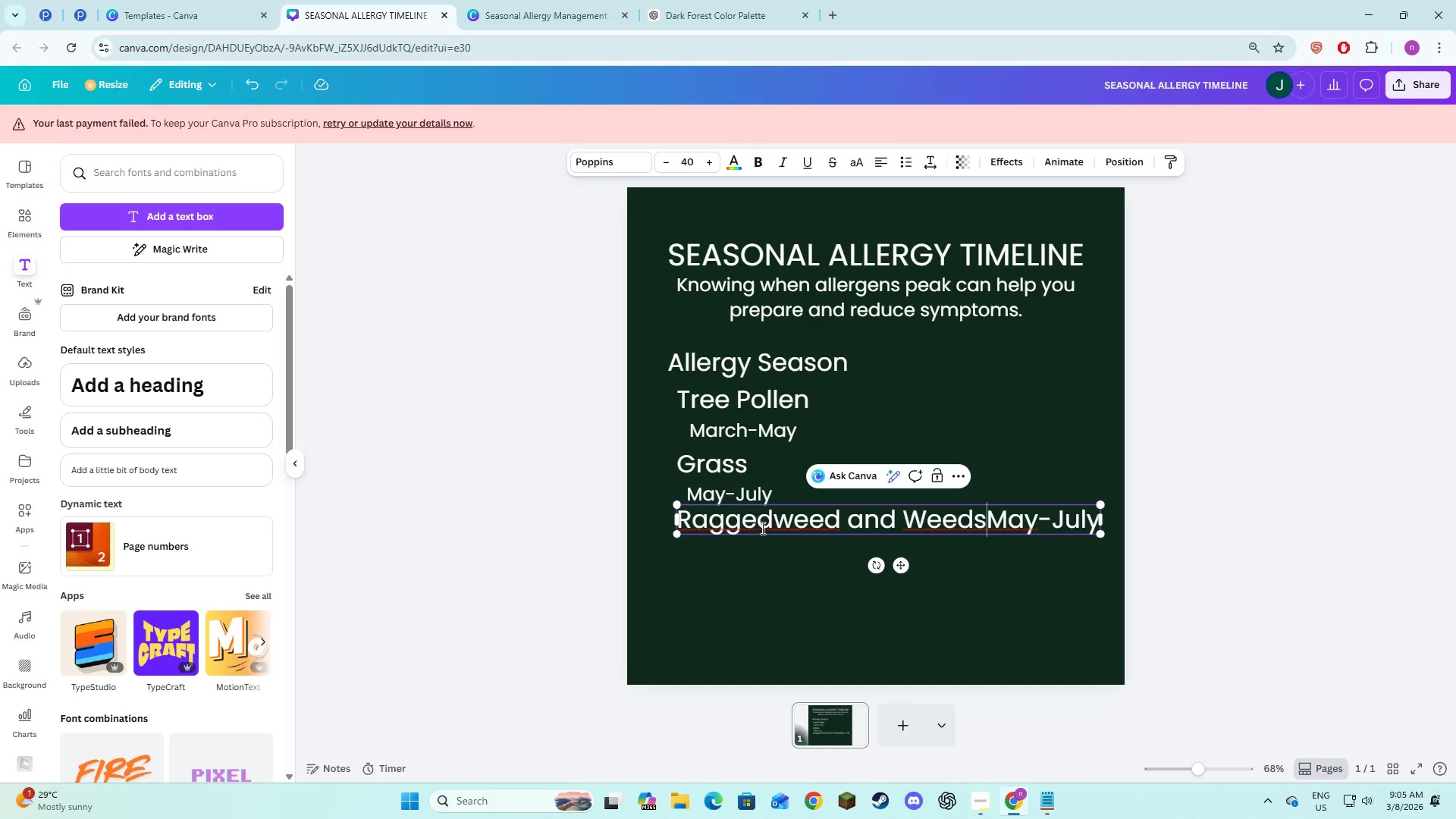 
left_click([767, 528])
 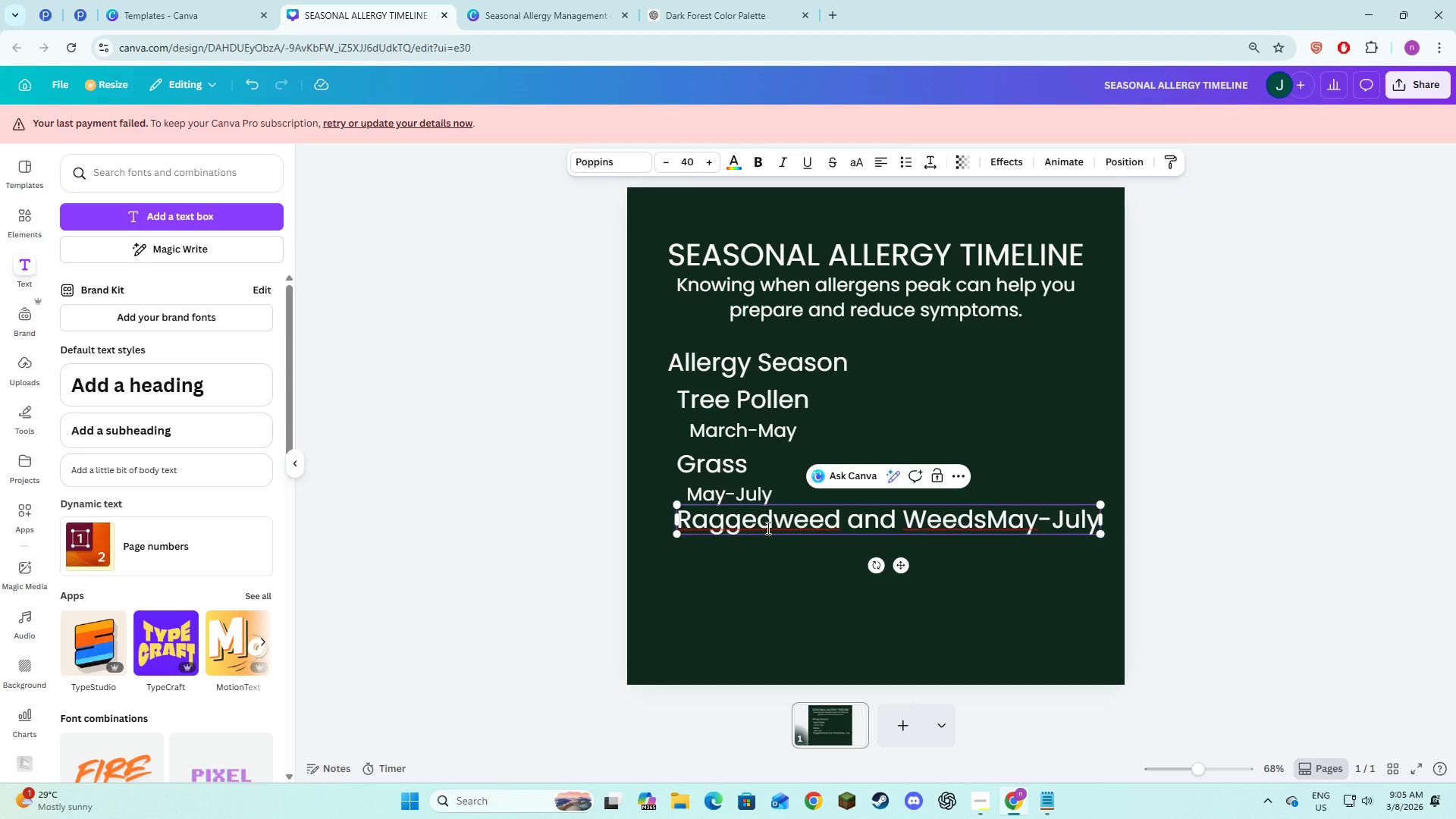 
key(Backspace)
 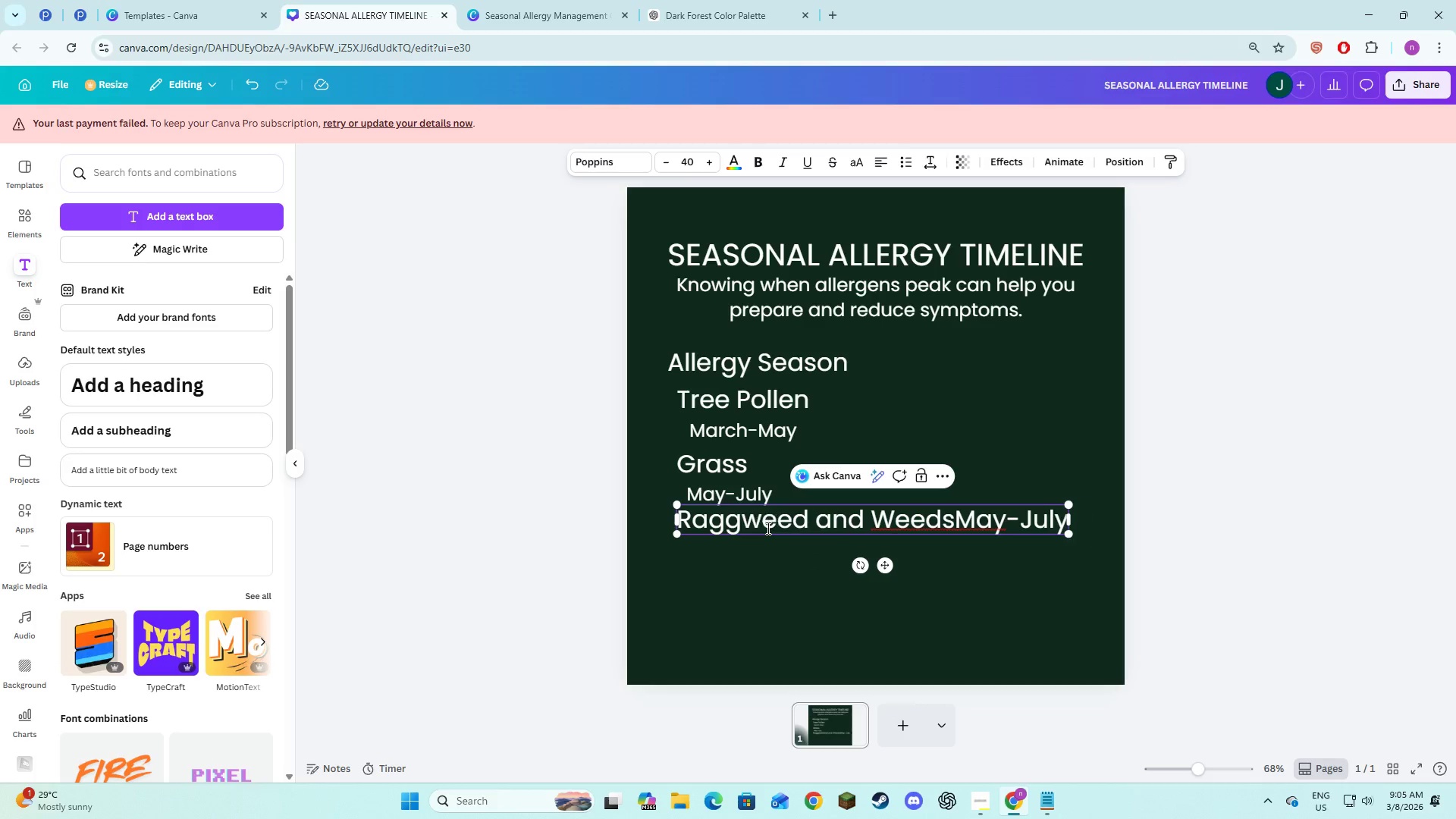 
key(Backspace)
 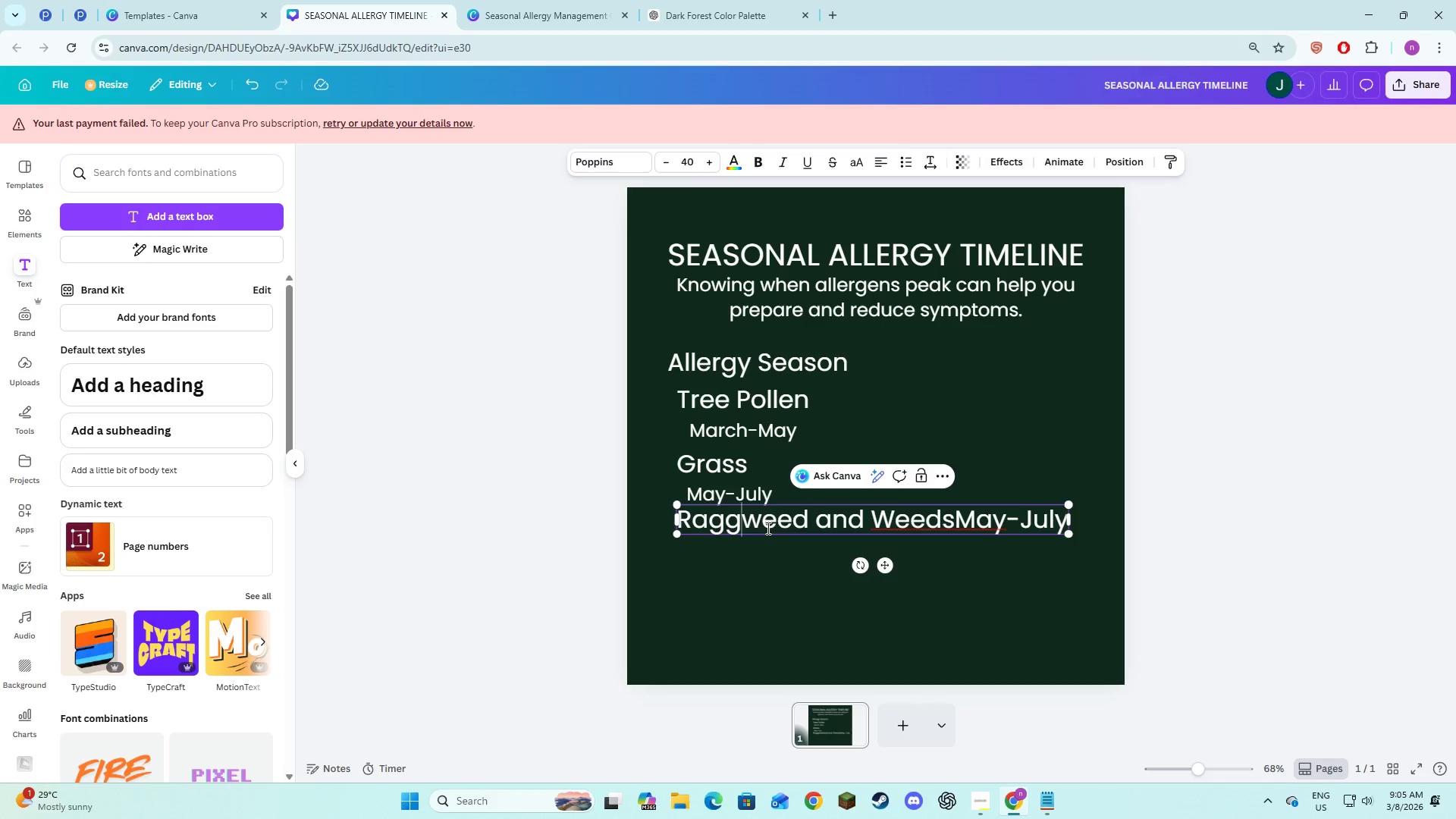 
key(Backspace)
 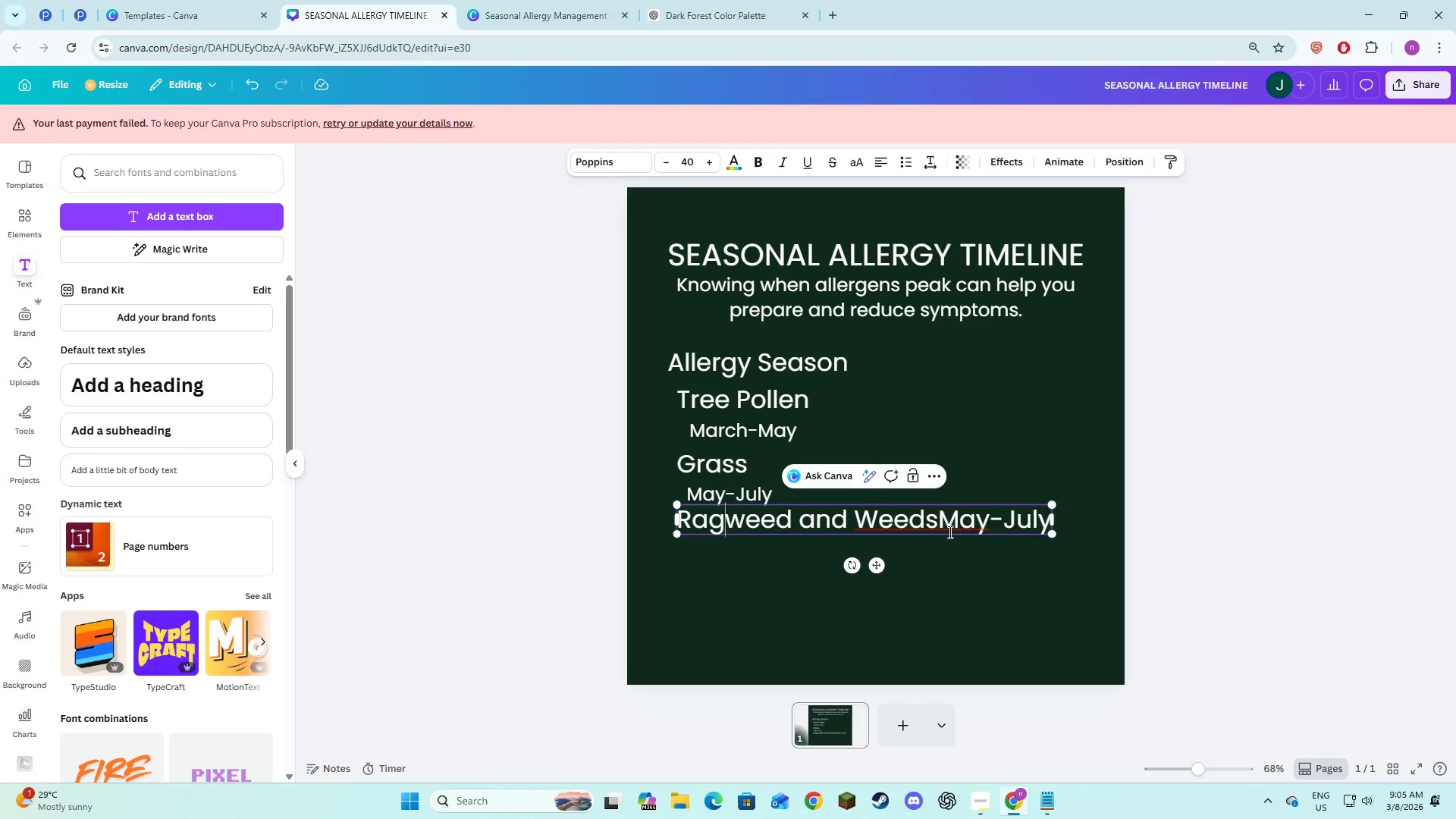 
left_click([939, 519])
 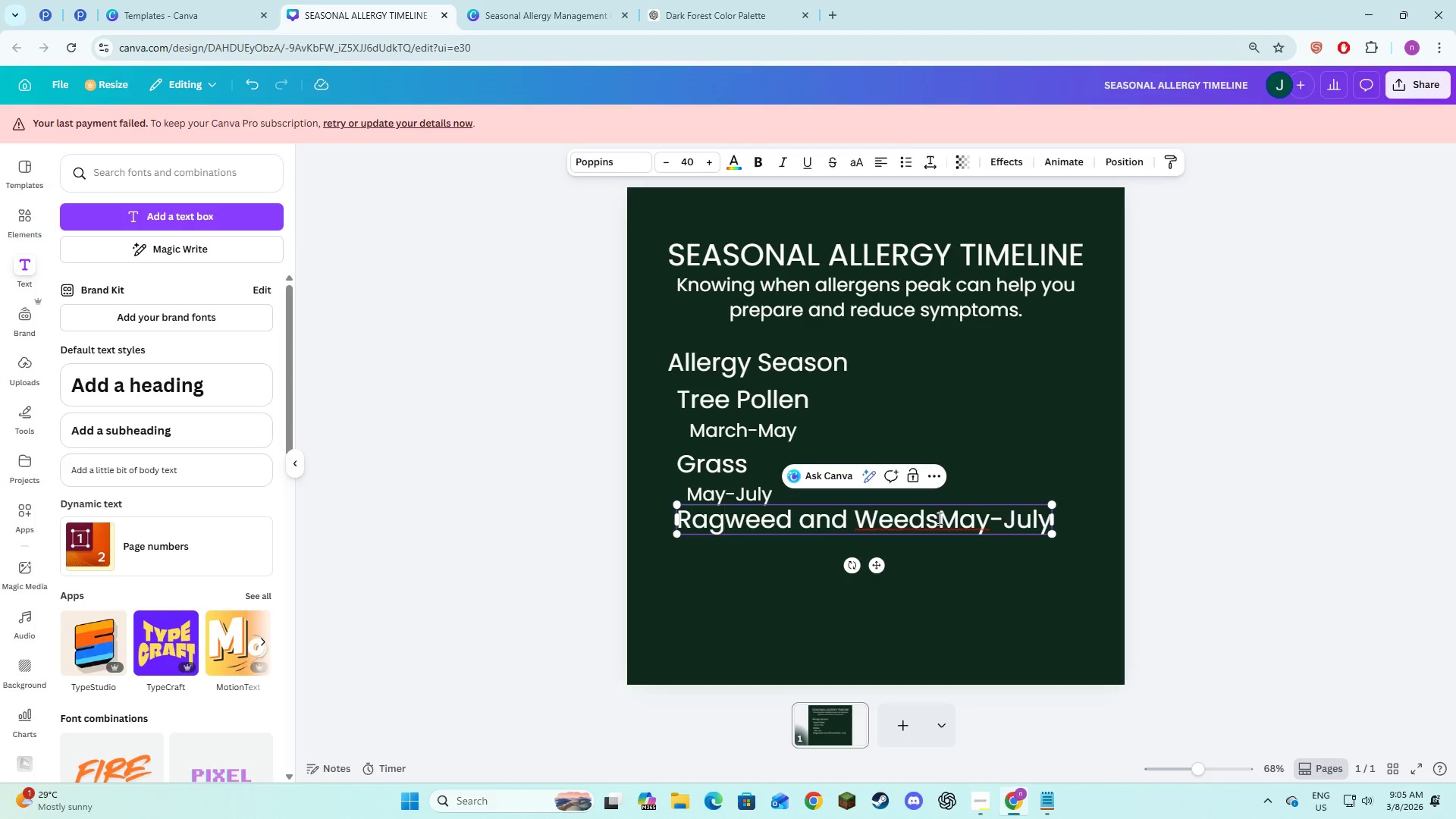 
key(Enter)
 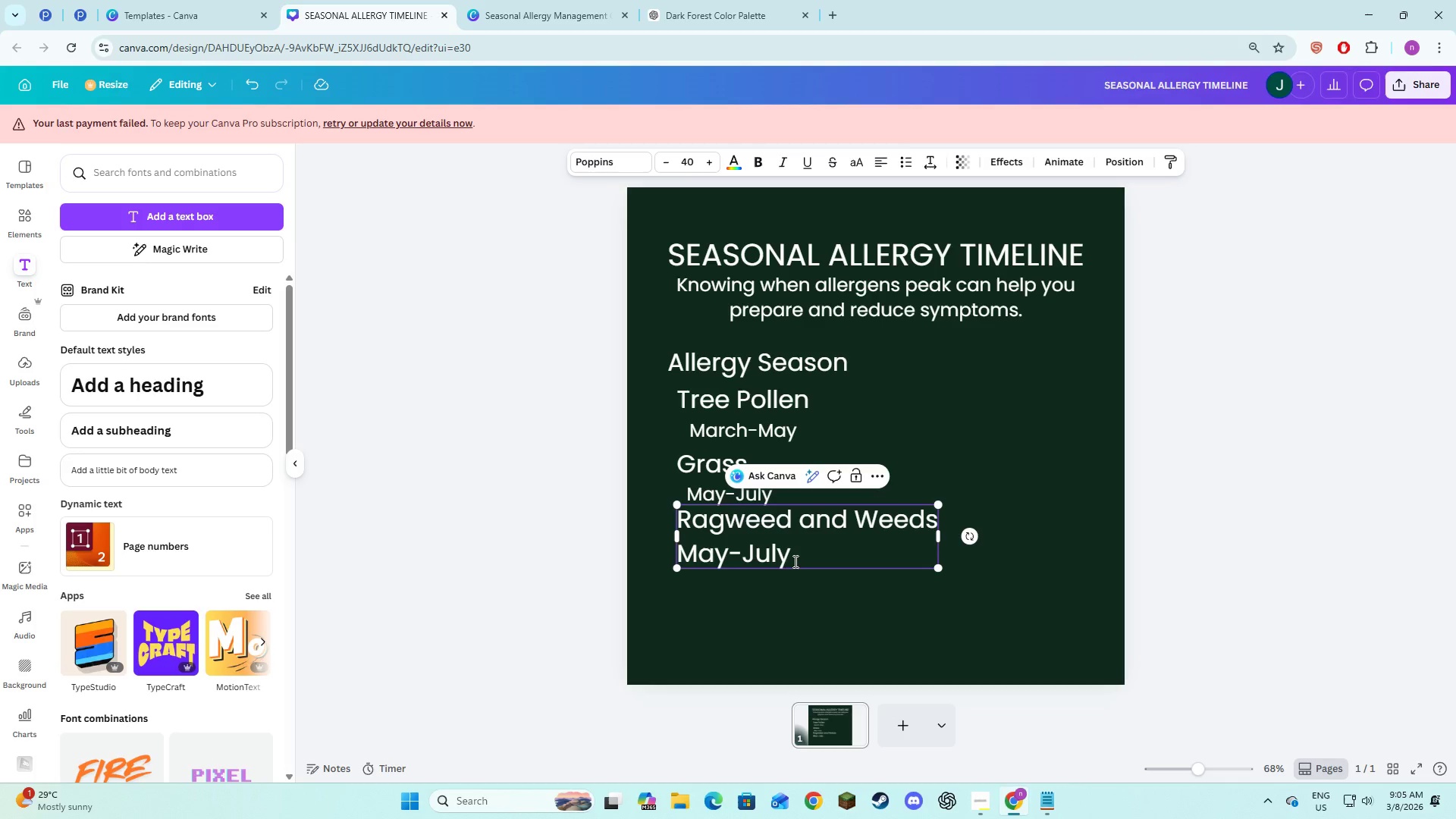 
left_click_drag(start_coordinate=[793, 561], to_coordinate=[680, 526])
 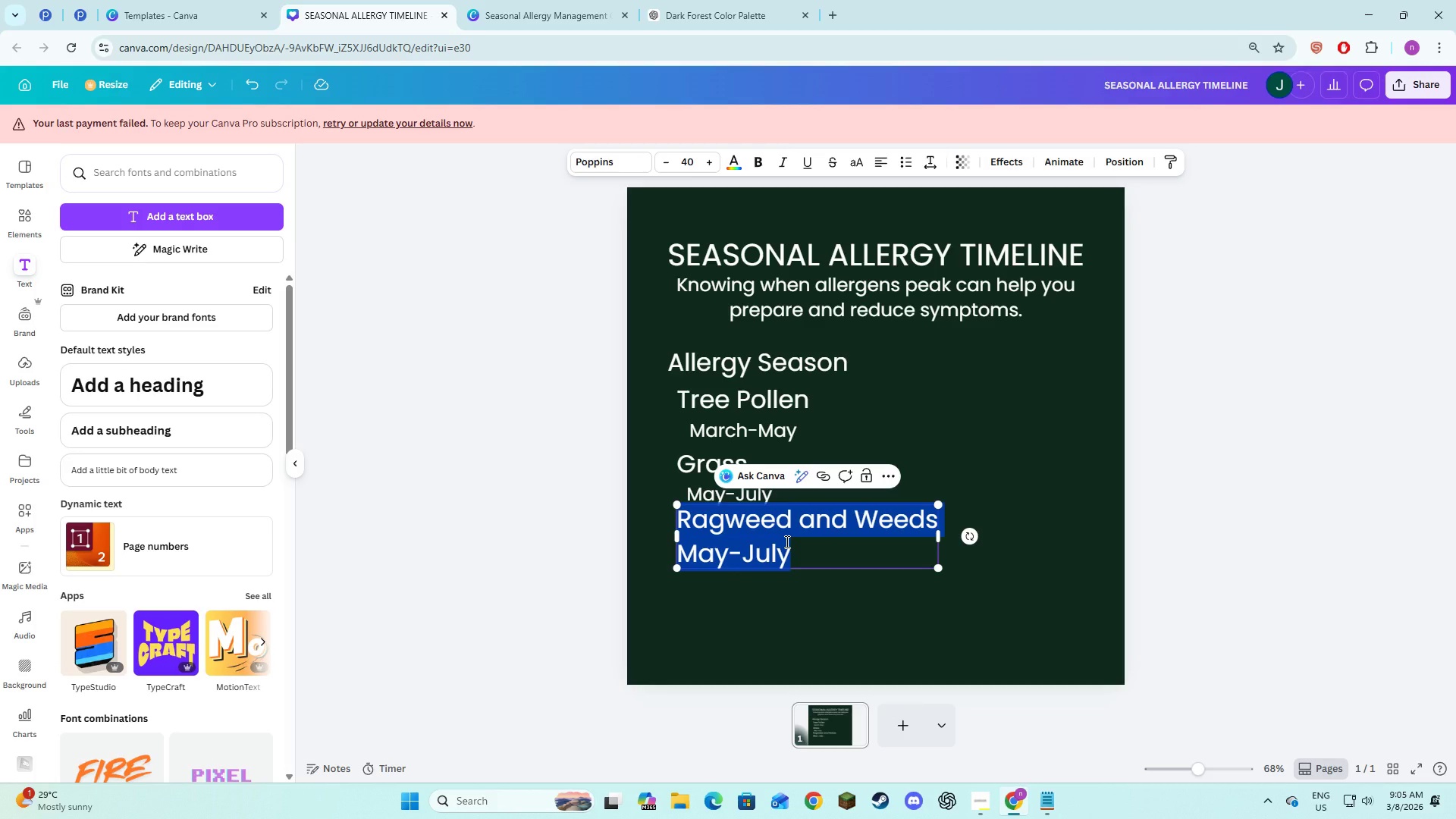 
left_click([791, 571])
 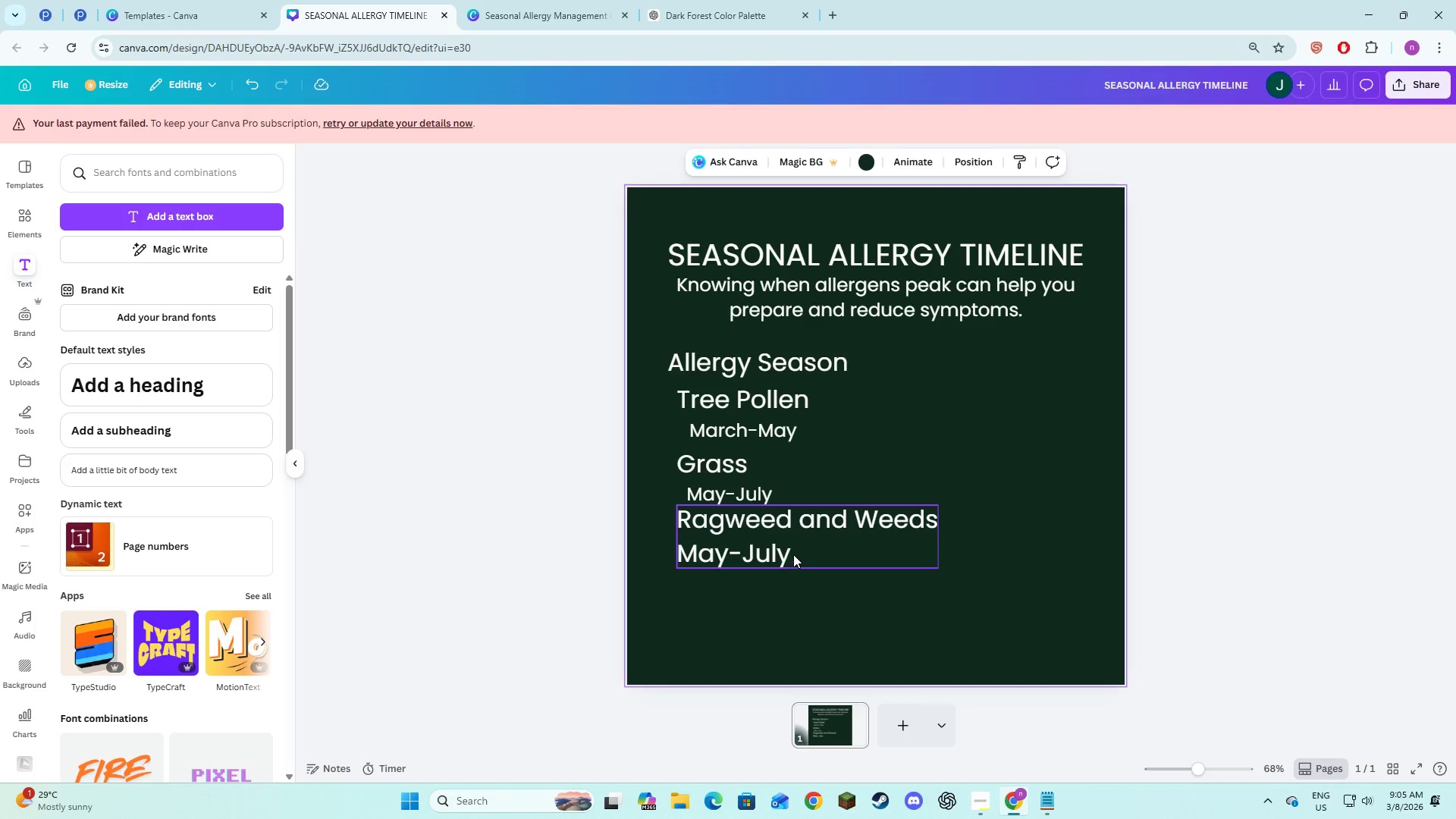 
left_click_drag(start_coordinate=[793, 554], to_coordinate=[772, 556])
 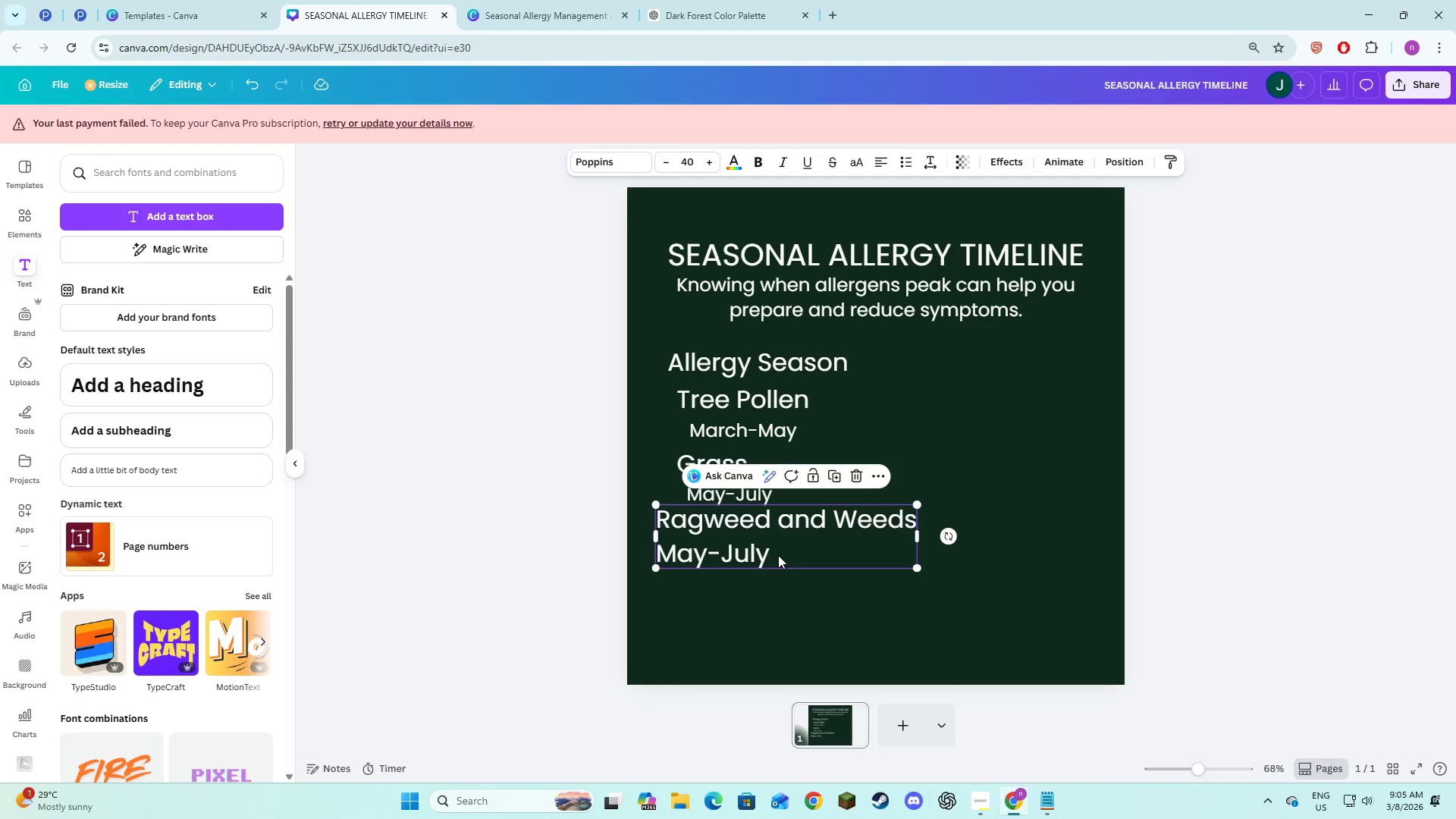 
double_click([778, 555])
 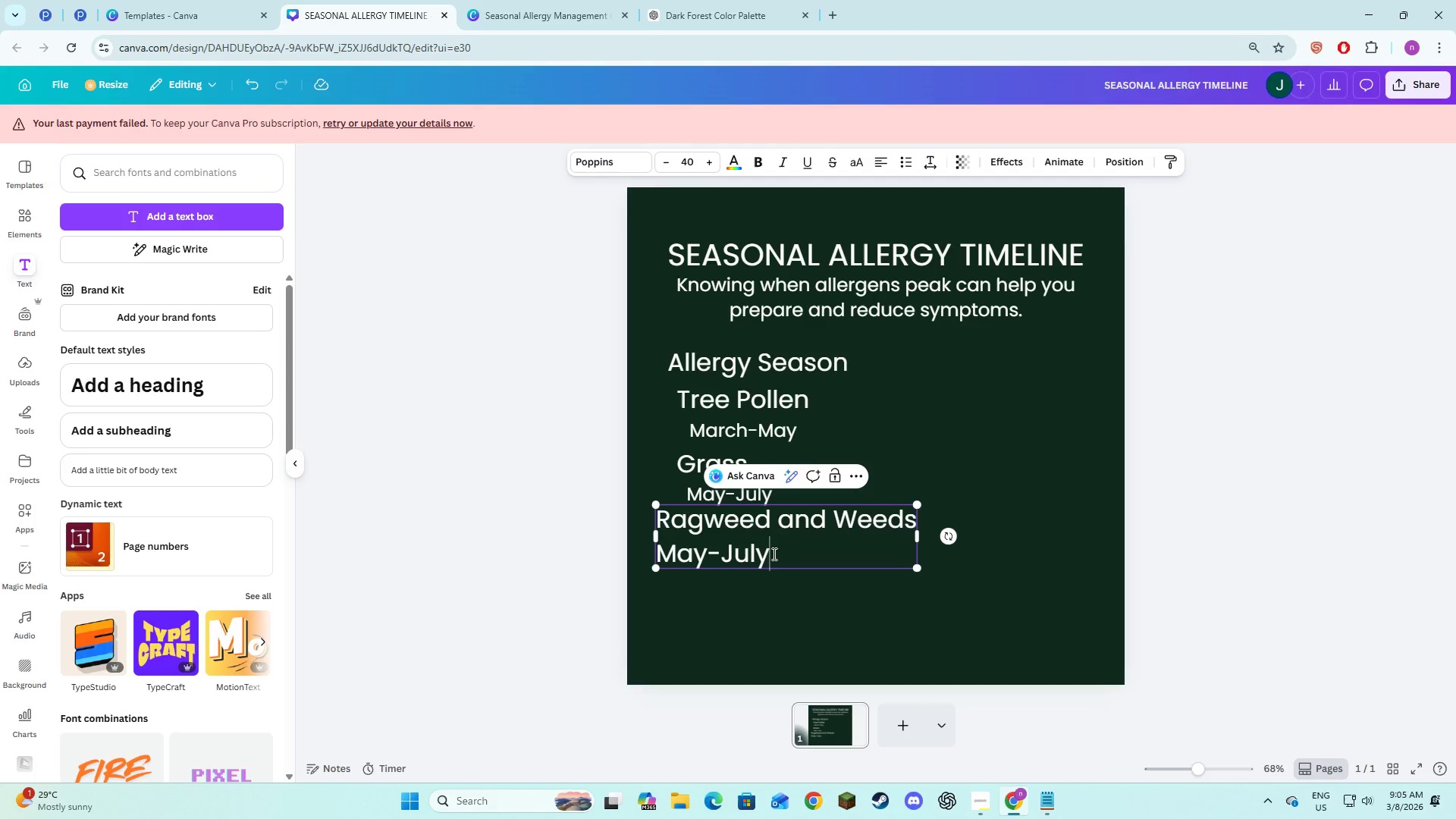 
double_click([773, 554])
 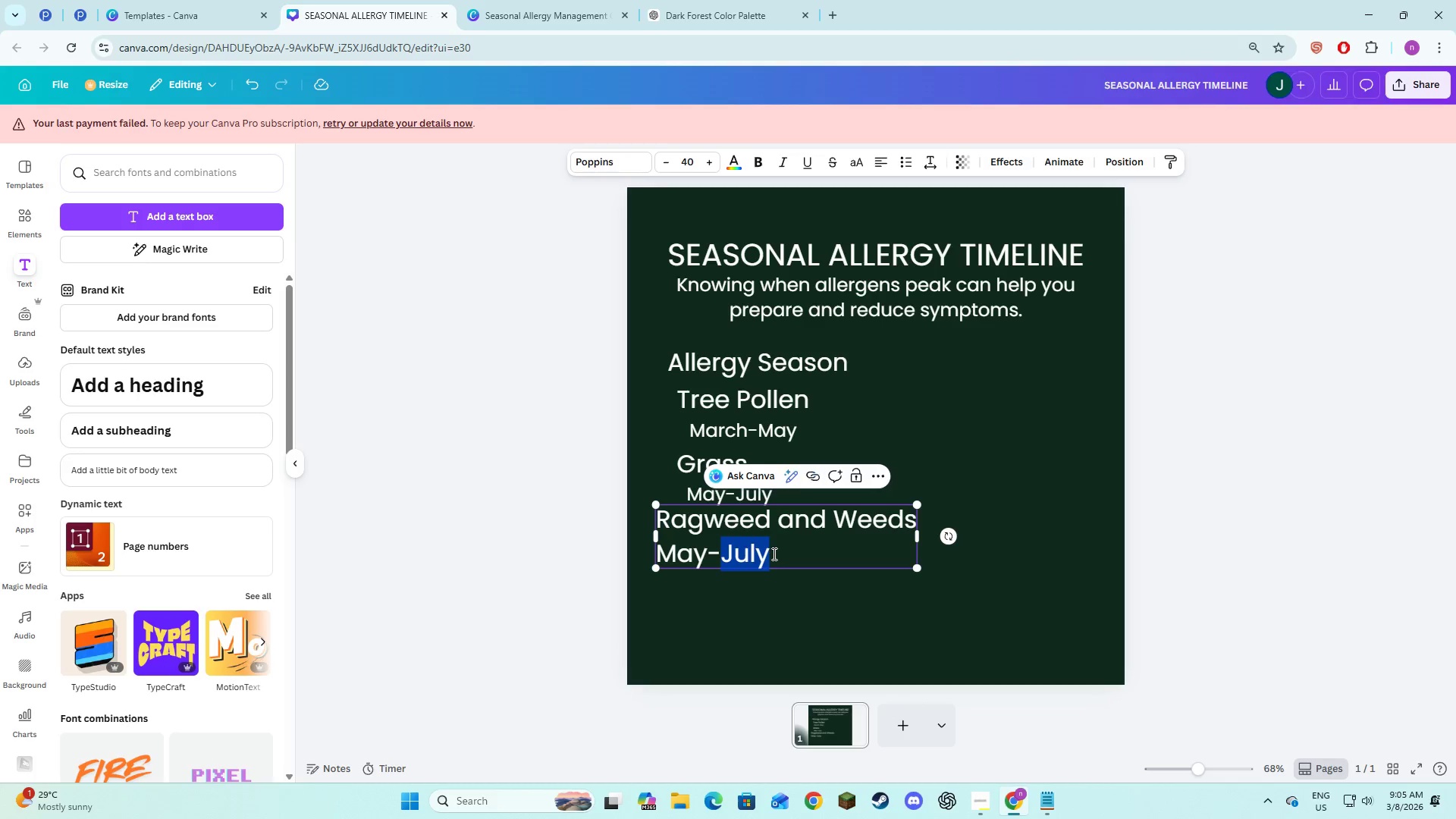 
triple_click([773, 554])
 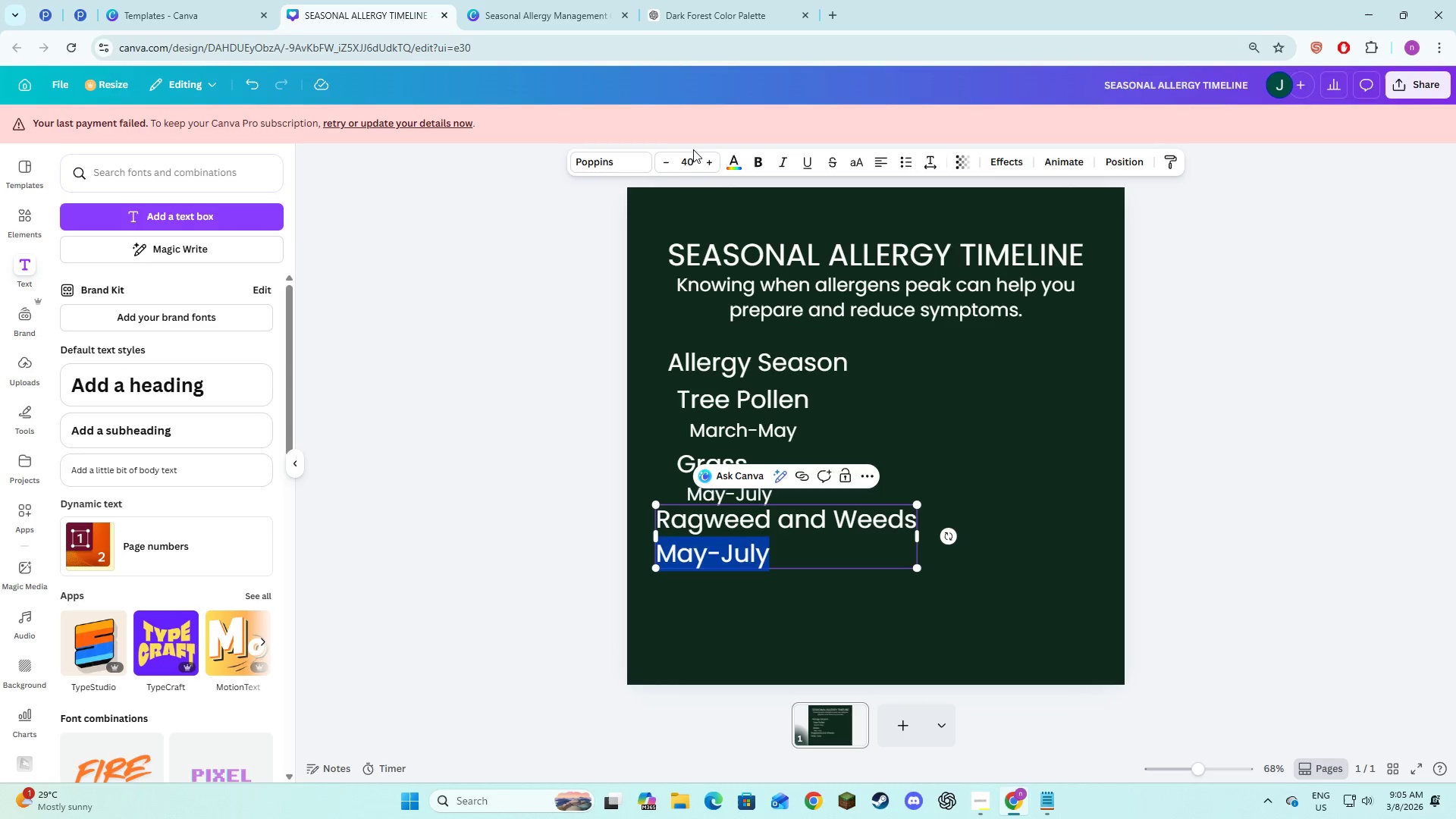 
double_click([685, 170])
 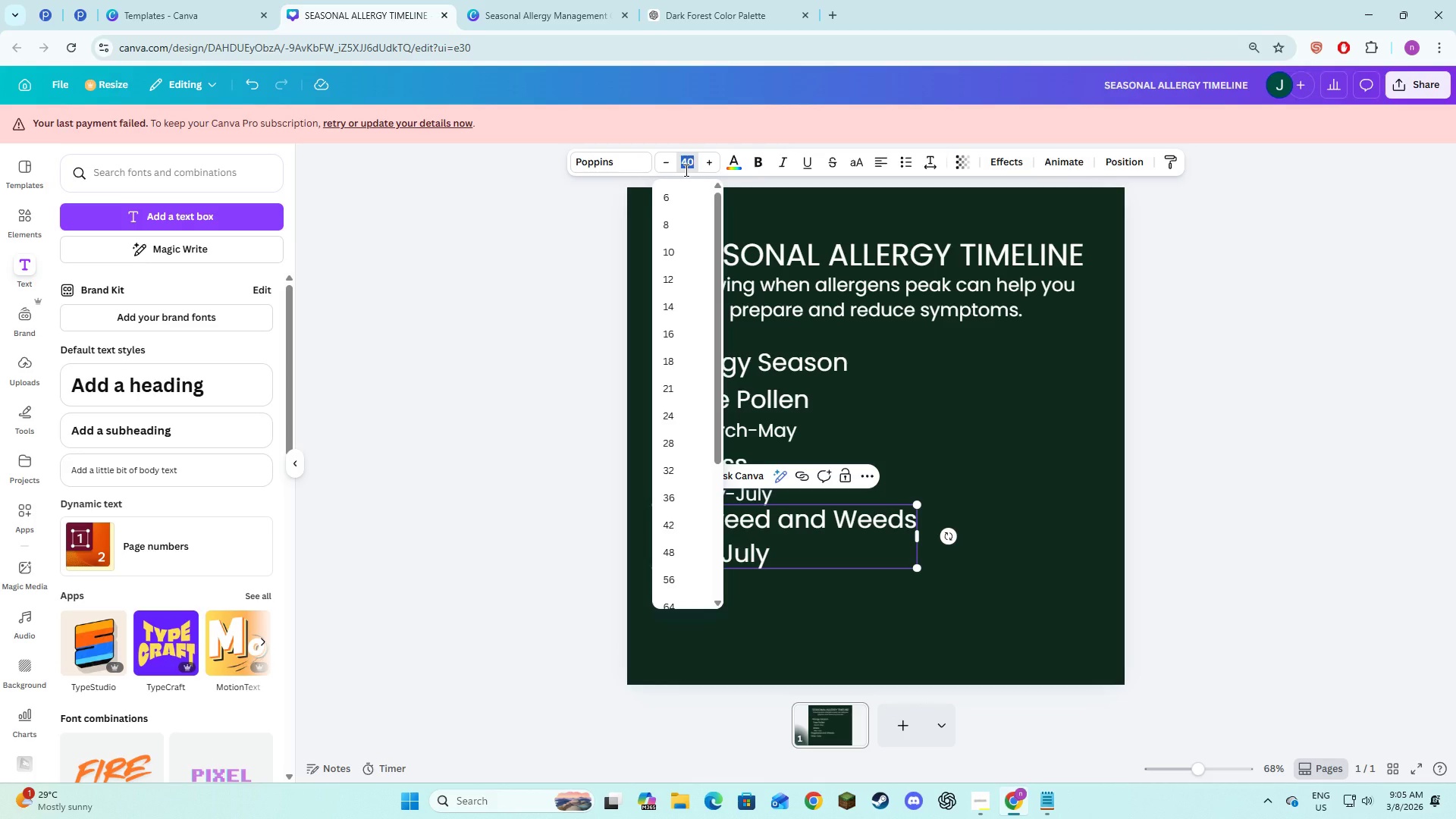 
key(Numpad3)
 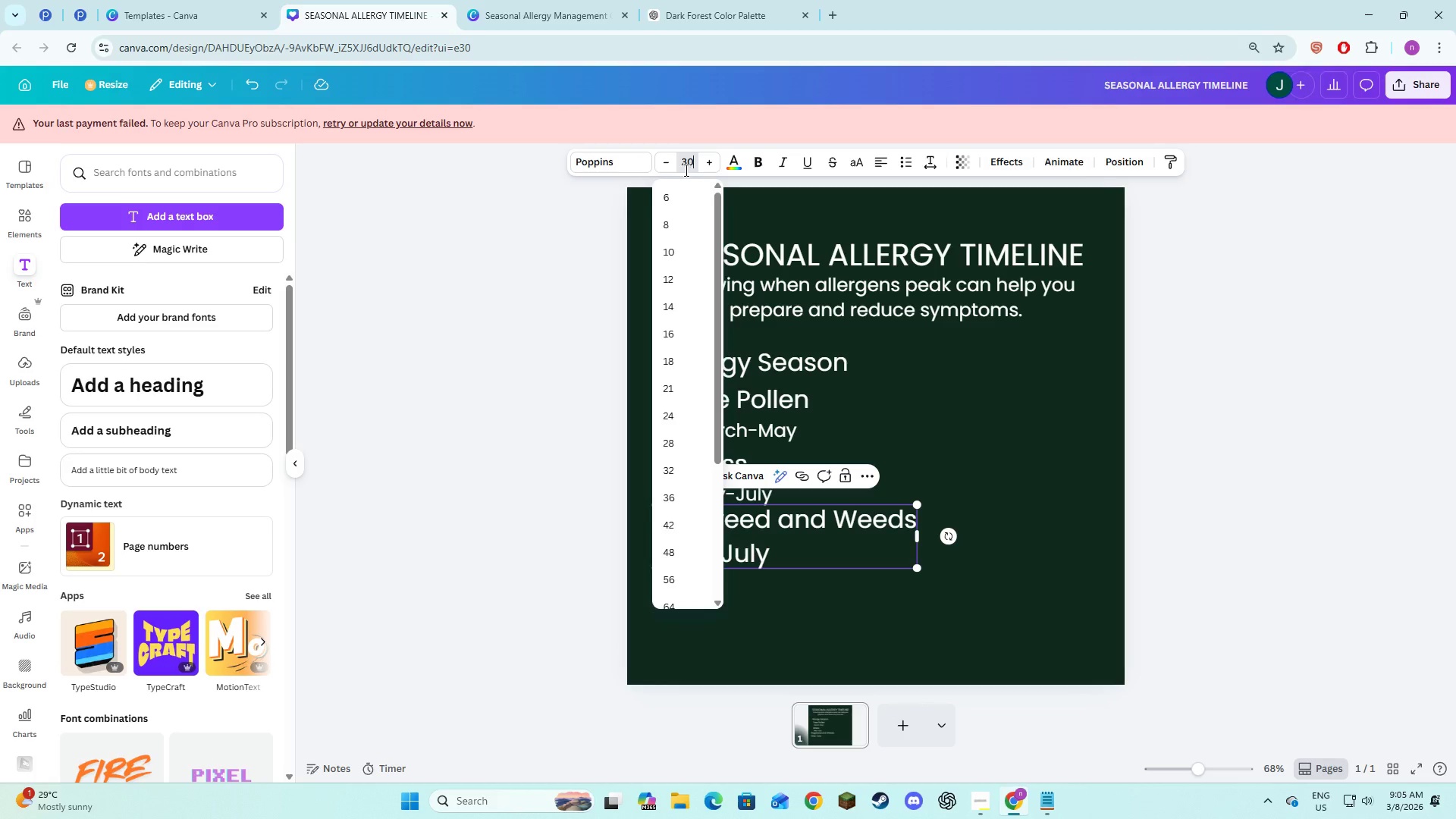 
key(Numpad0)
 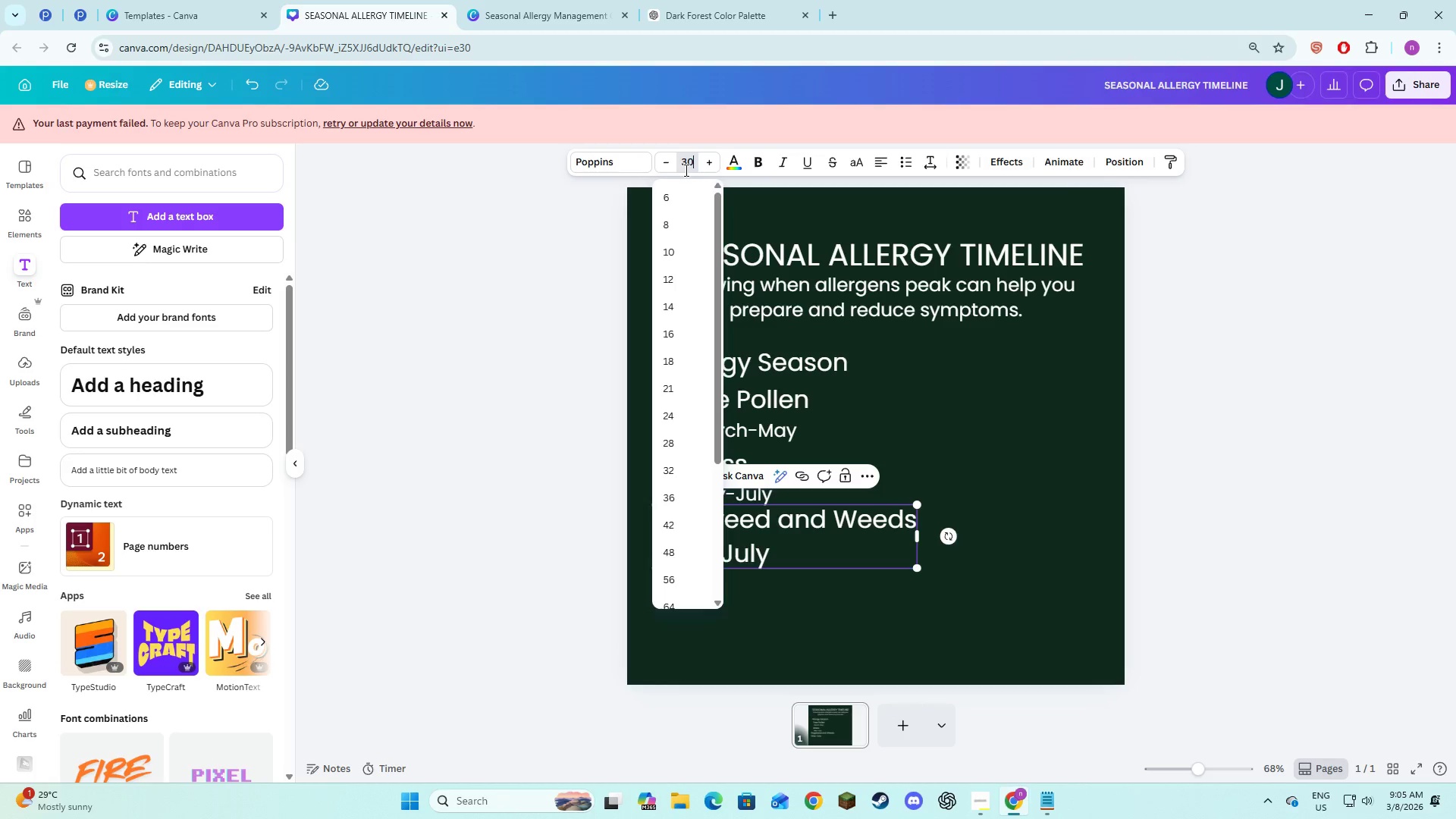 
key(NumpadEnter)
 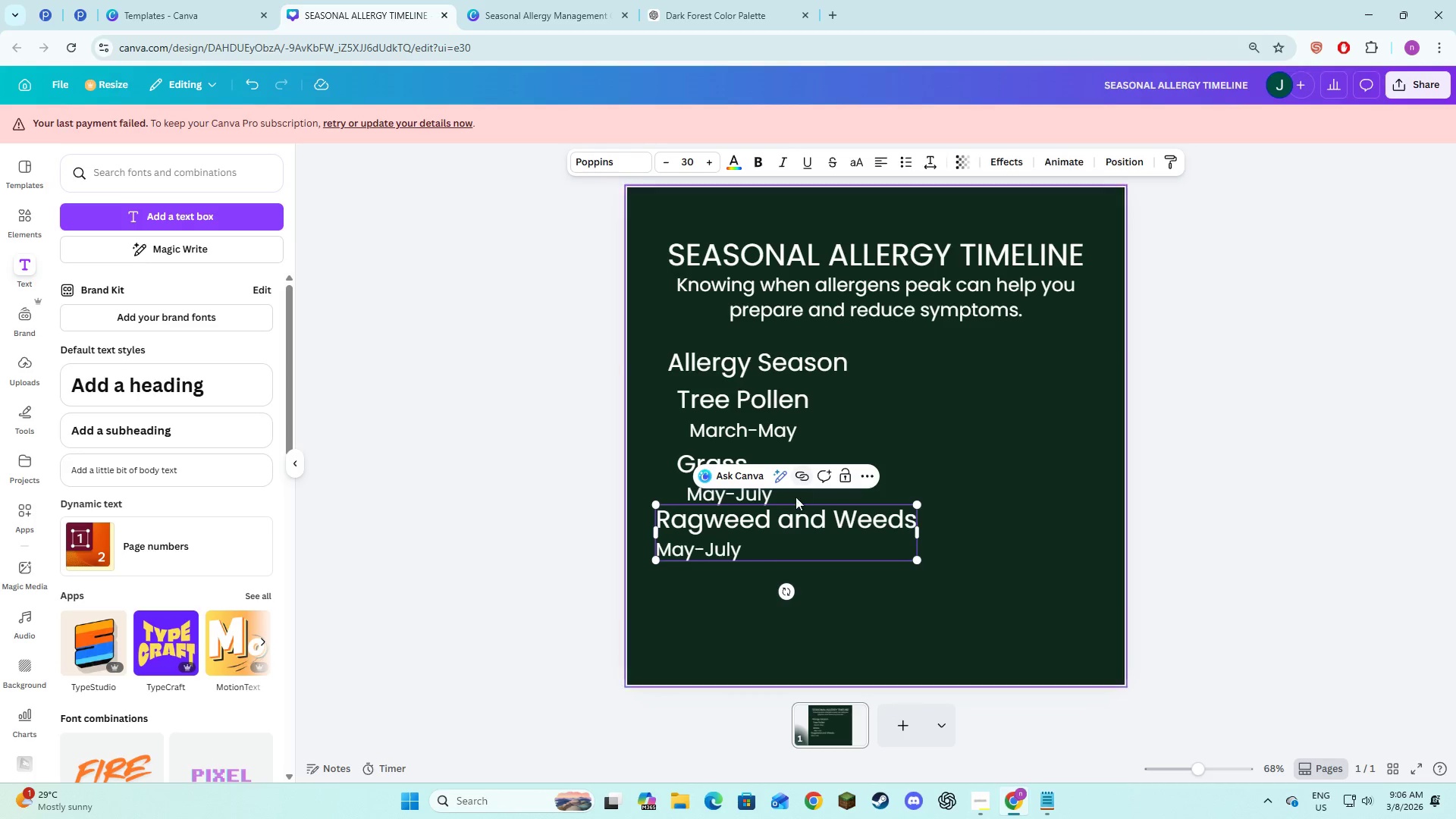 
left_click([783, 547])
 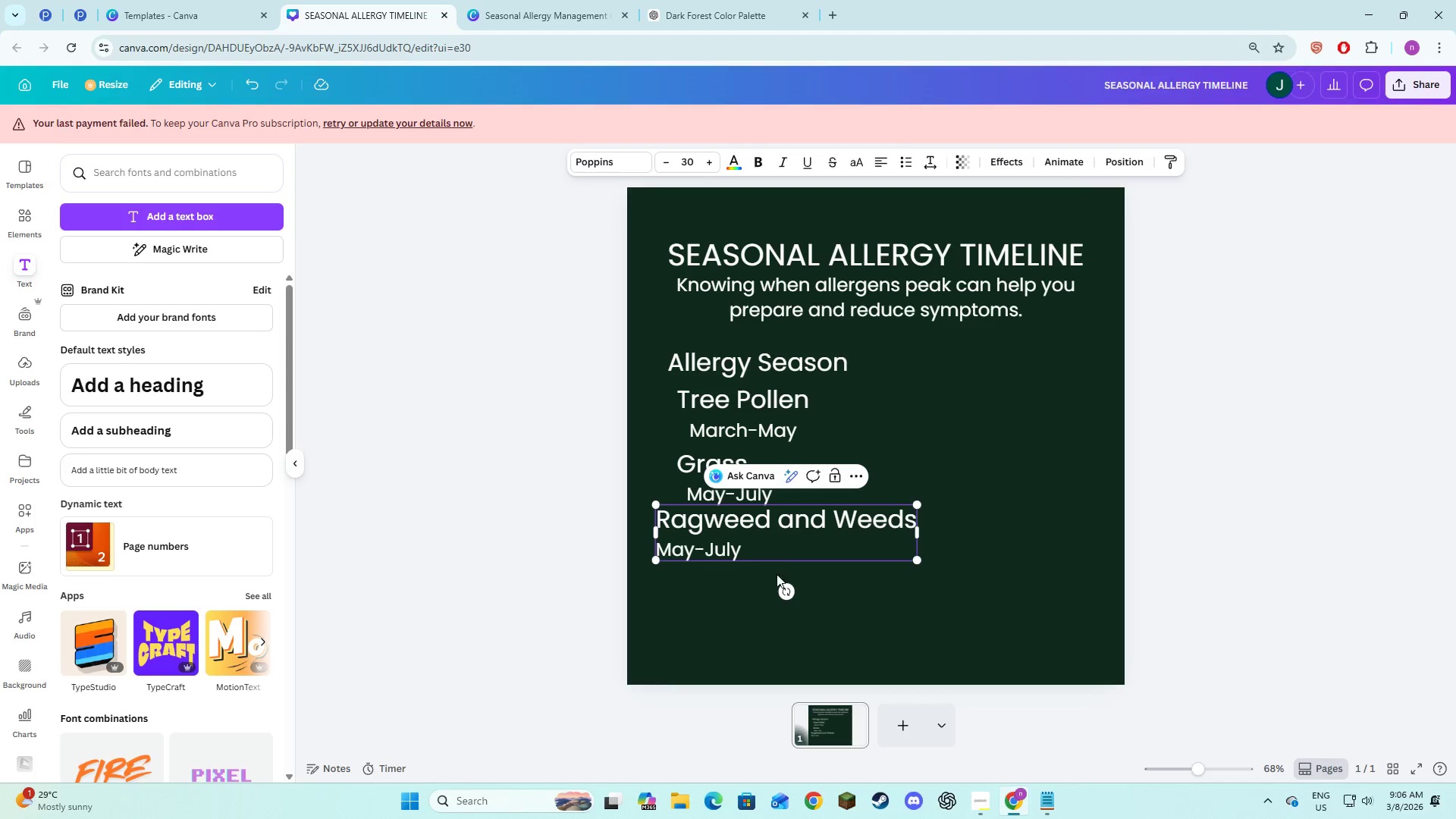 
left_click([792, 585])
 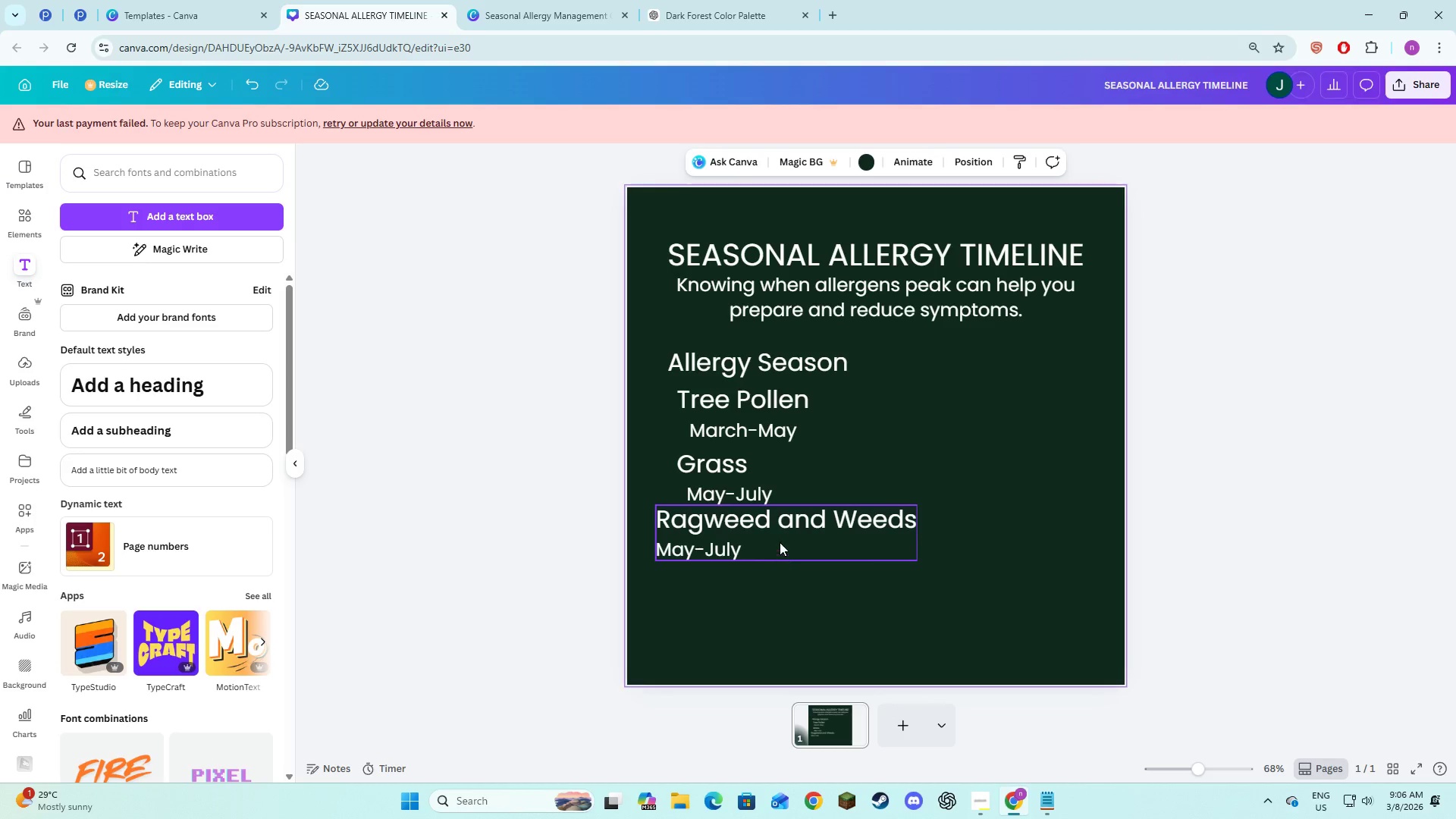 
left_click([779, 541])
 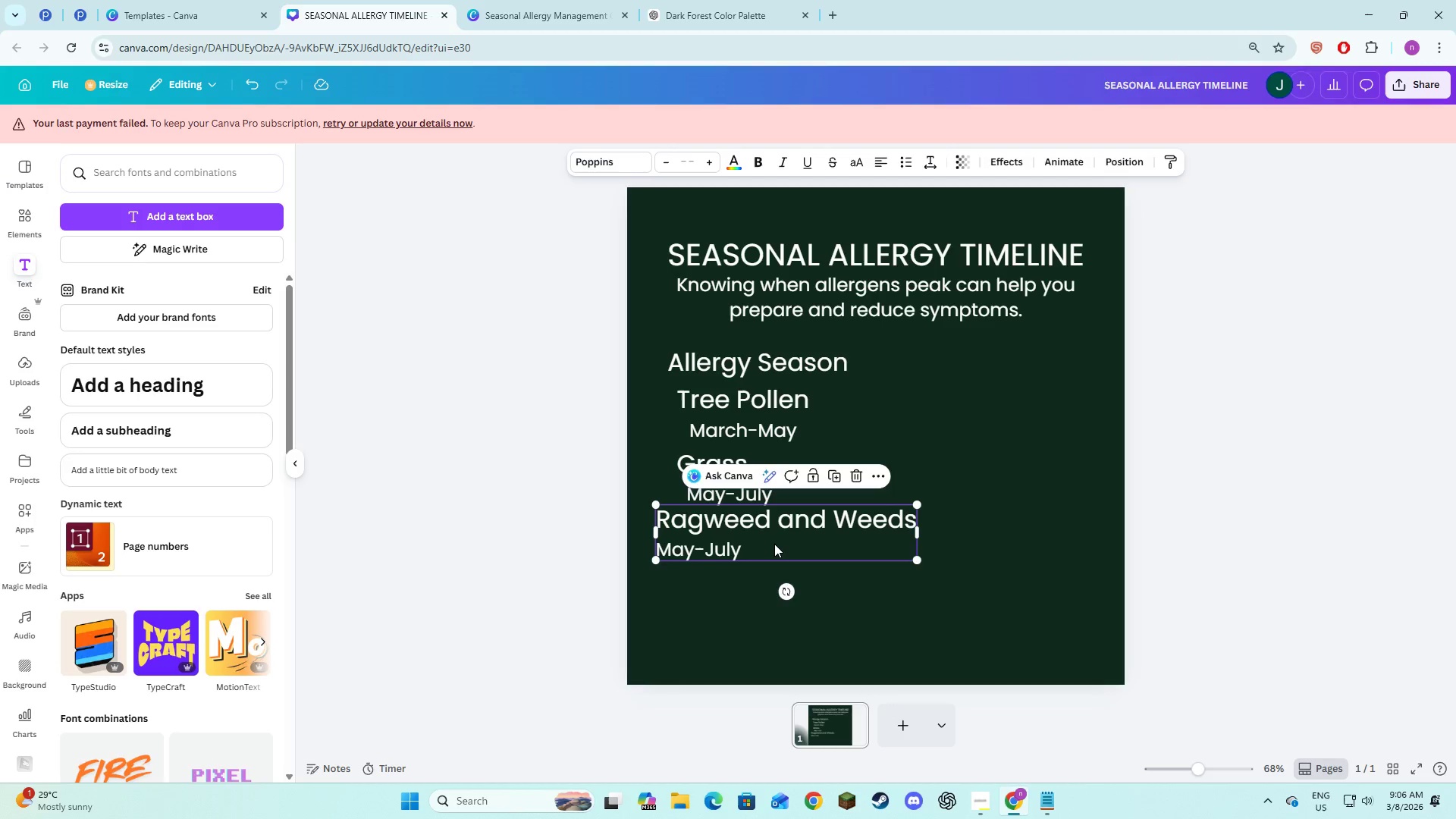 
left_click_drag(start_coordinate=[774, 544], to_coordinate=[795, 548])
 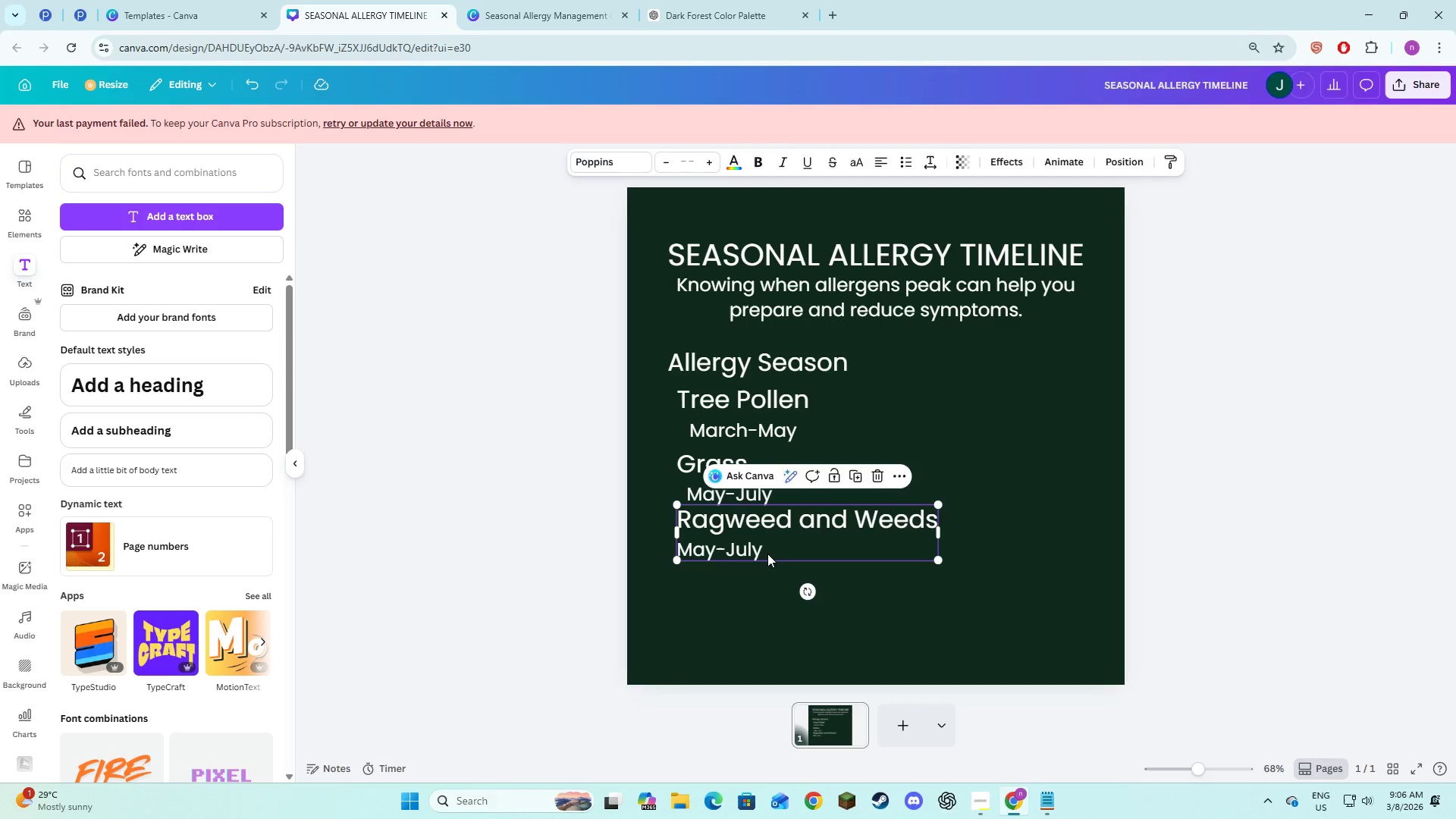 
left_click([764, 553])
 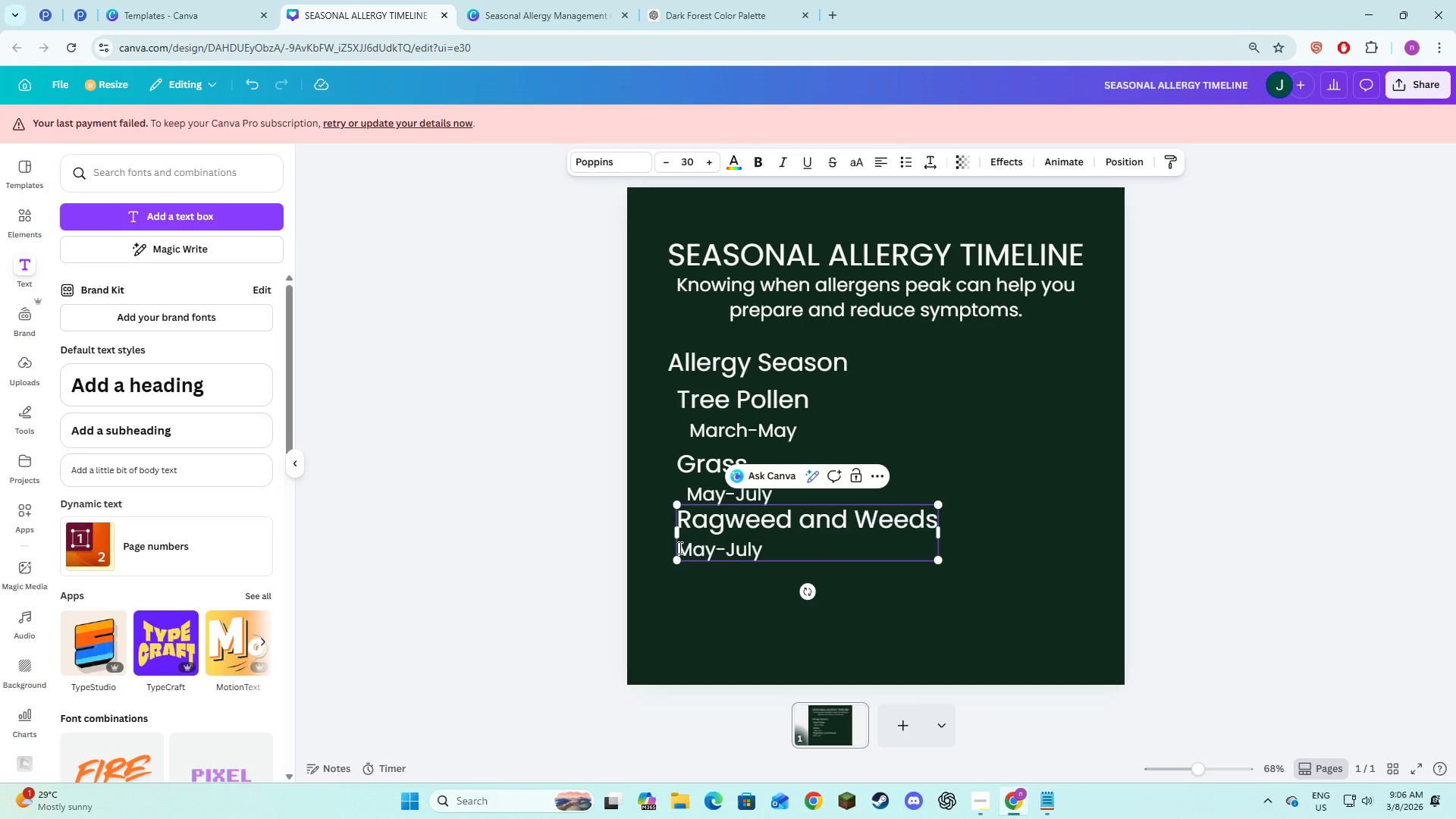 
left_click([677, 548])
 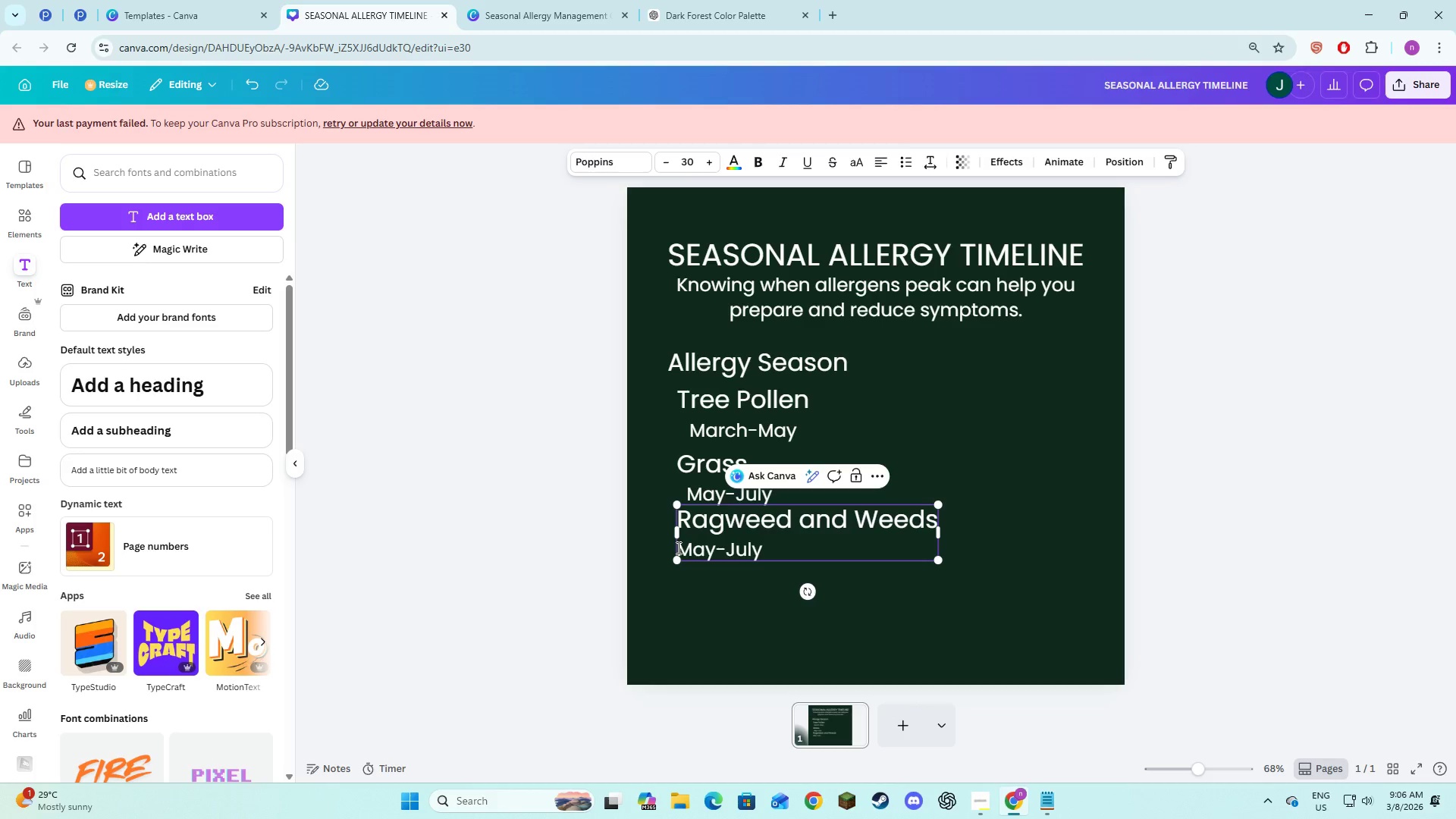 
key(Space)
 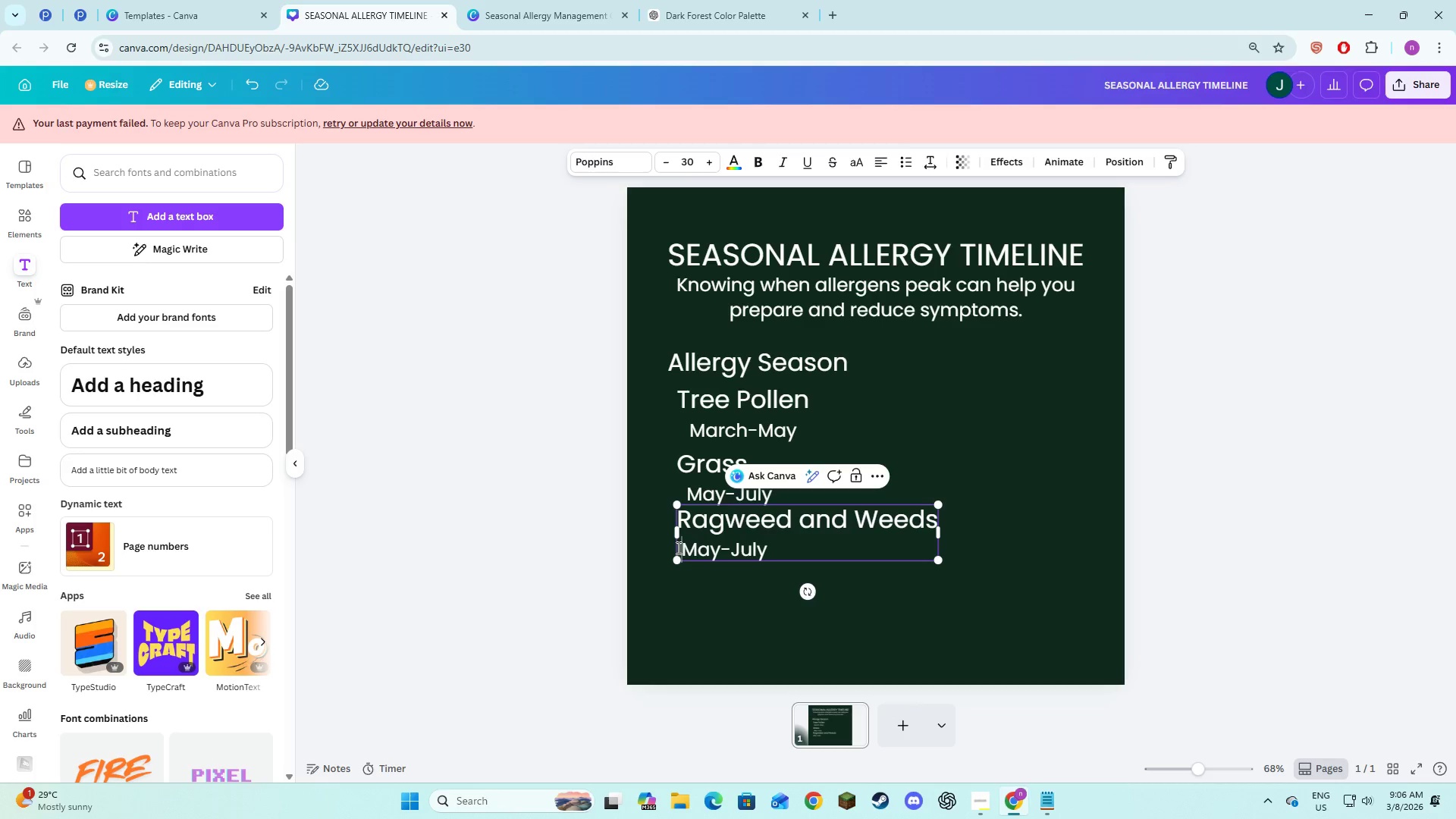 
key(Space)
 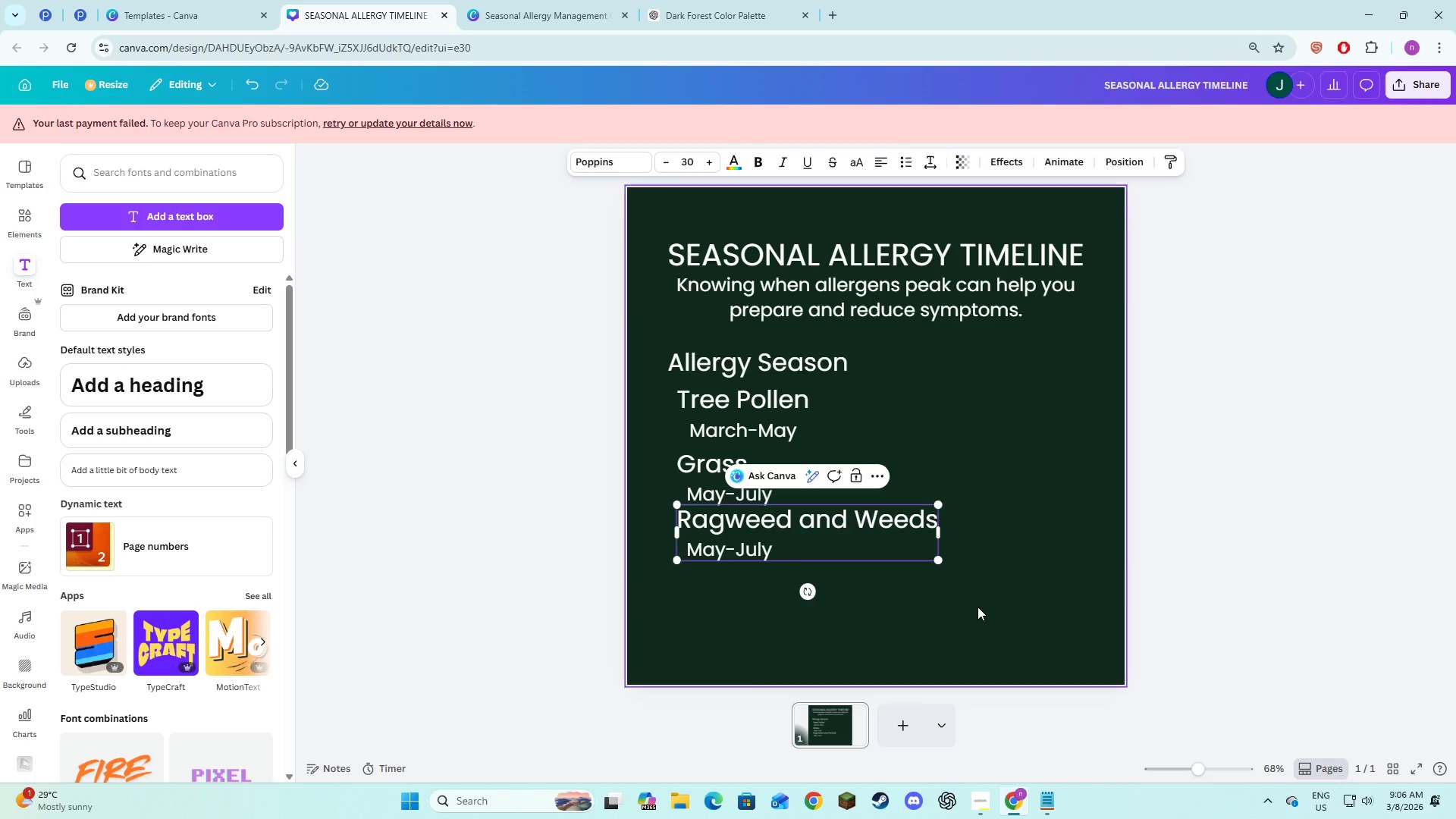 
left_click([981, 607])
 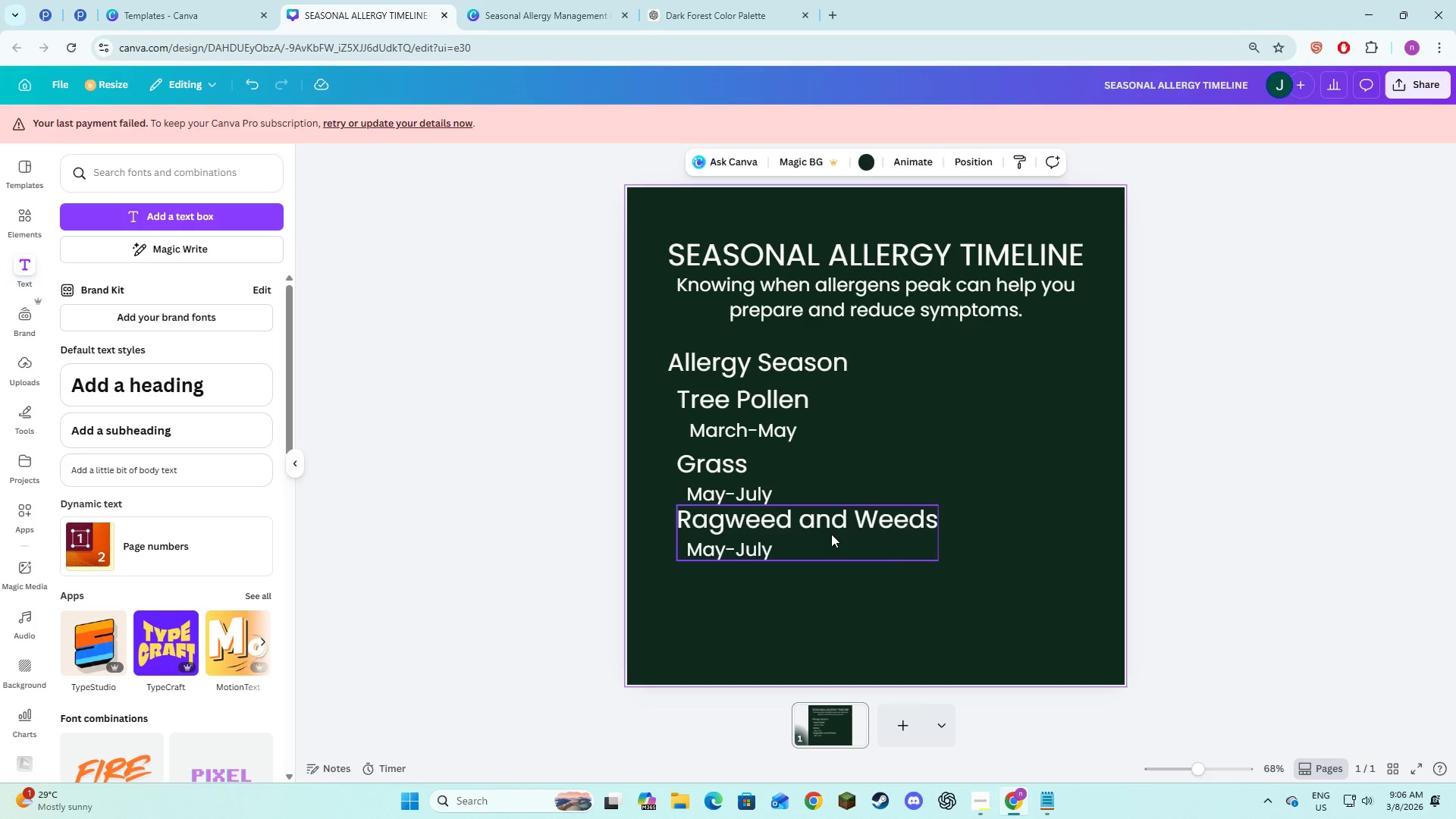 
left_click([1034, 579])
 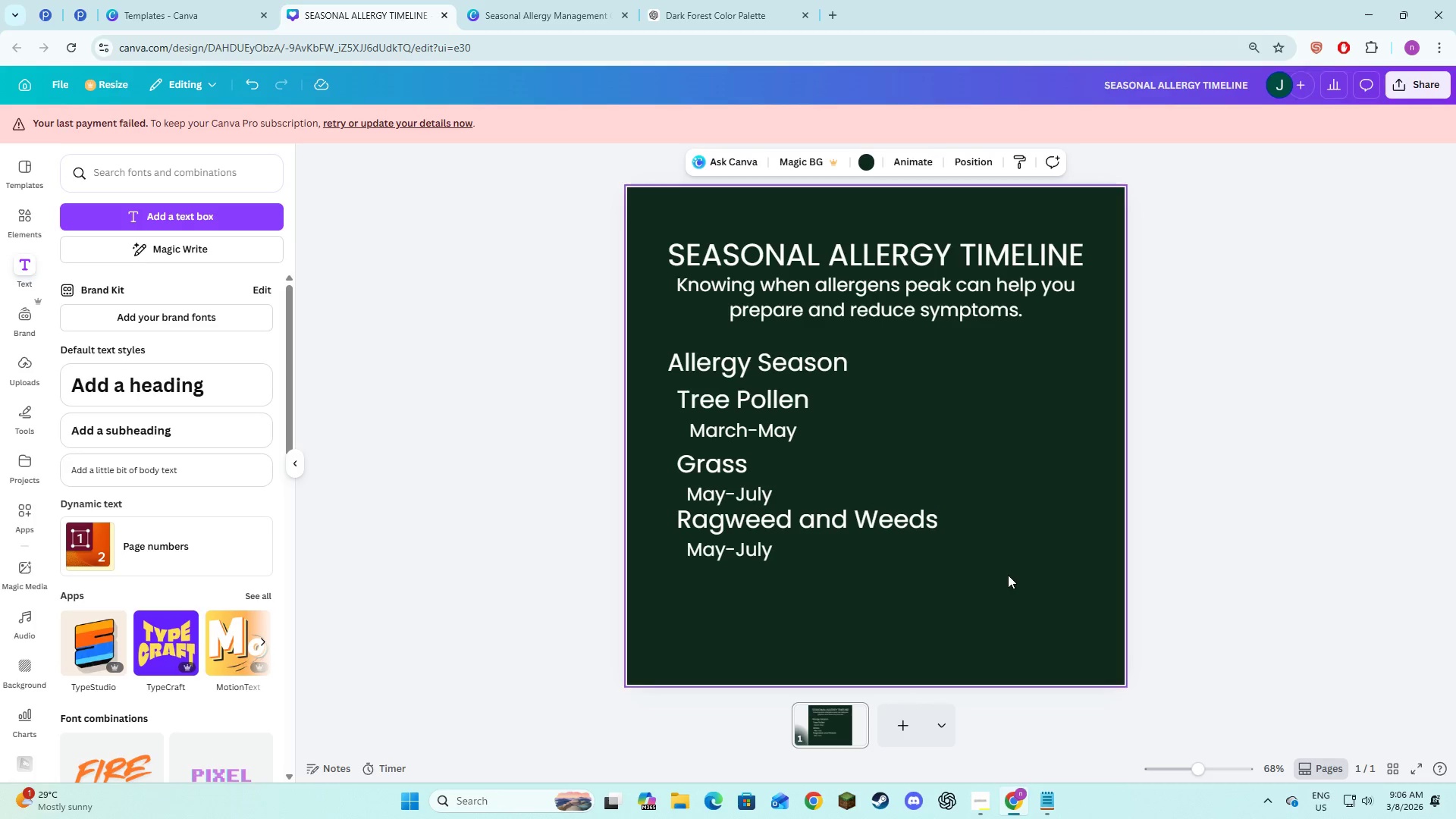 
key(Alt+AltLeft)
 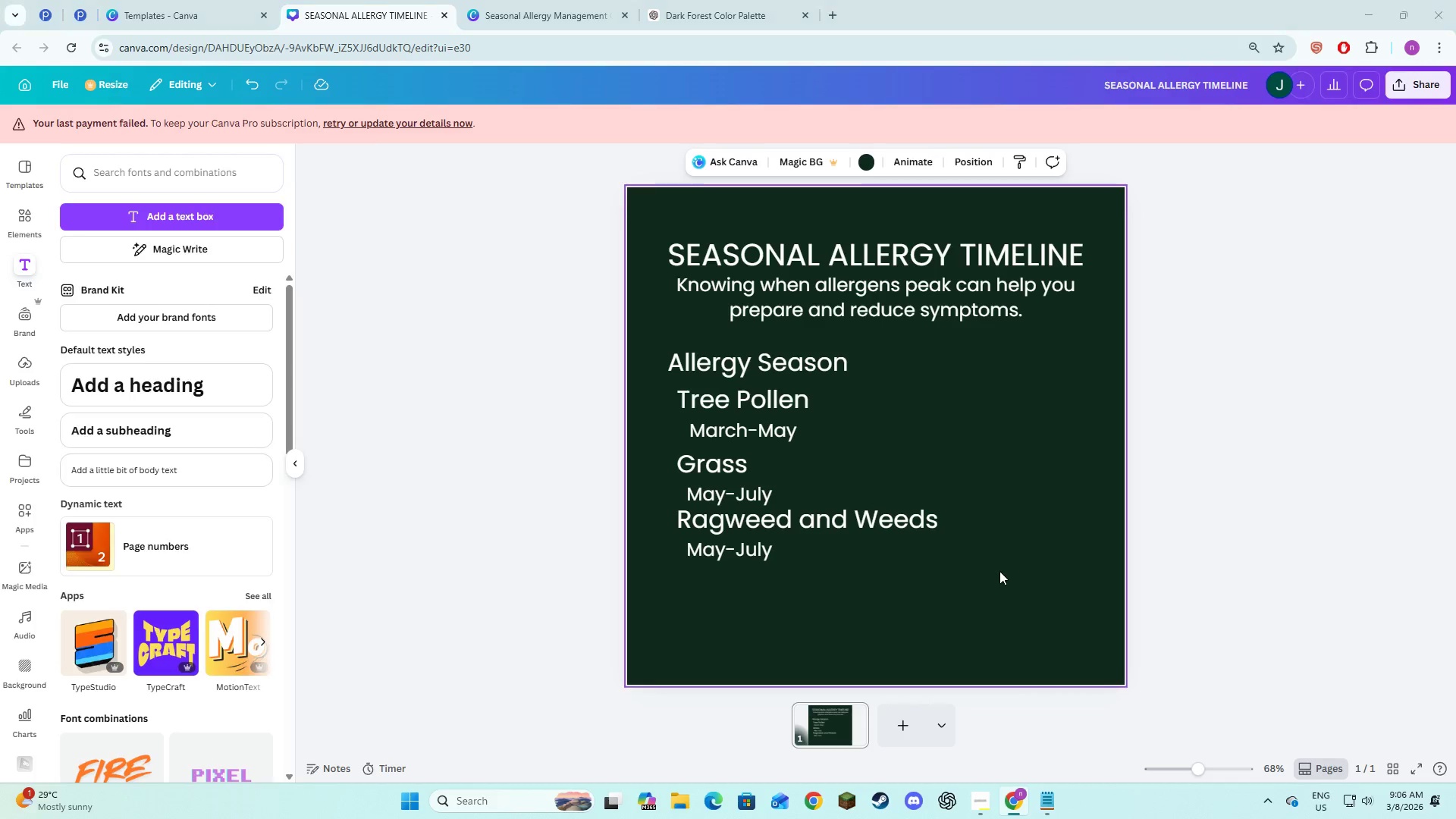 
key(Alt+Tab)
 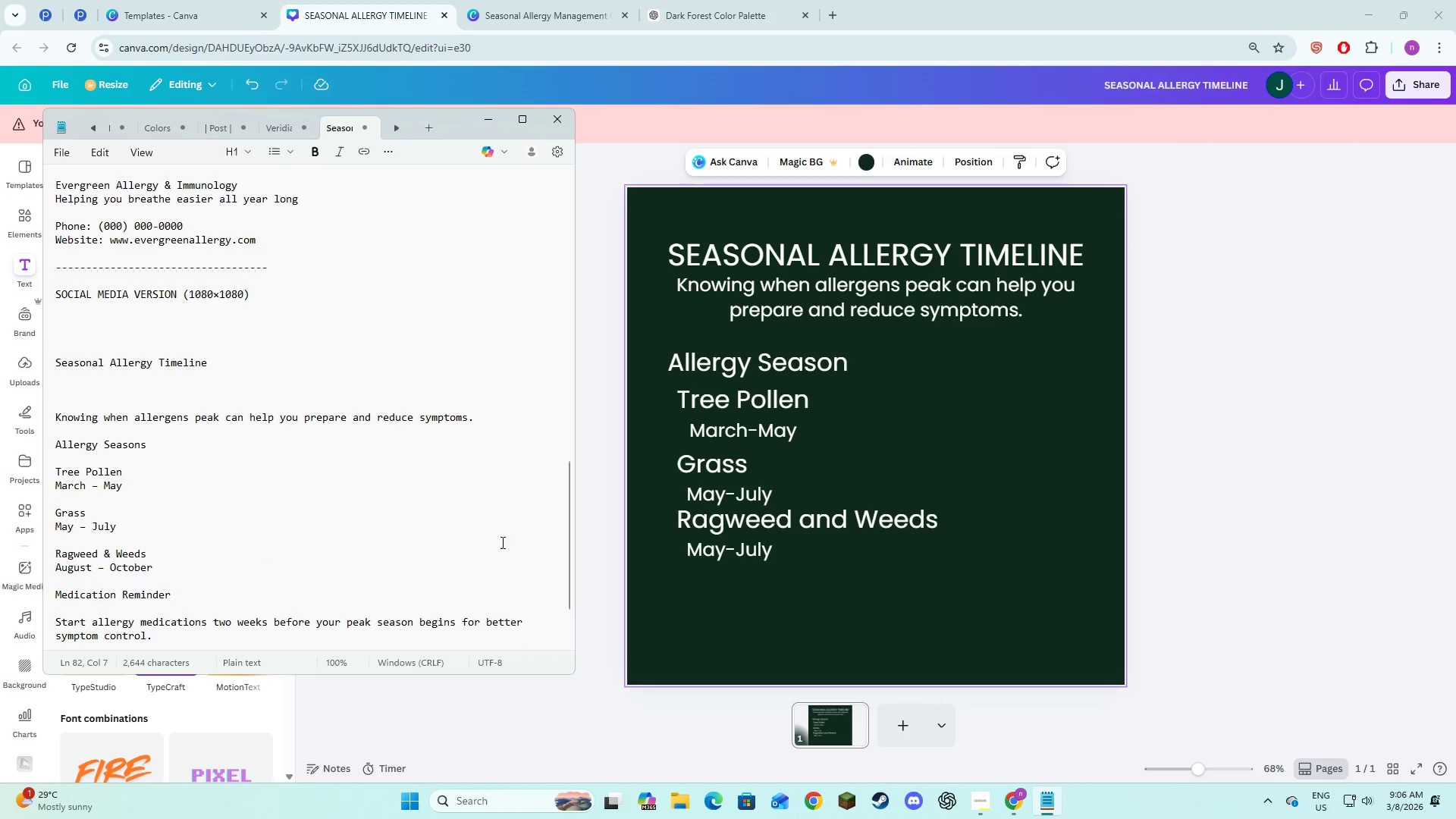 
scroll: coordinate [405, 549], scroll_direction: down, amount: 2.0
 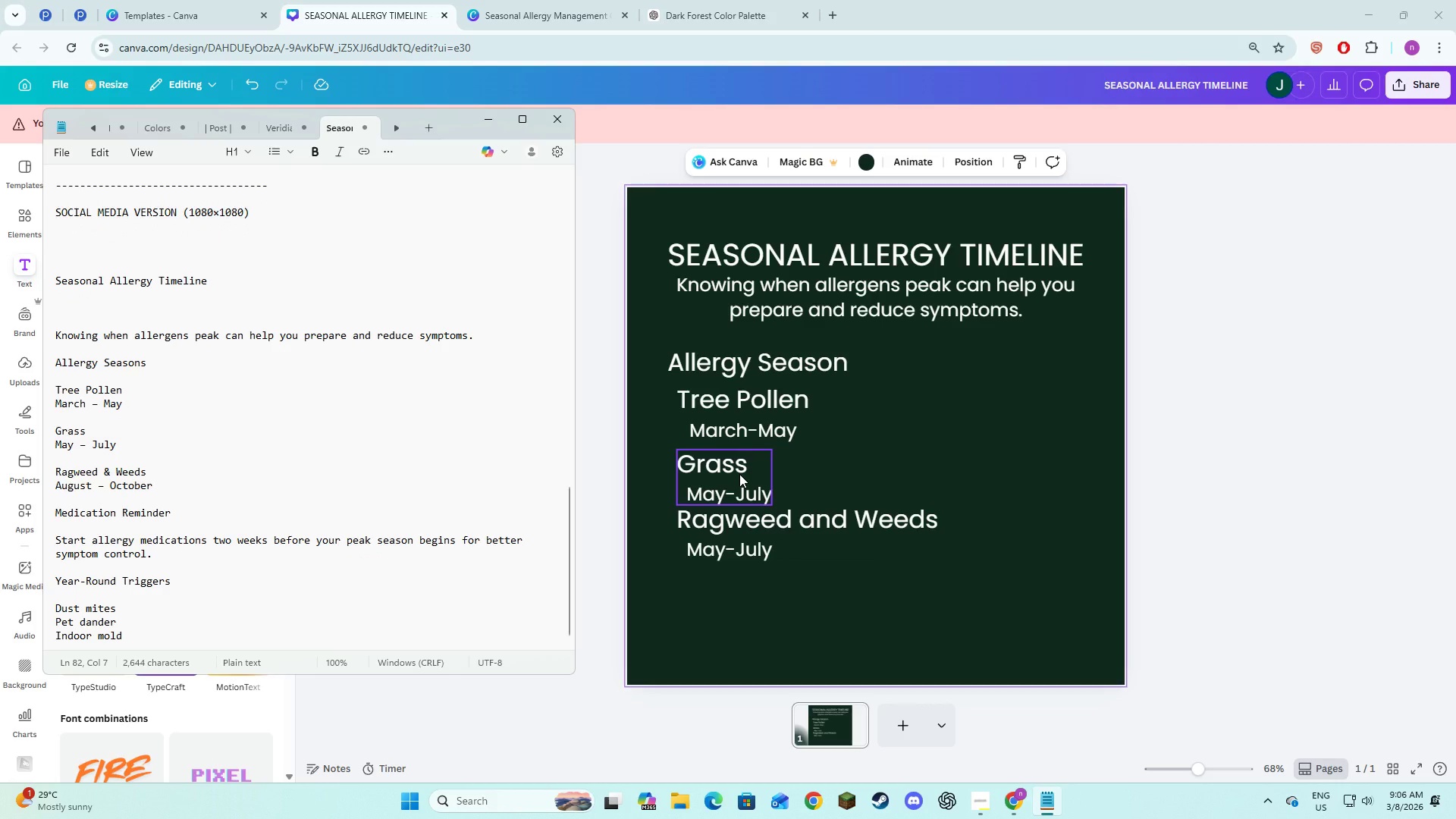 
left_click_drag(start_coordinate=[739, 474], to_coordinate=[962, 431])
 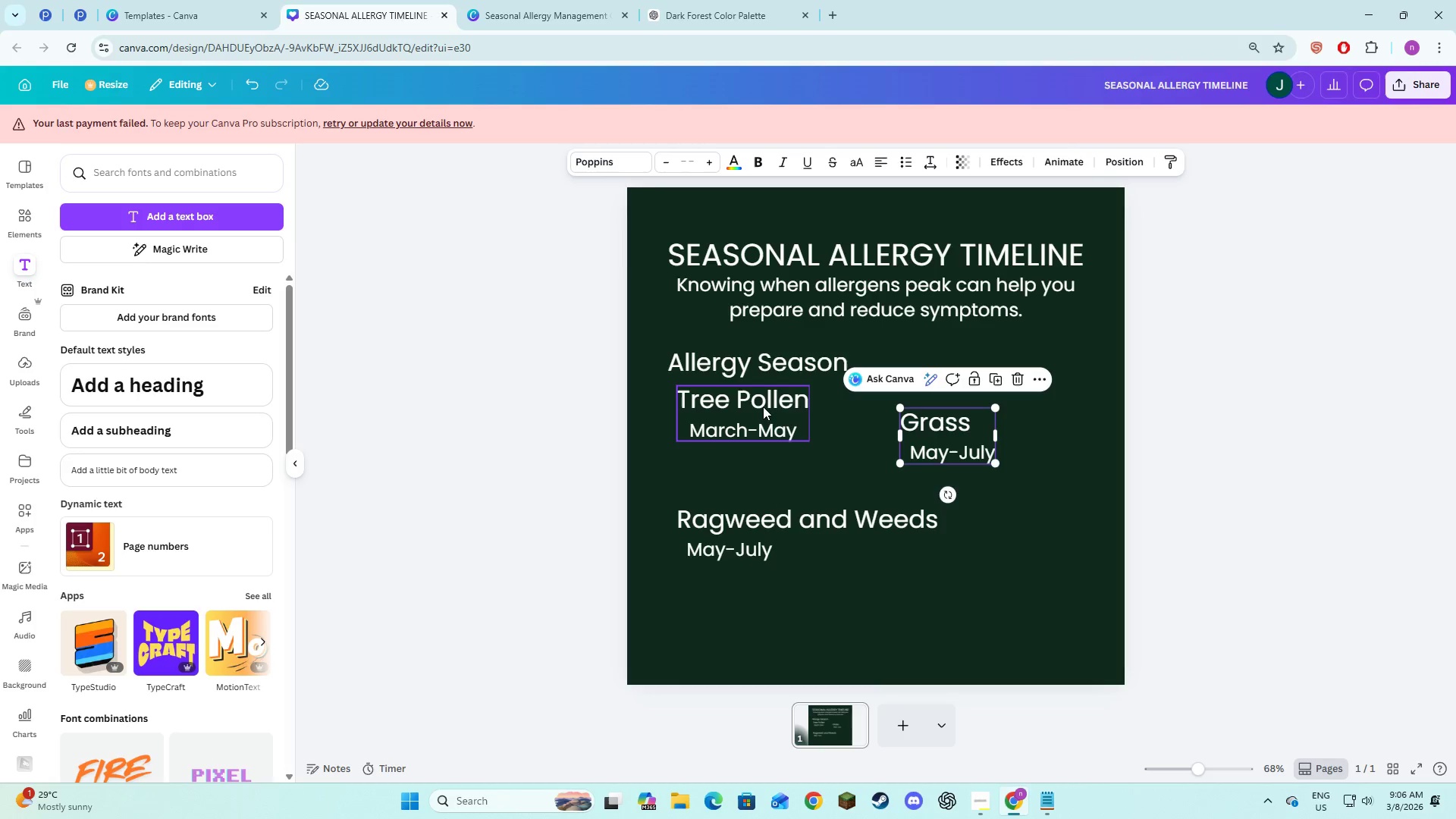 
left_click_drag(start_coordinate=[762, 410], to_coordinate=[754, 416])
 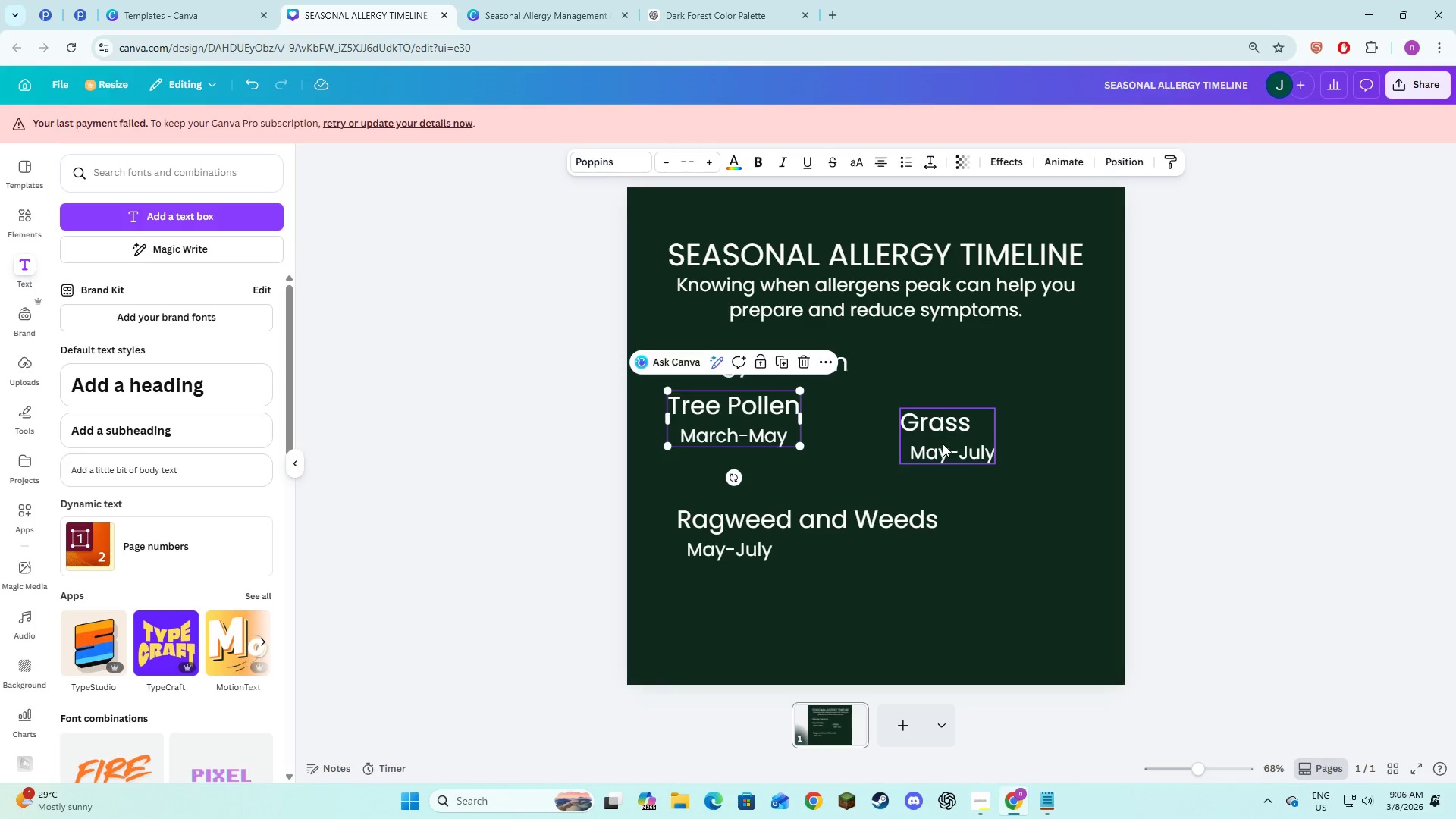 
left_click_drag(start_coordinate=[943, 444], to_coordinate=[868, 429])
 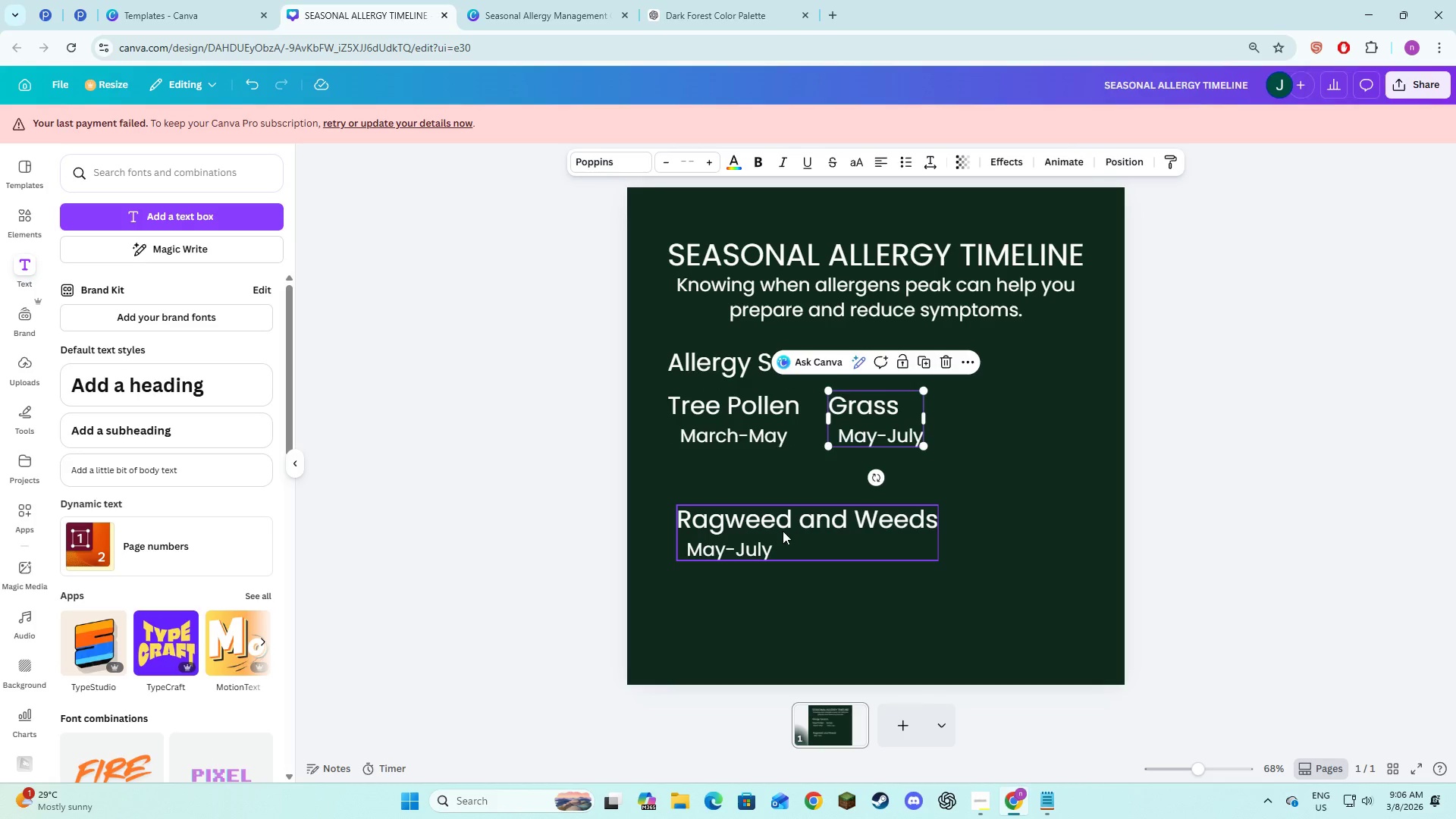 
left_click_drag(start_coordinate=[783, 531], to_coordinate=[1075, 419])
 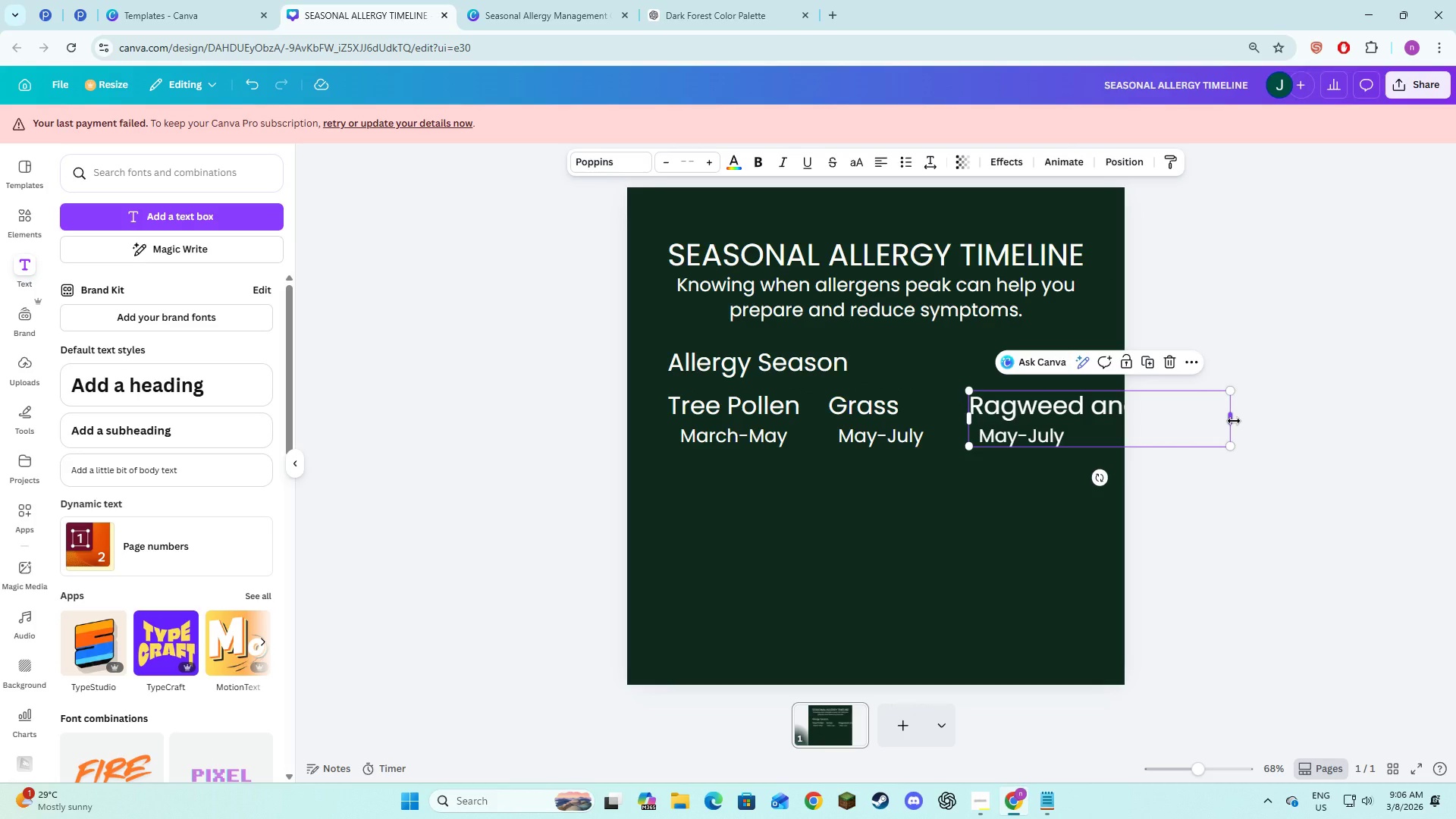 
left_click_drag(start_coordinate=[1234, 421], to_coordinate=[1122, 435])
 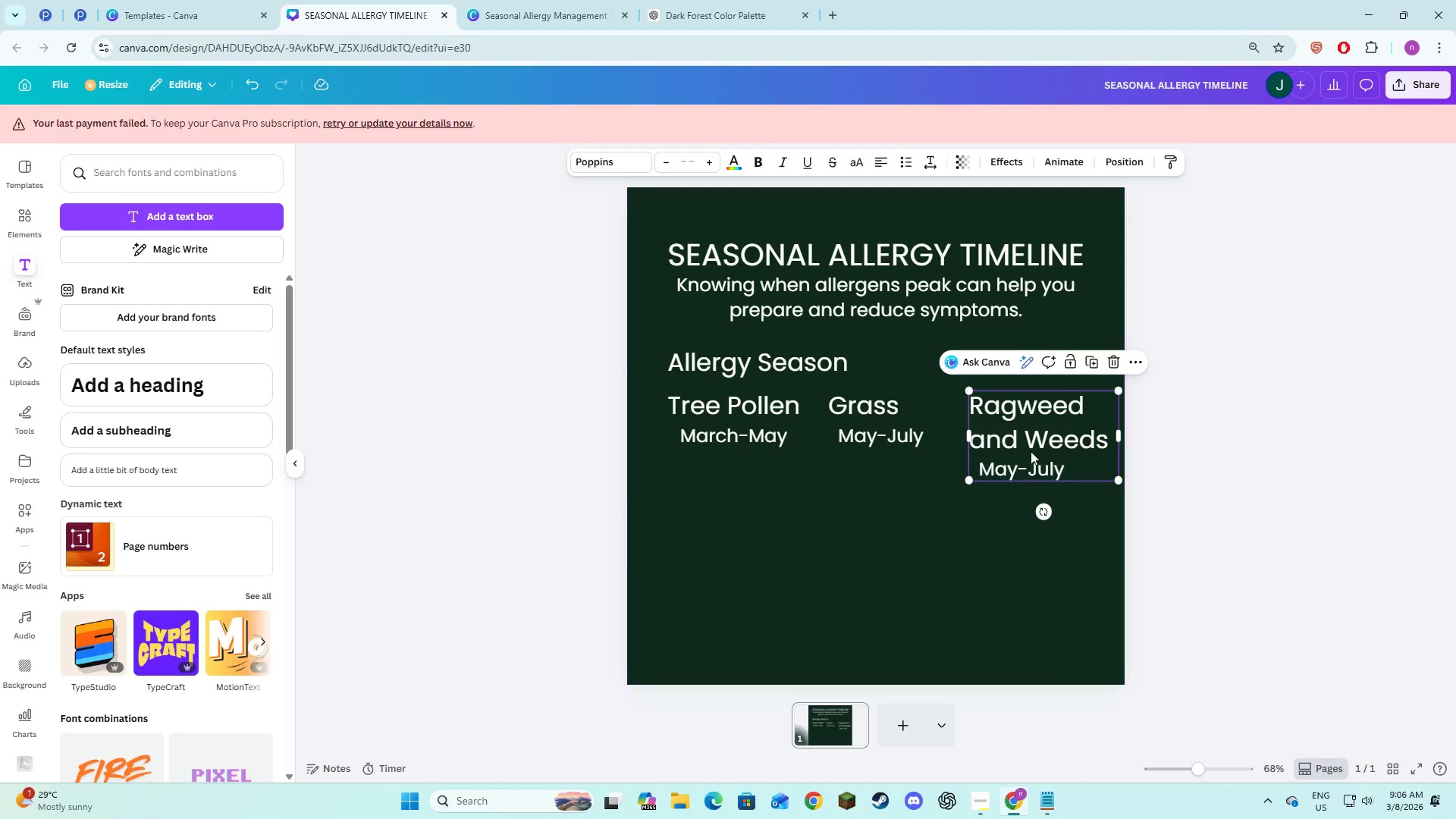 
left_click_drag(start_coordinate=[1031, 451], to_coordinate=[1008, 450])
 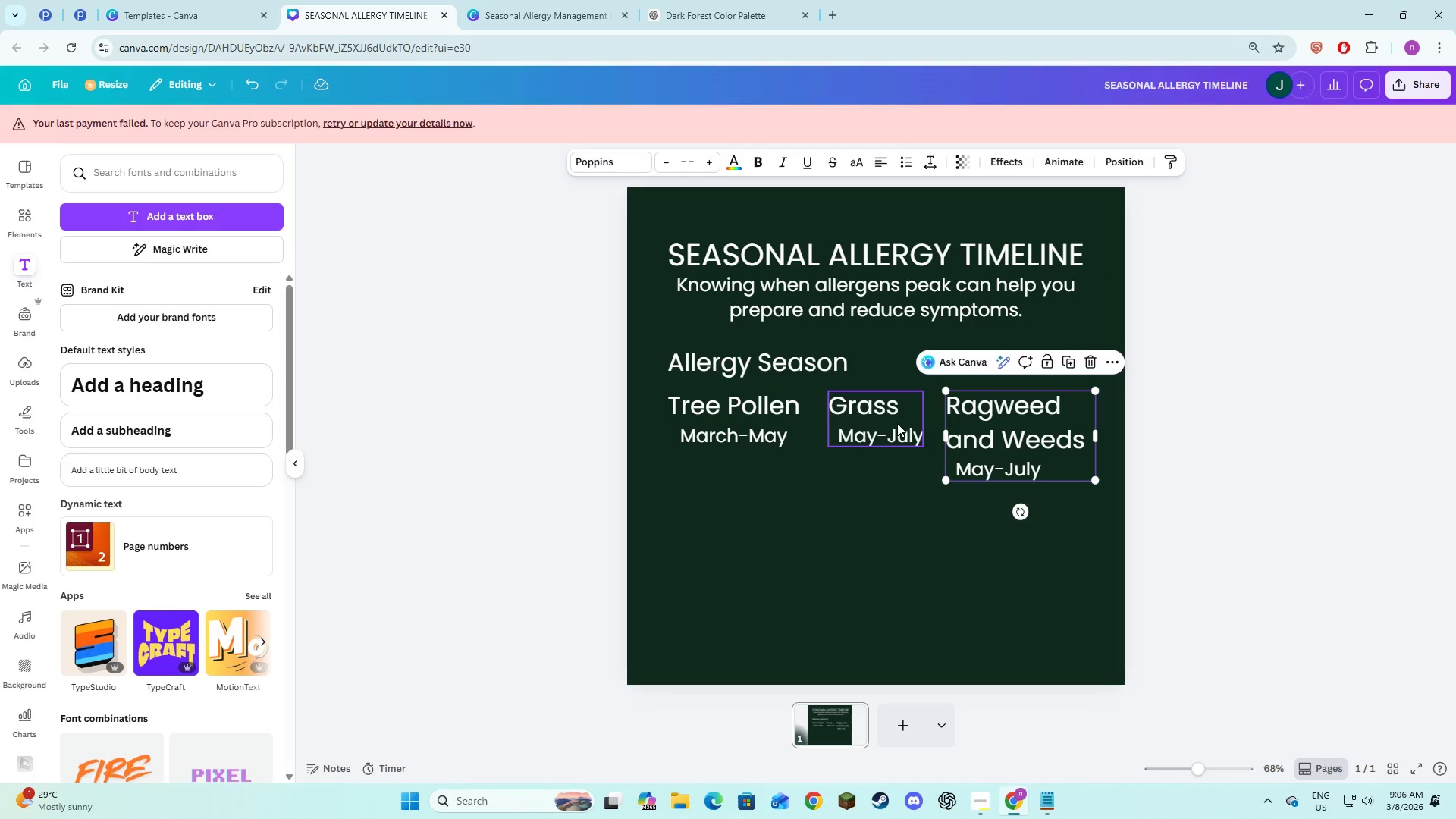 
left_click([795, 407])
 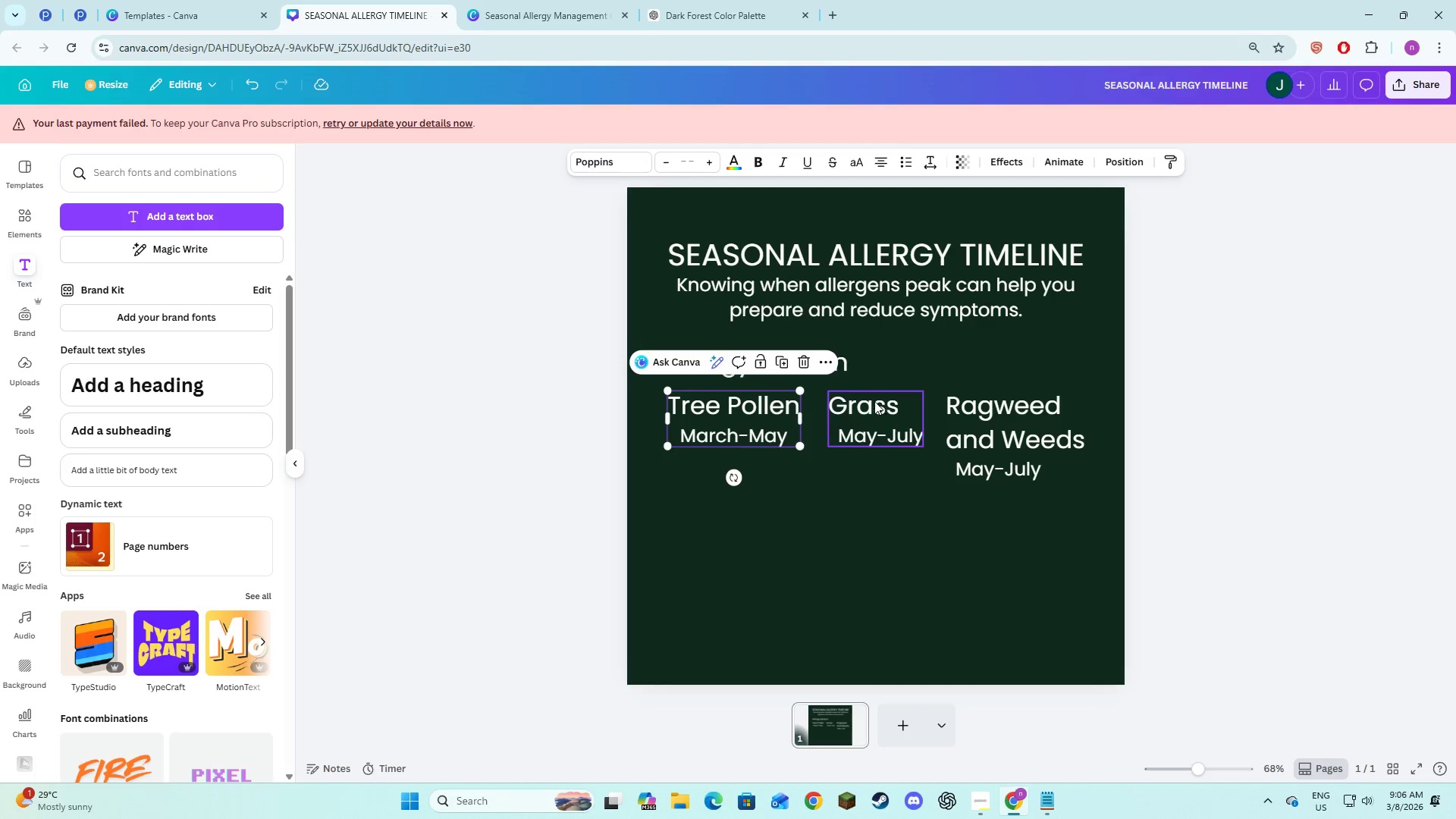 
left_click([748, 396])
 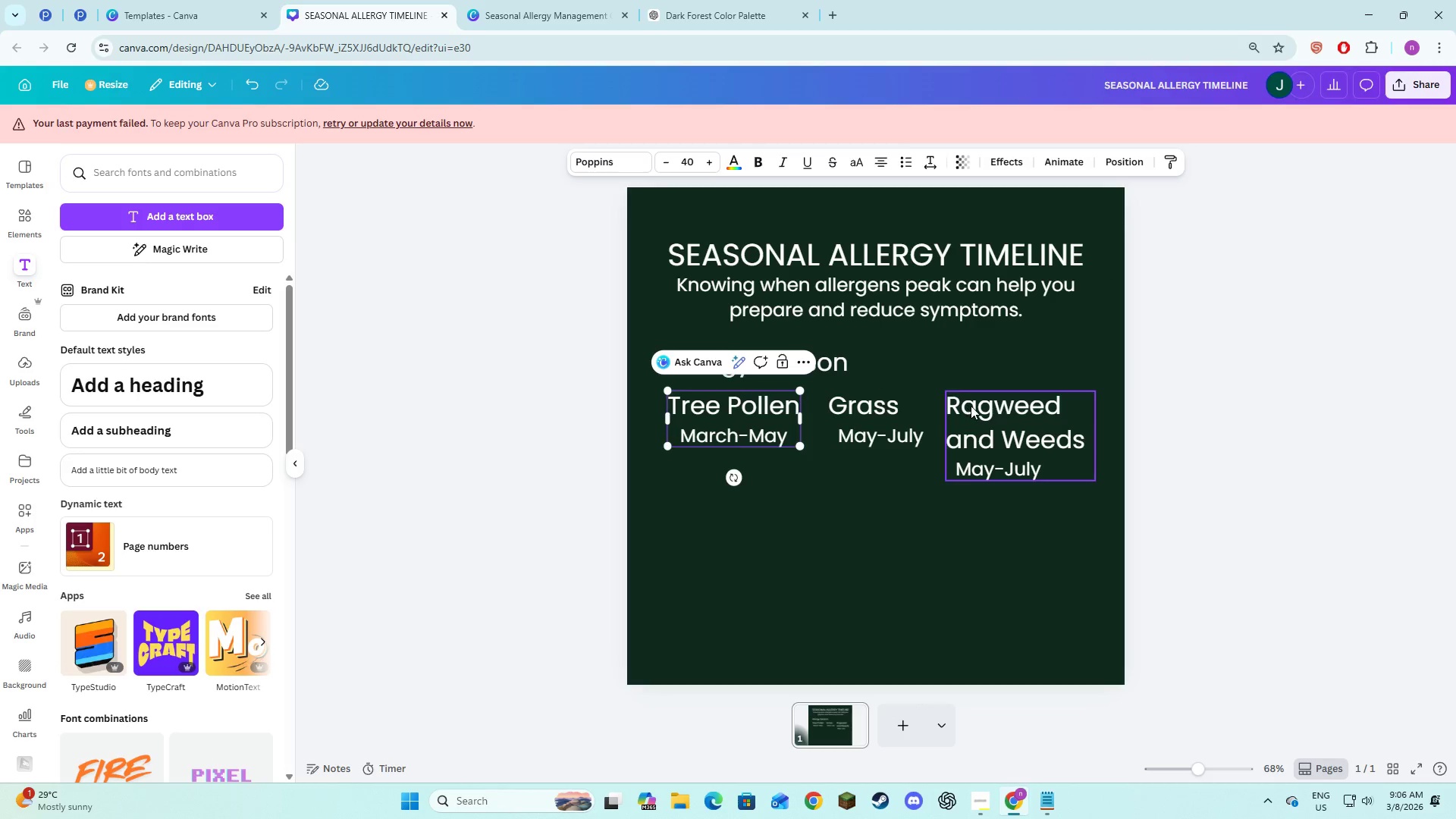 
left_click([971, 406])
 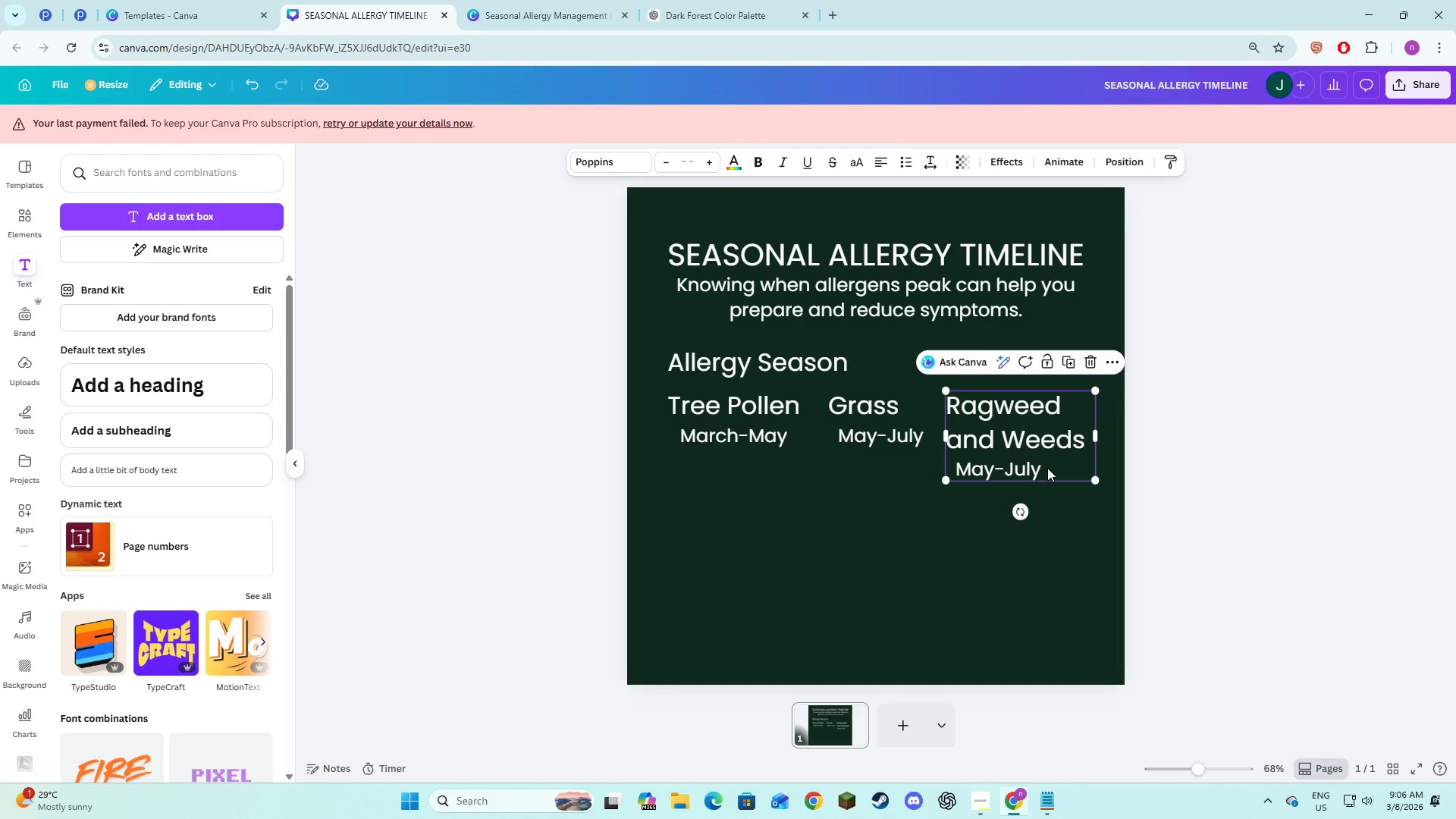 
left_click([1049, 467])
 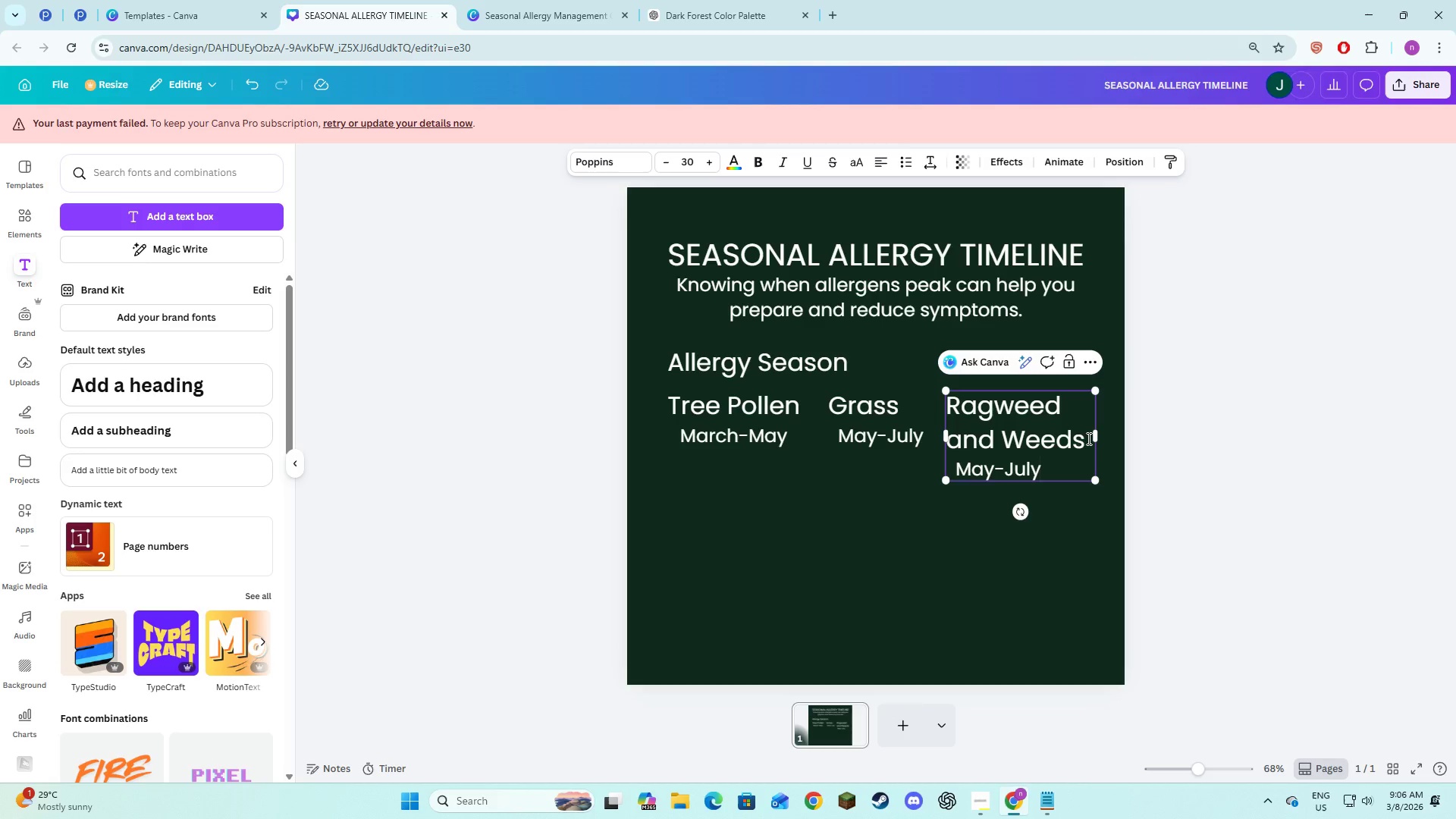 
left_click_drag(start_coordinate=[1087, 438], to_coordinate=[952, 407])
 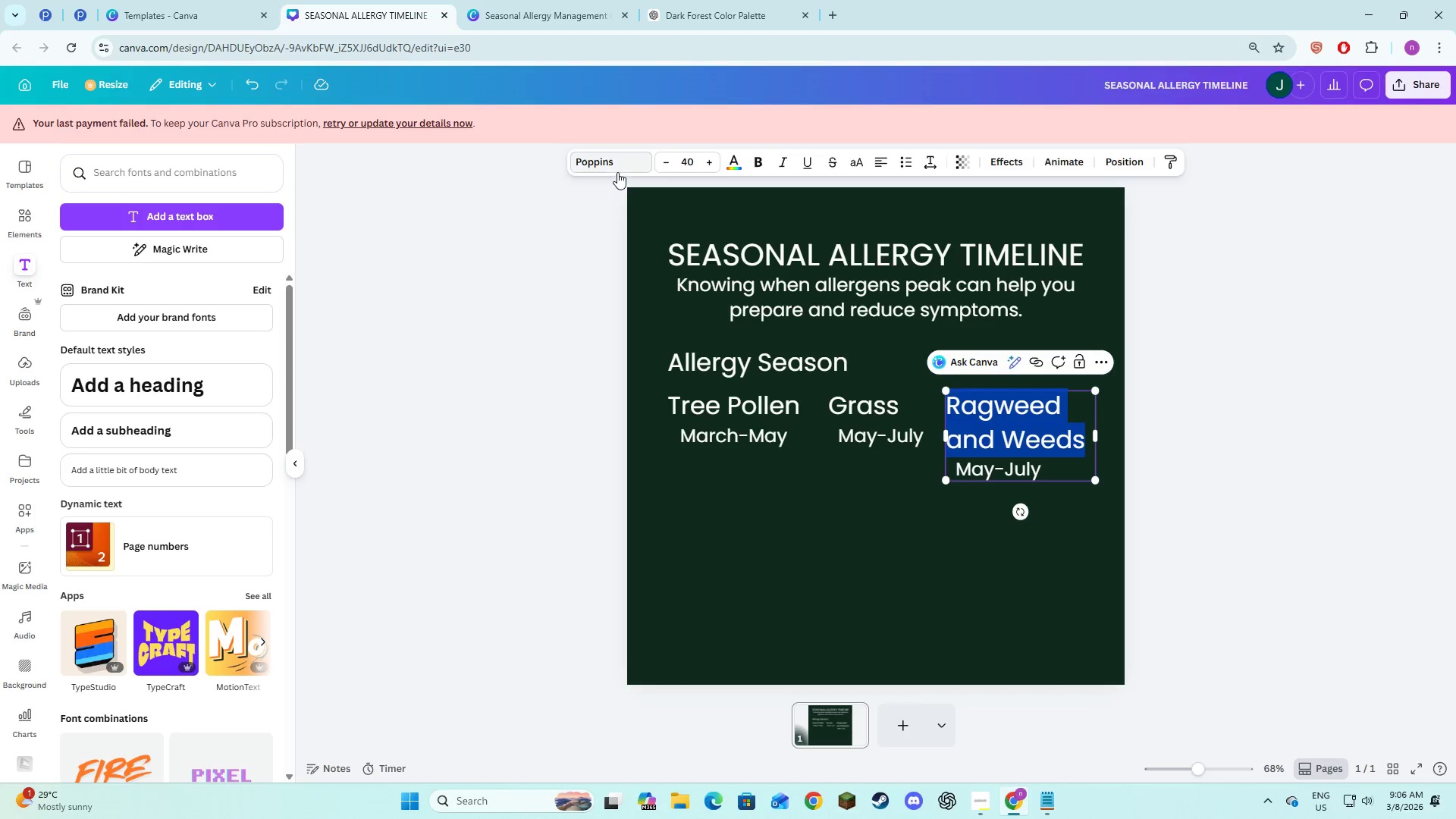 
double_click([668, 162])
 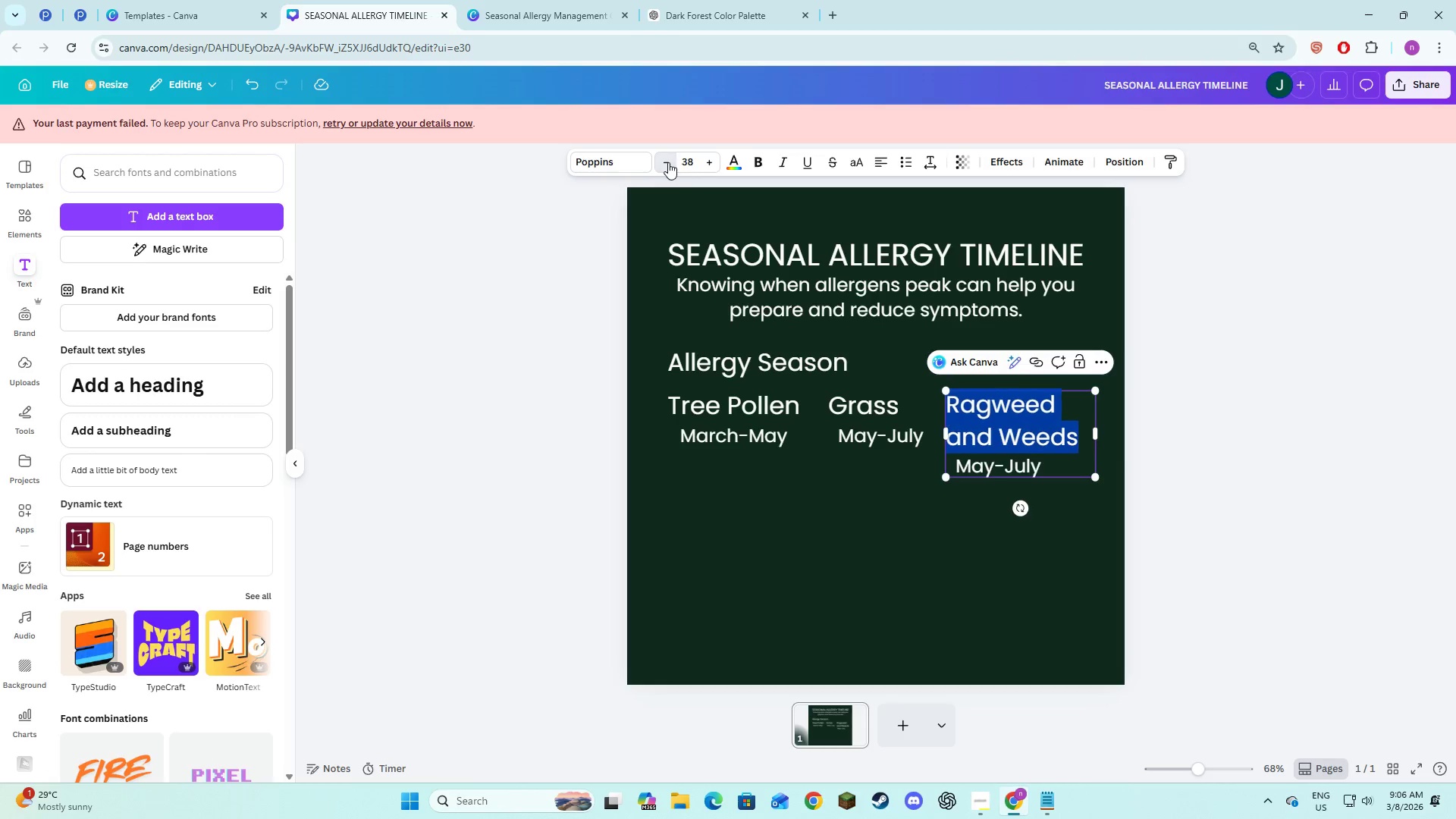 
triple_click([668, 162])
 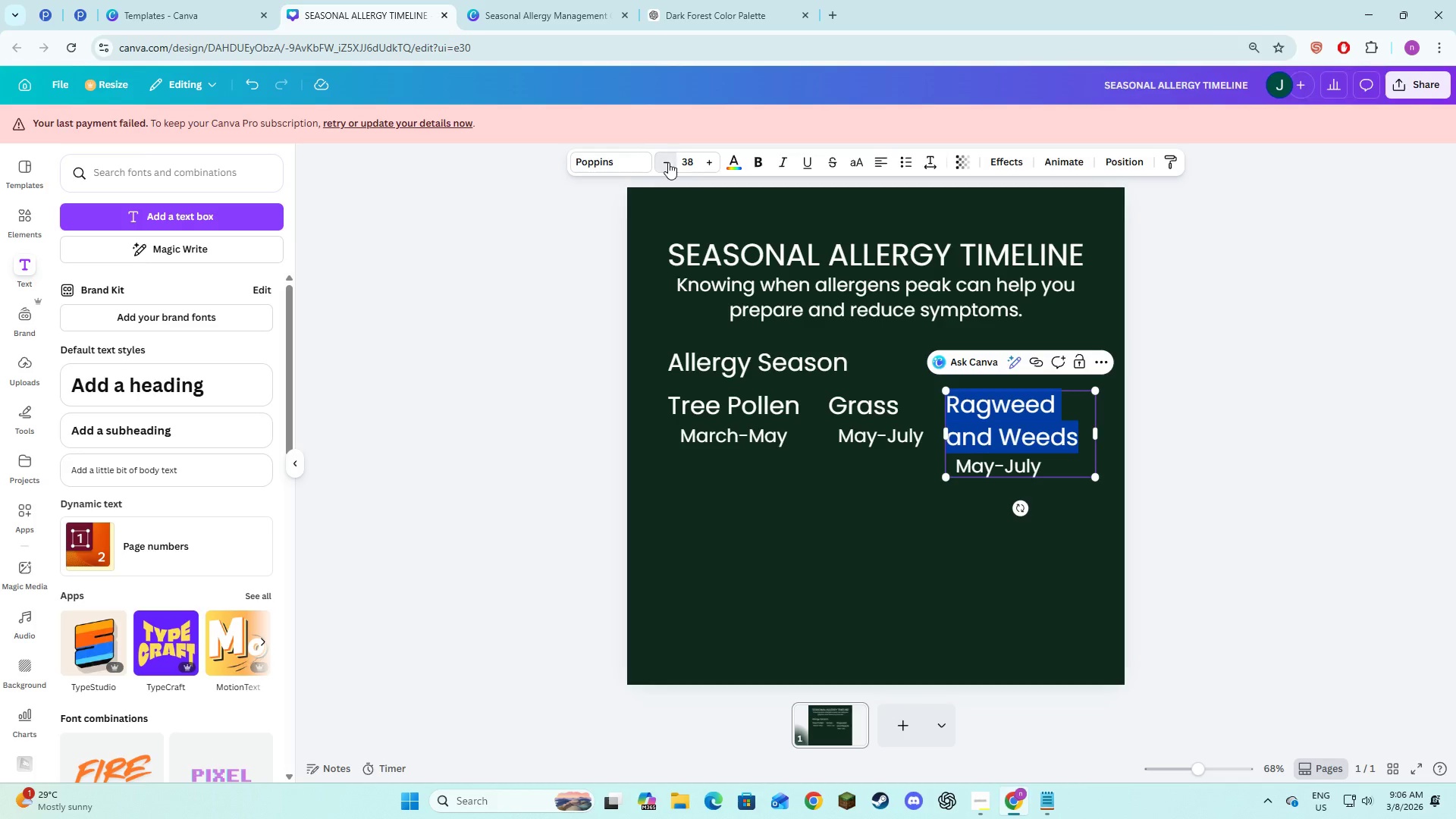 
triple_click([668, 162])
 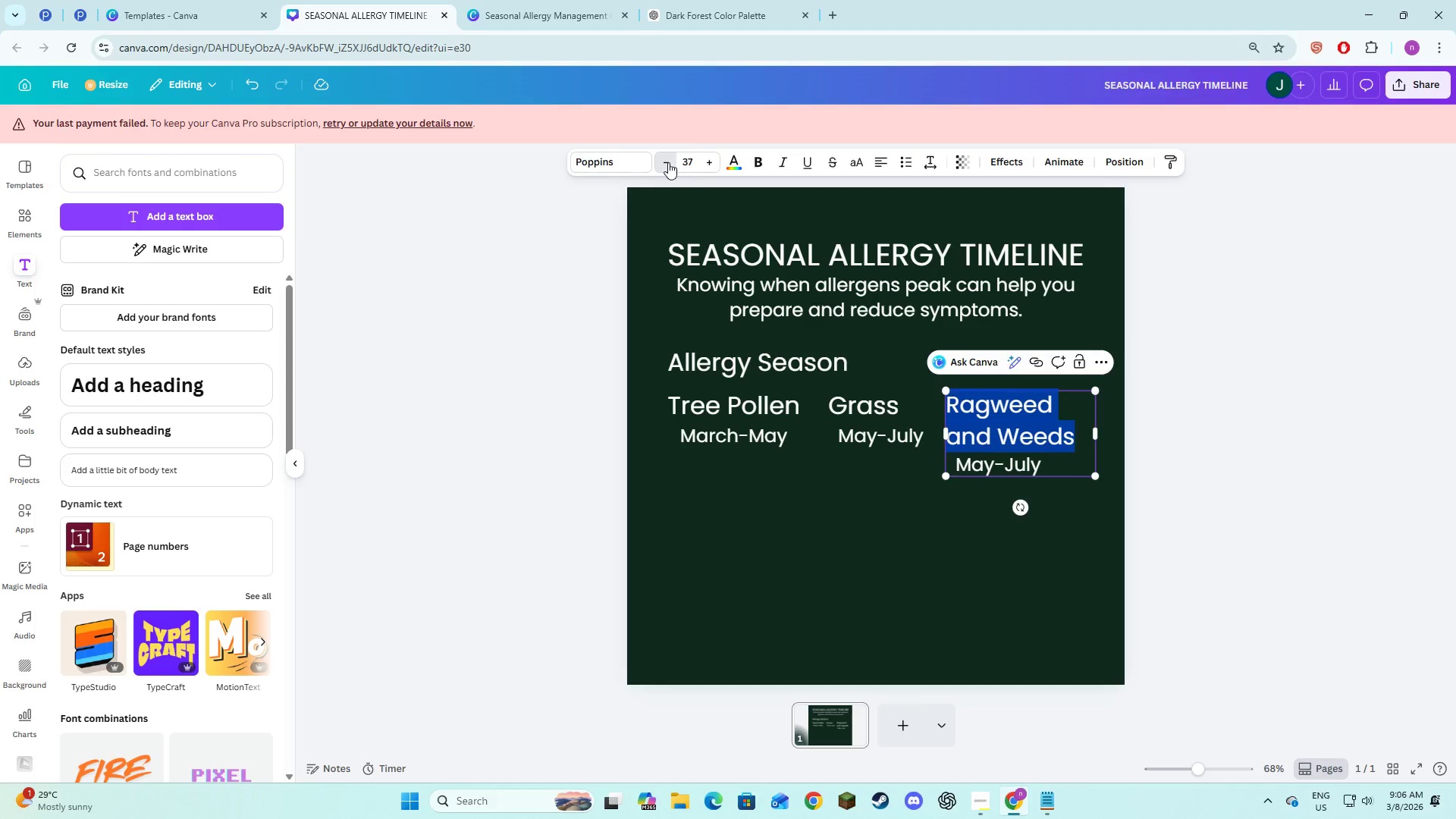 
triple_click([668, 162])
 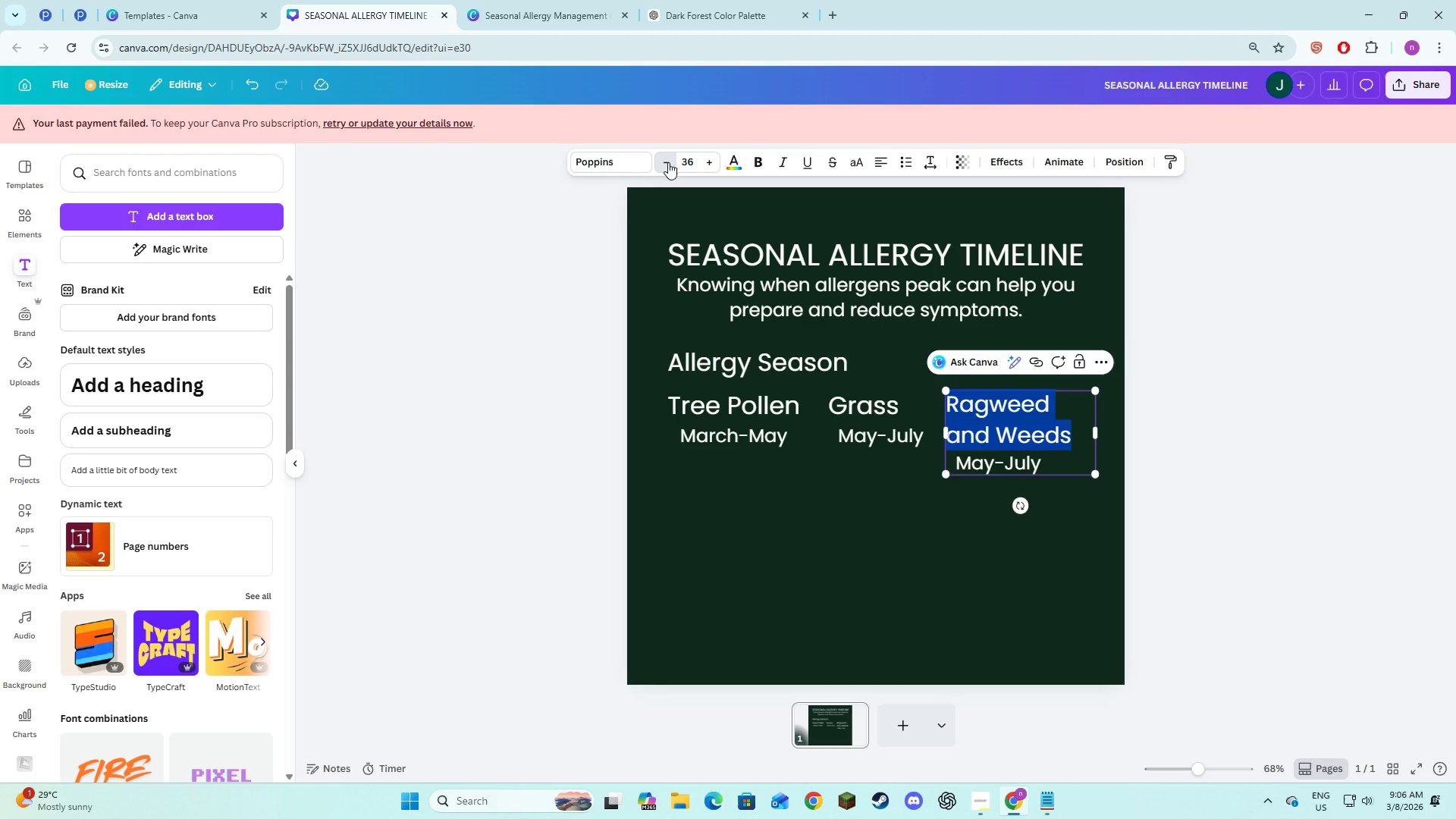 
triple_click([668, 162])
 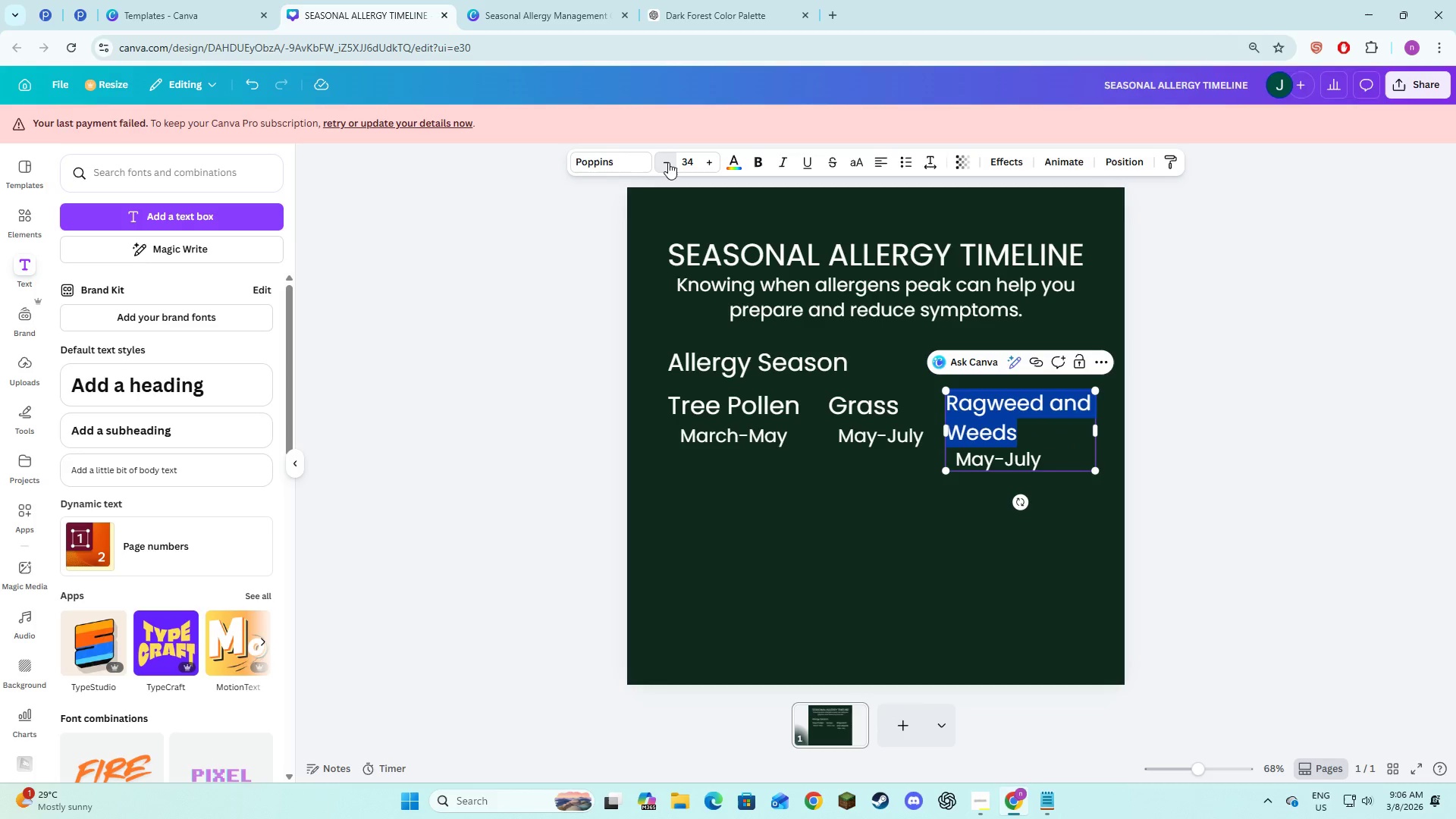 
triple_click([668, 162])
 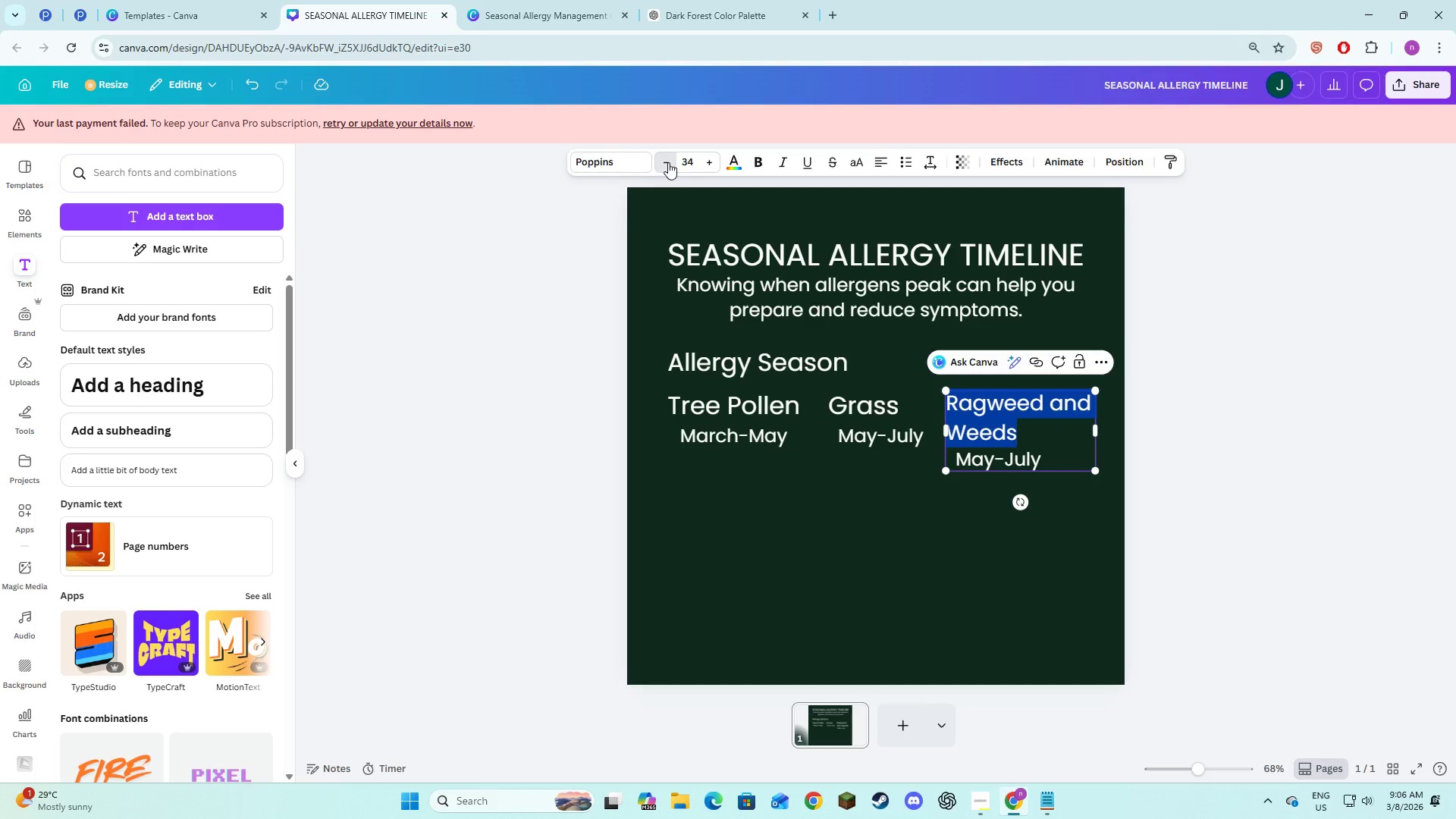 
triple_click([668, 162])
 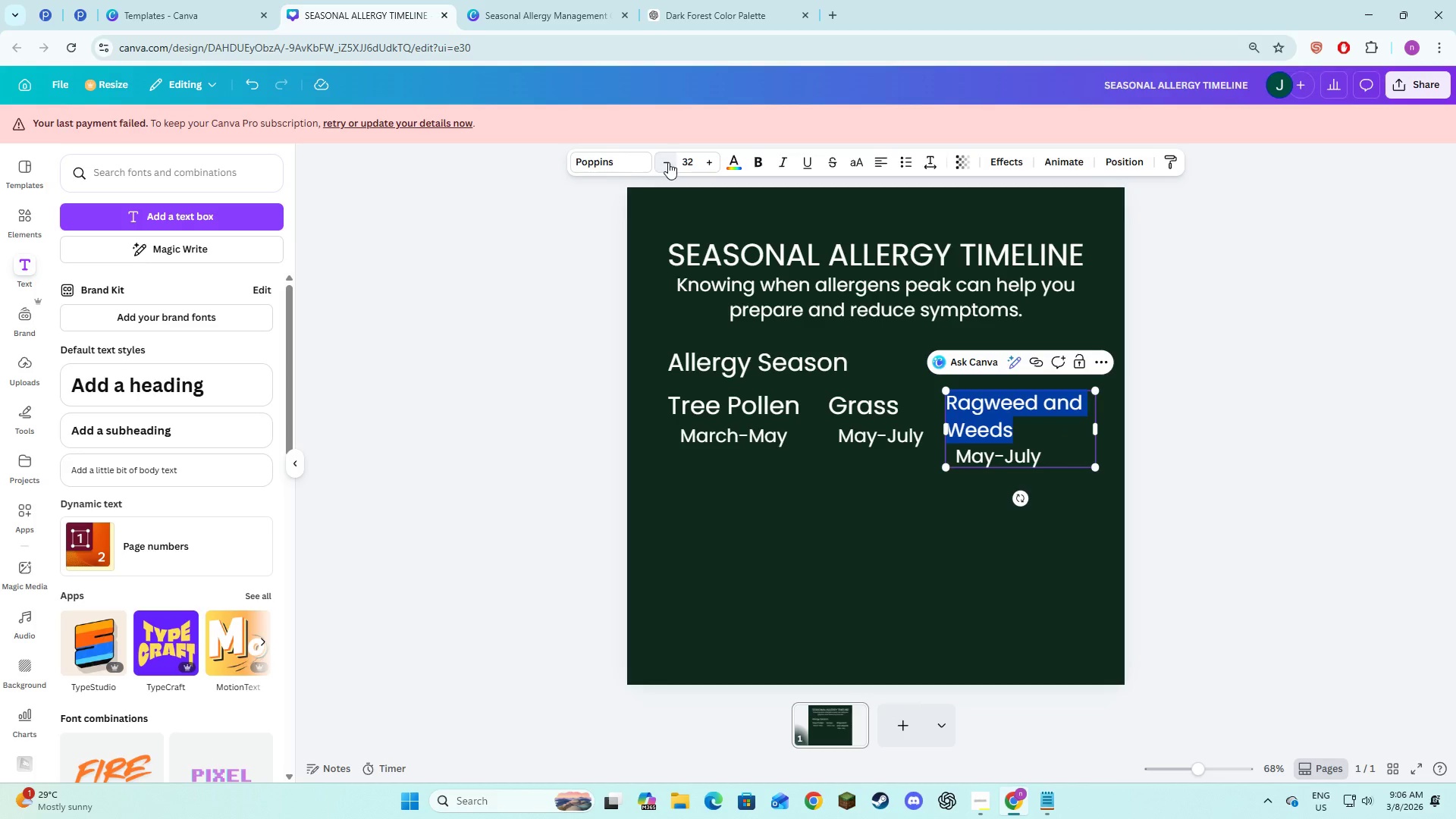 
triple_click([668, 162])
 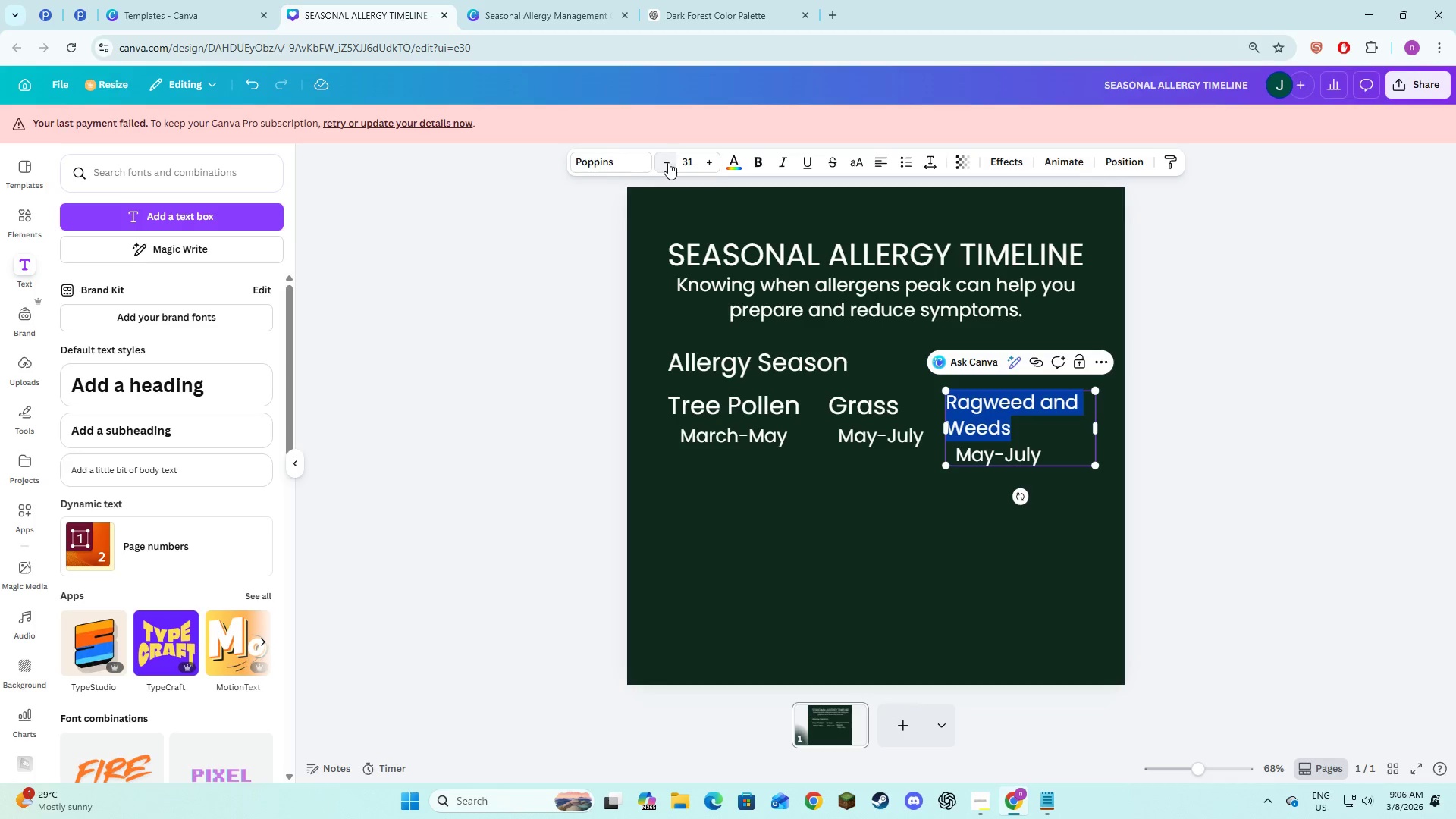 
triple_click([668, 162])
 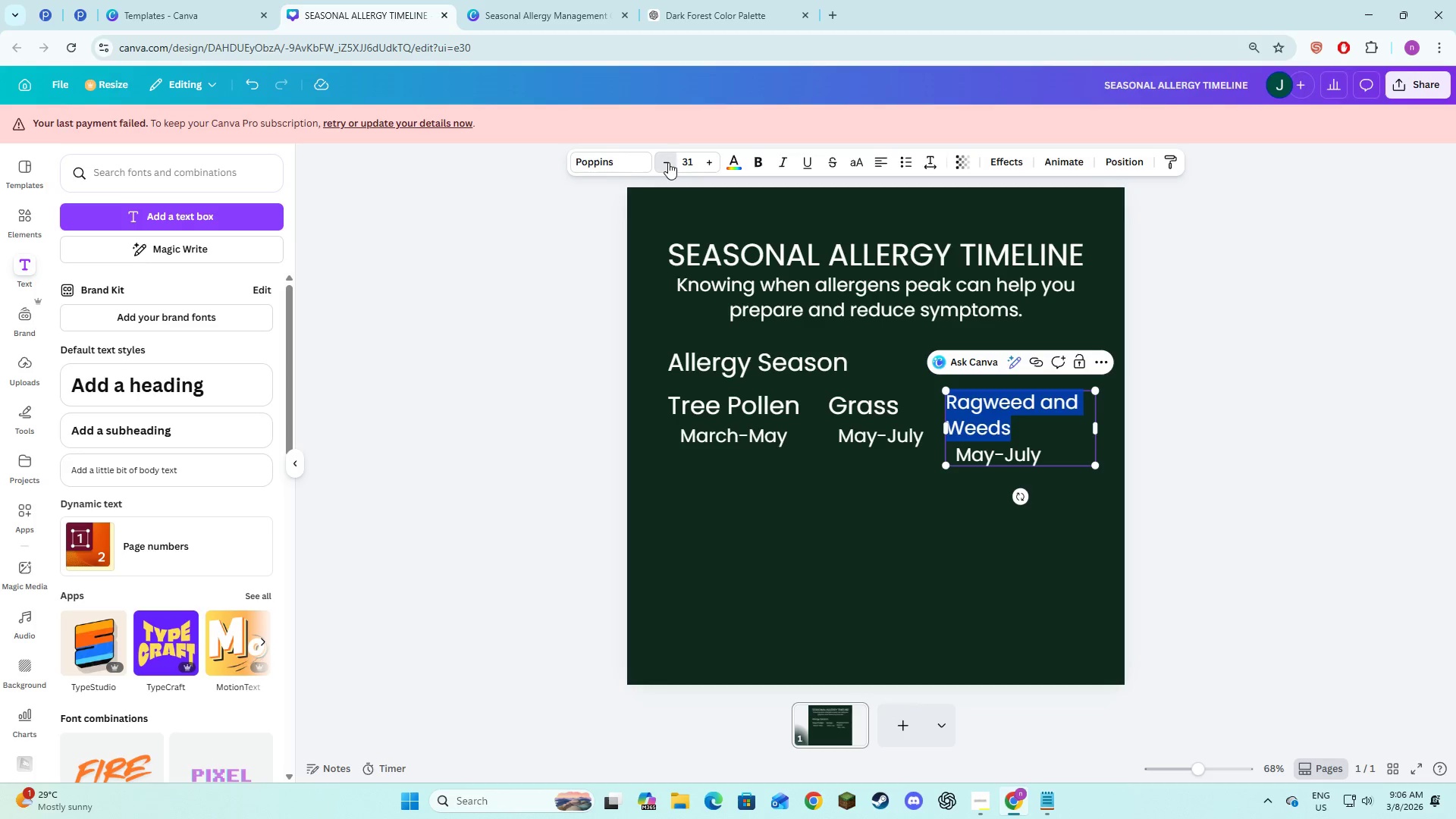 
triple_click([668, 162])
 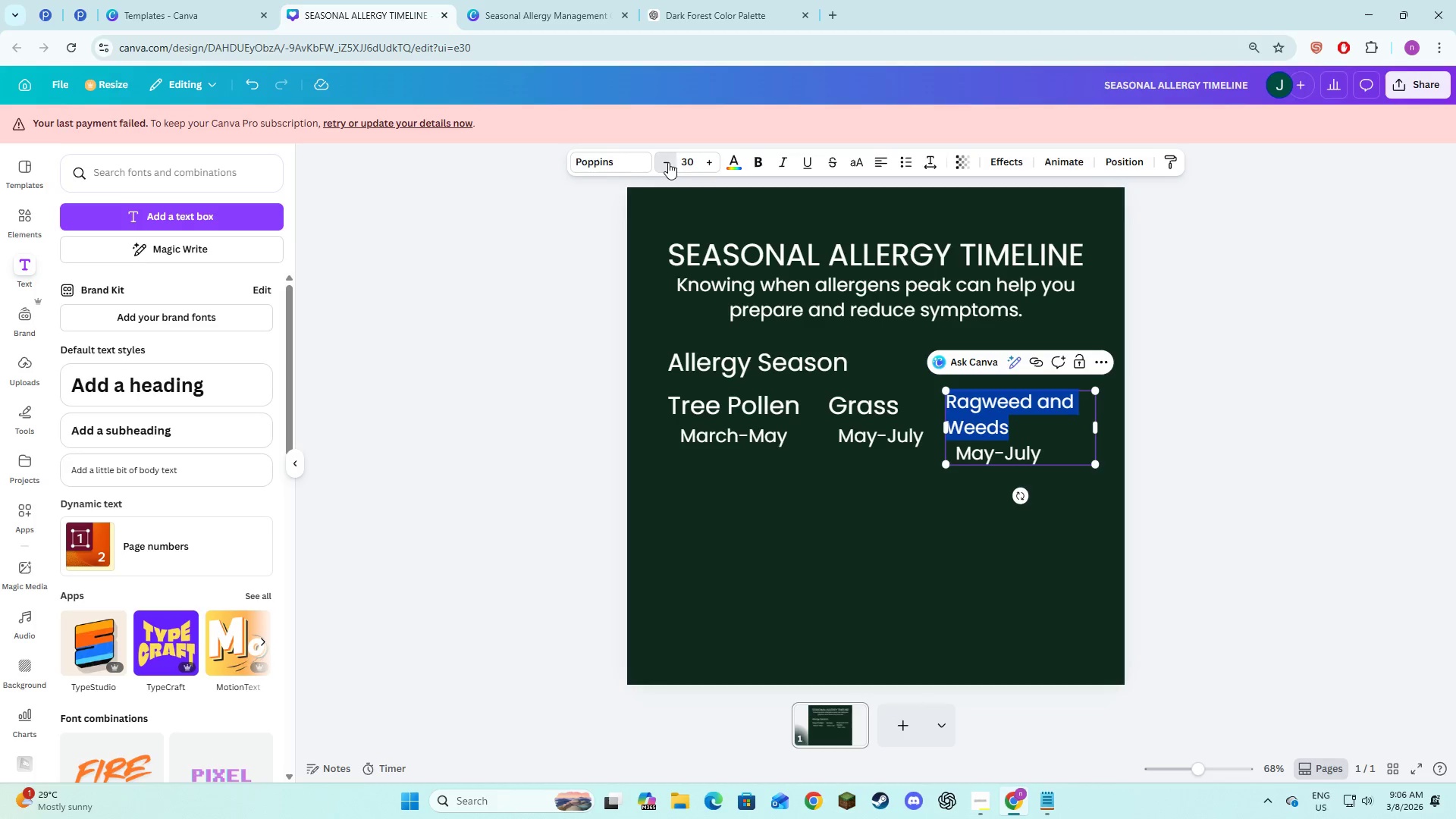 
triple_click([668, 162])
 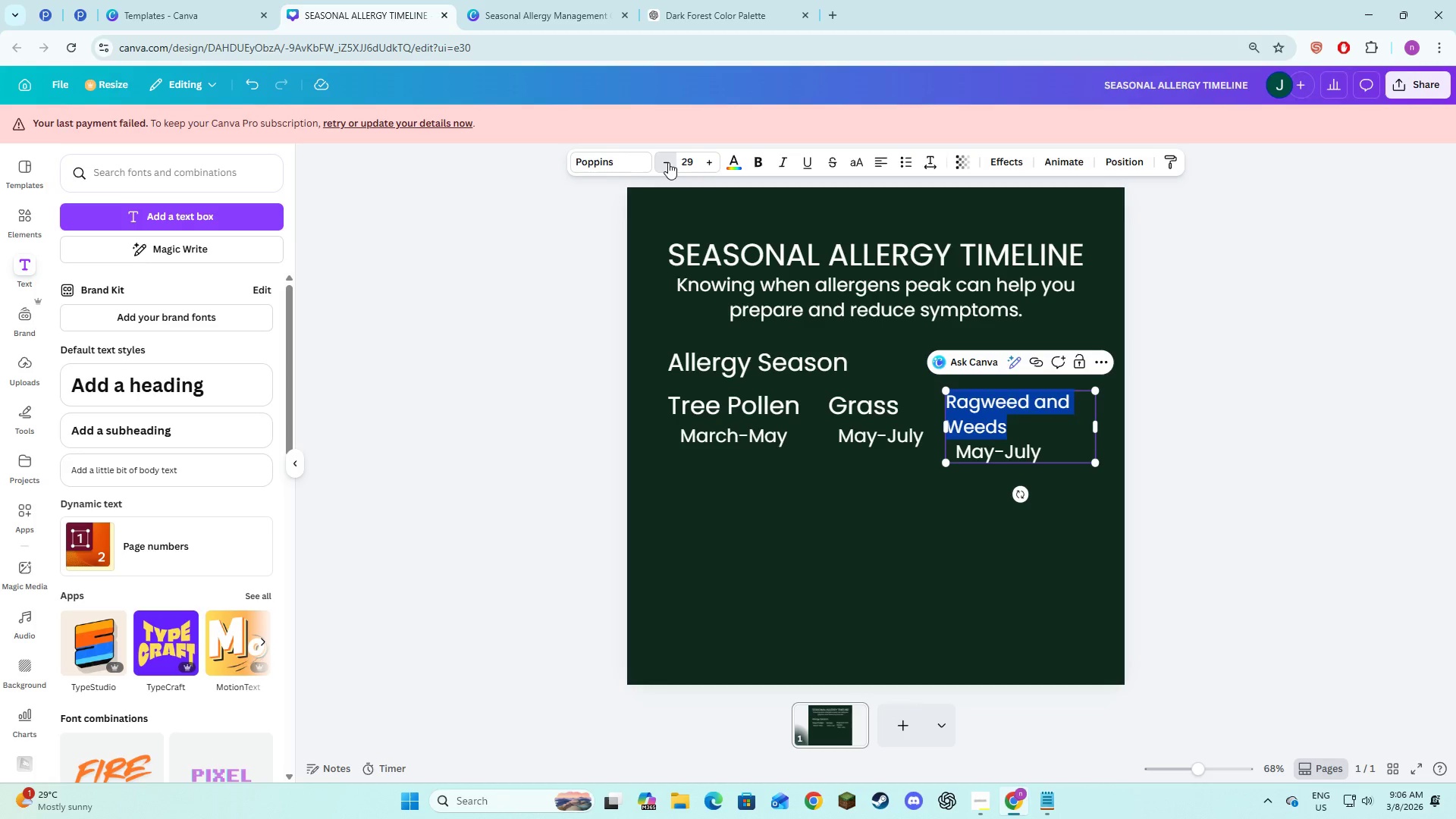 
triple_click([668, 162])
 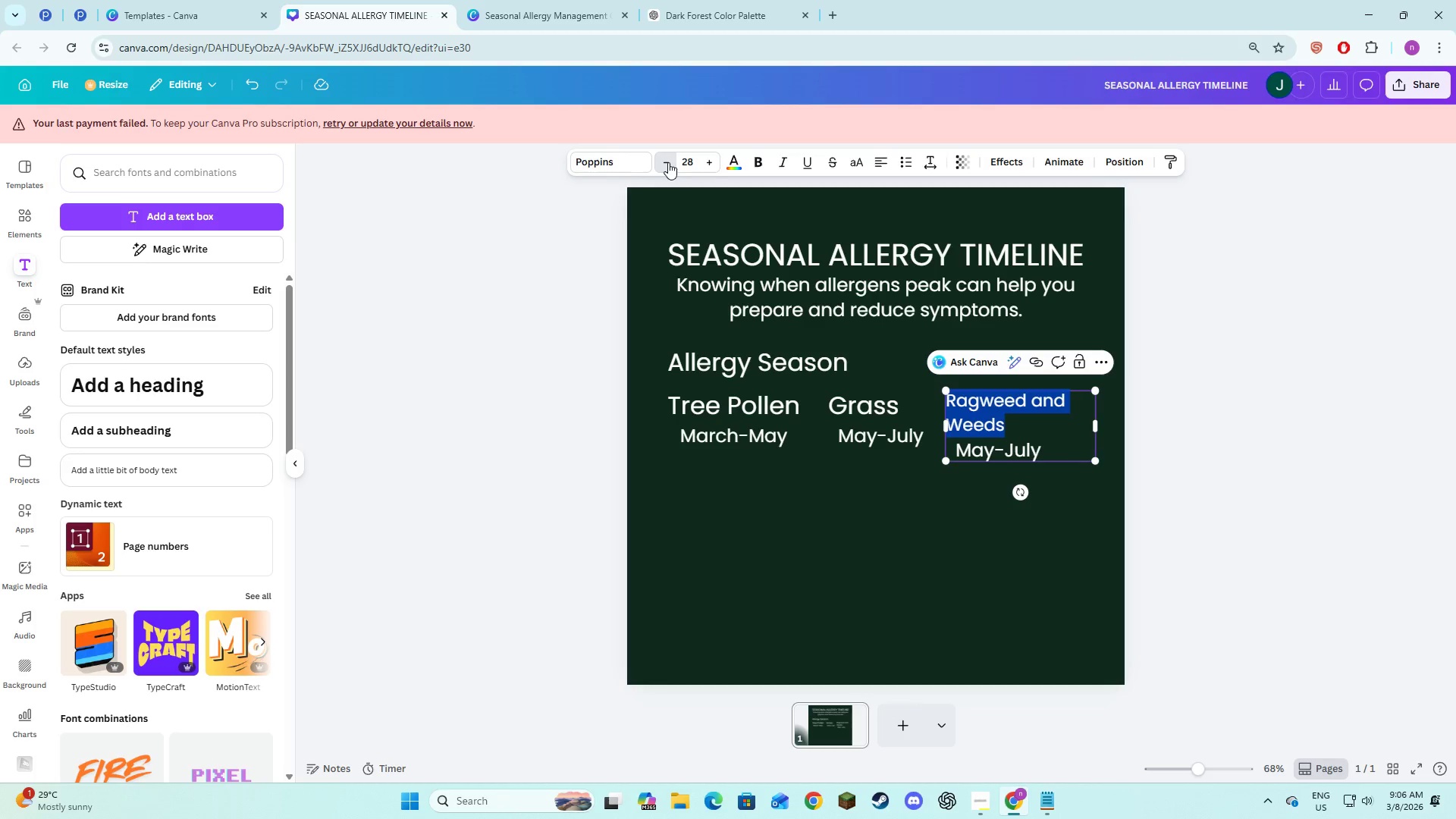 
triple_click([668, 162])
 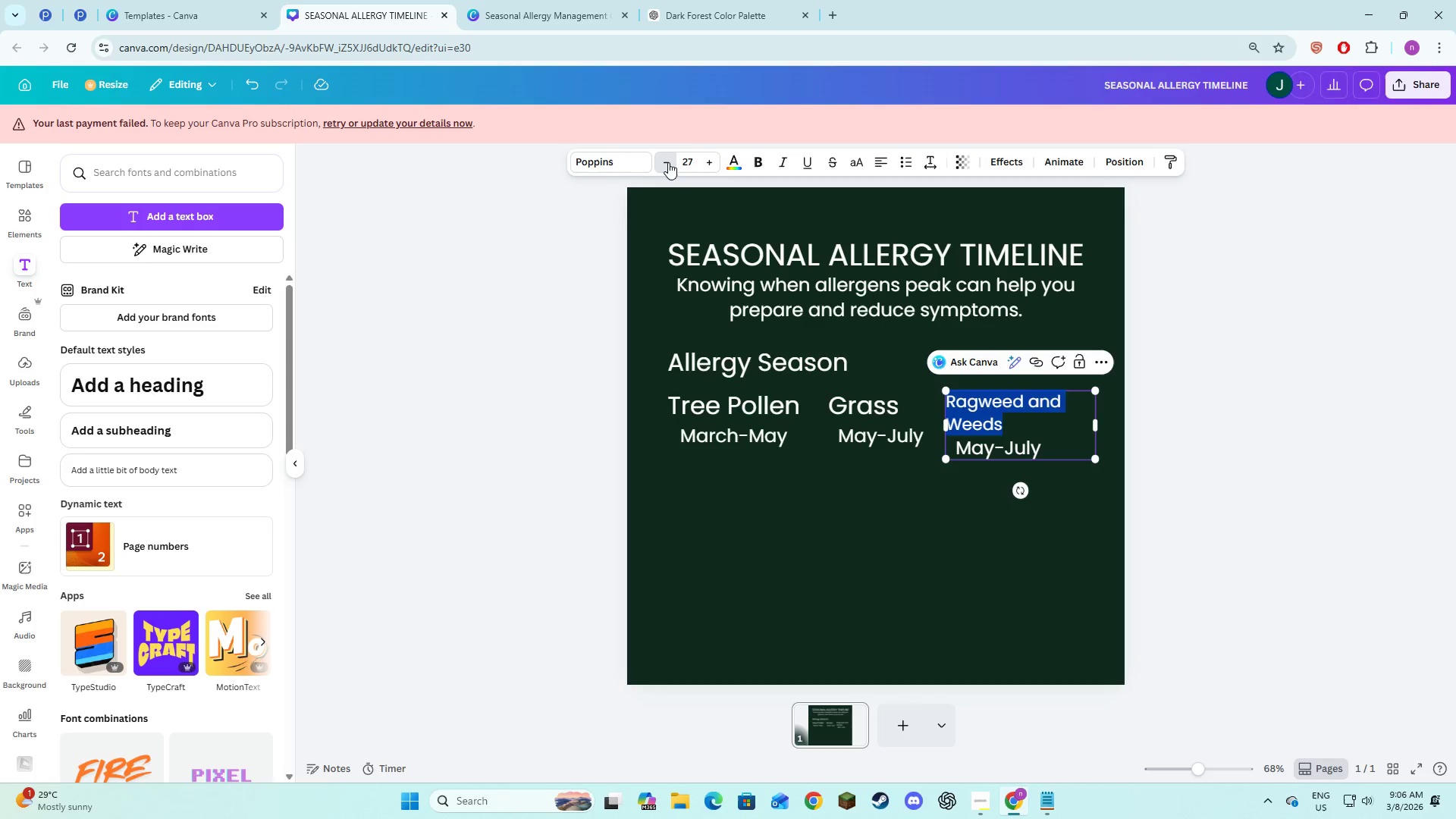 
triple_click([668, 162])
 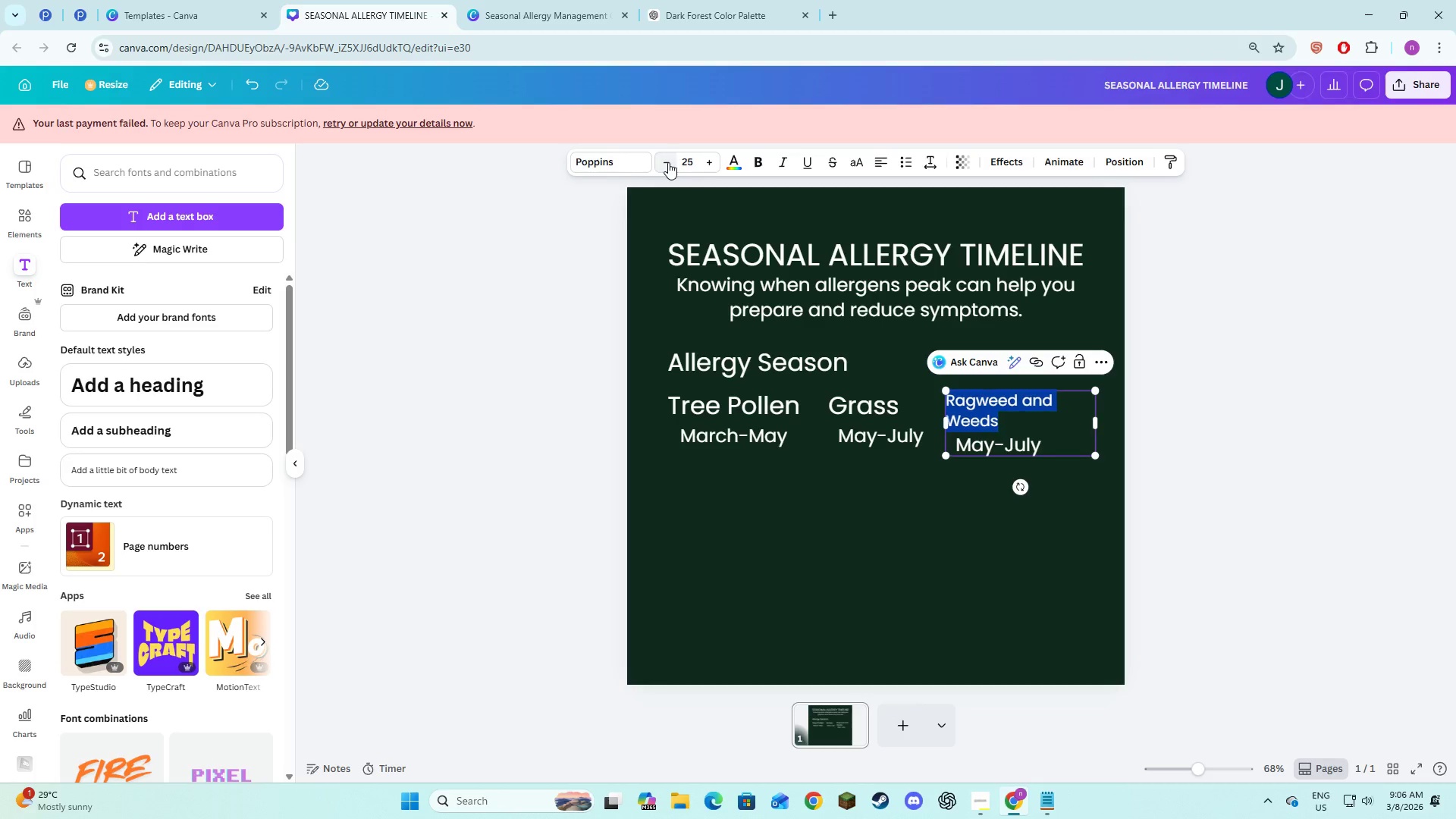 
triple_click([668, 162])
 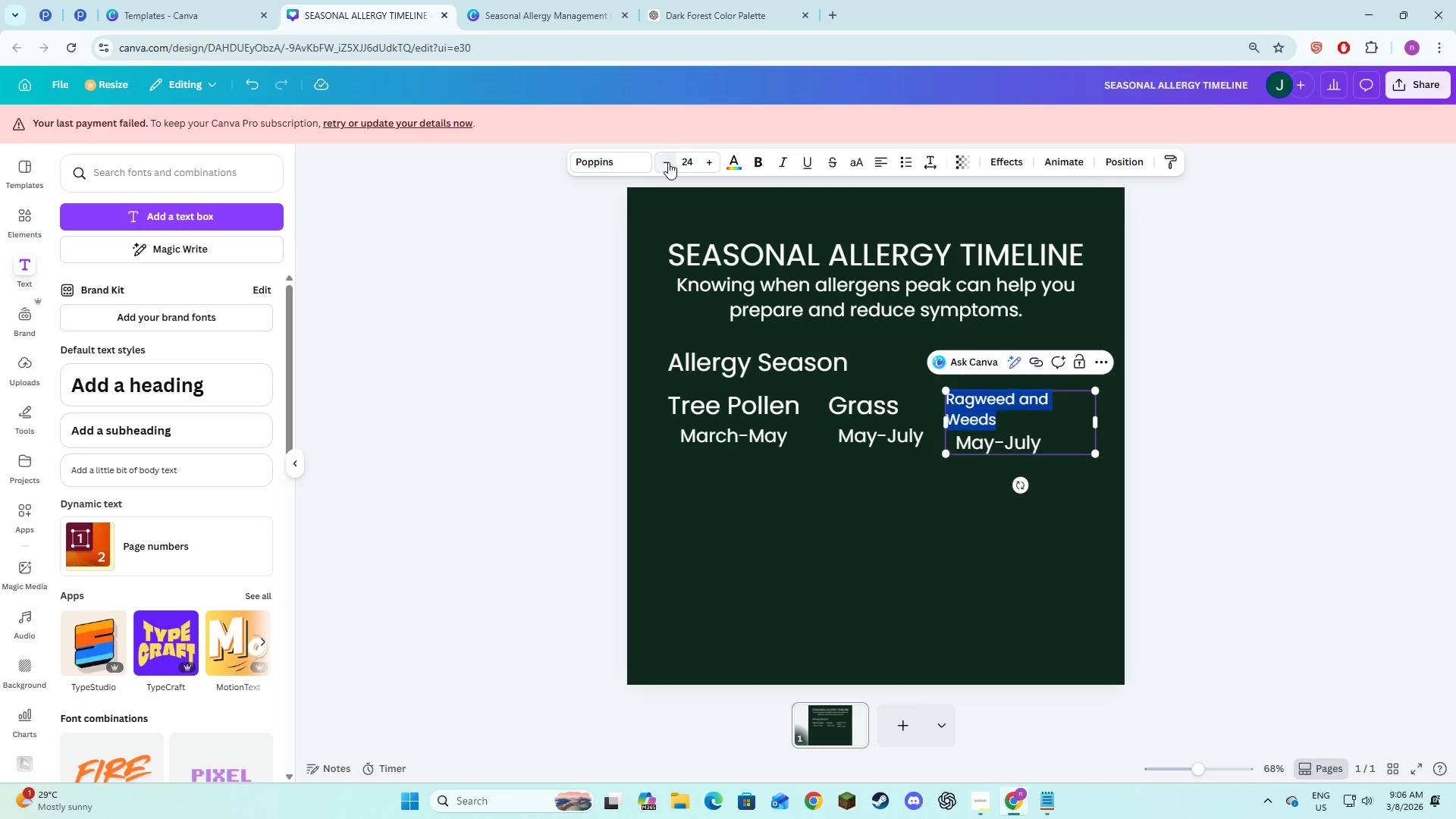 
triple_click([668, 162])
 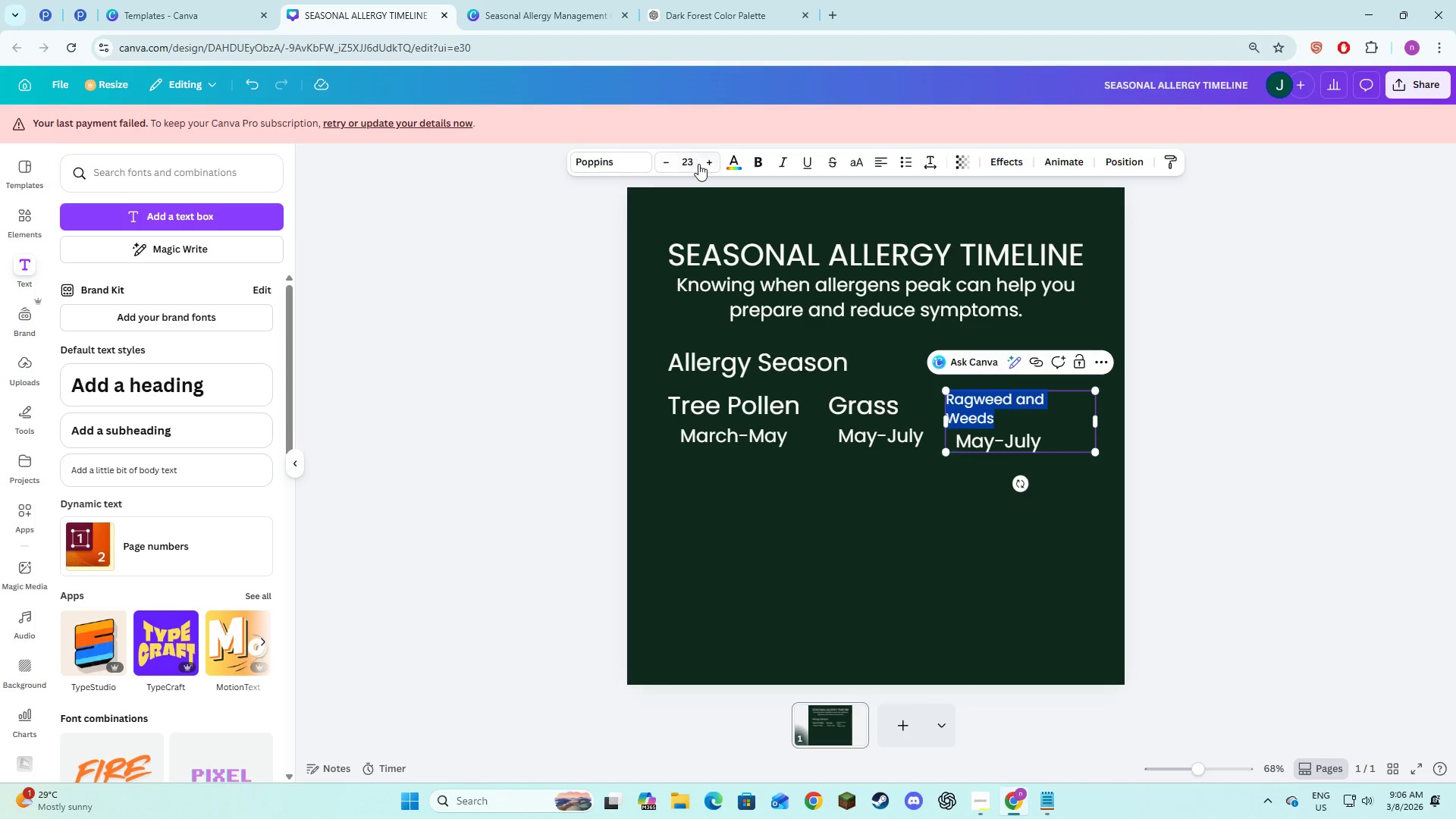 
left_click([703, 159])
 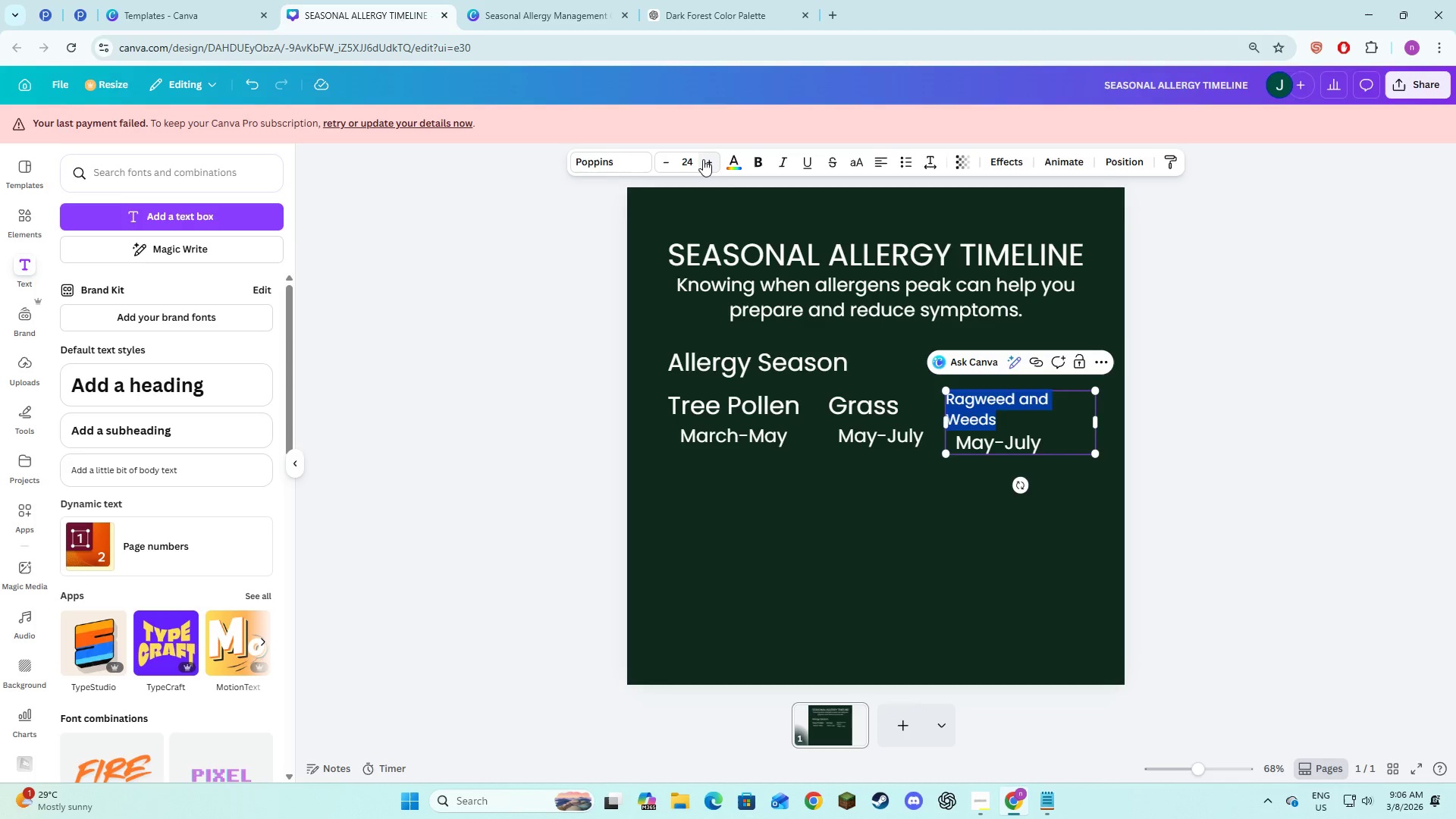 
key(Control+Z)
 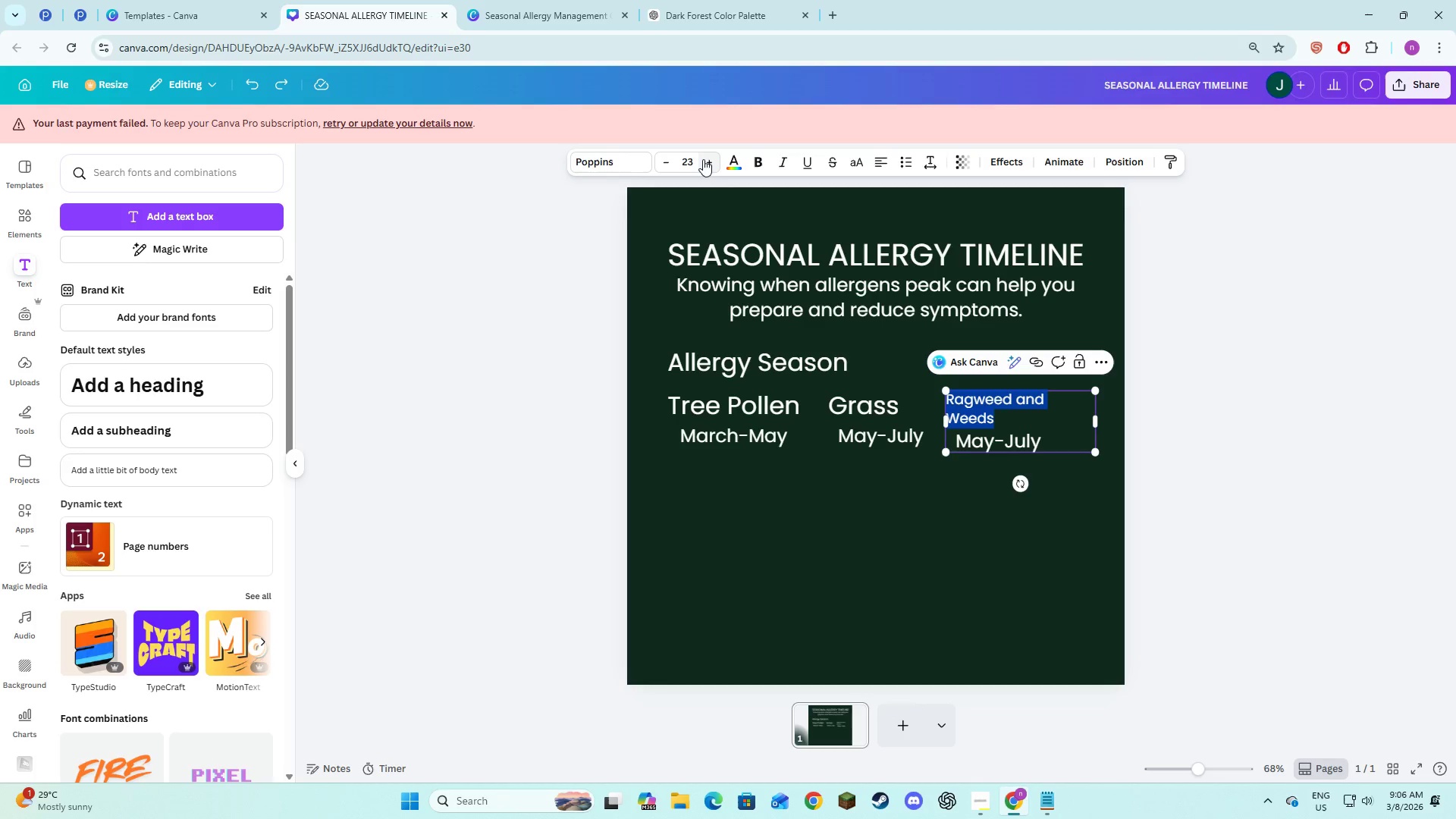 
key(Control+Z)
 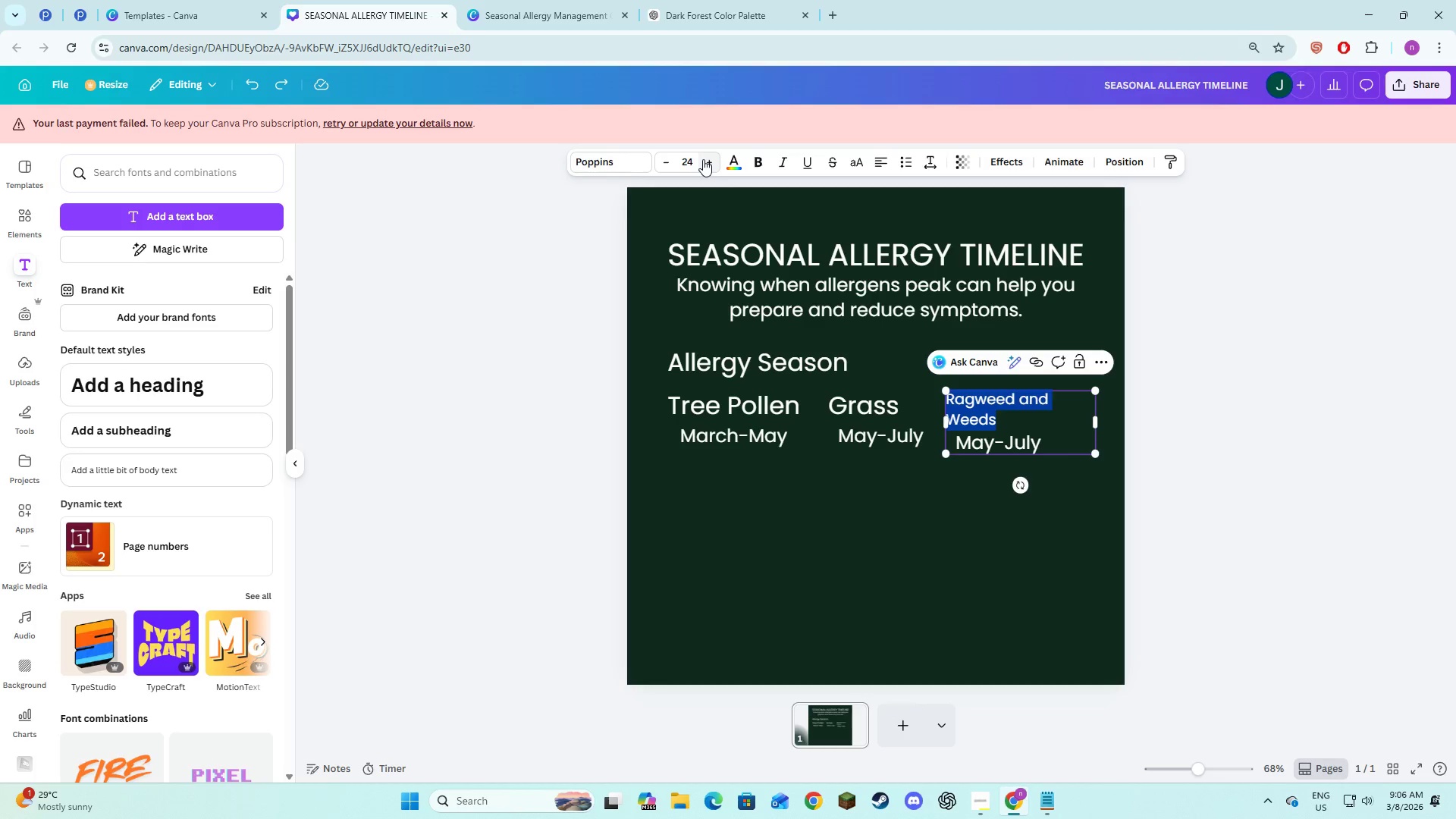 
key(Control+Z)
 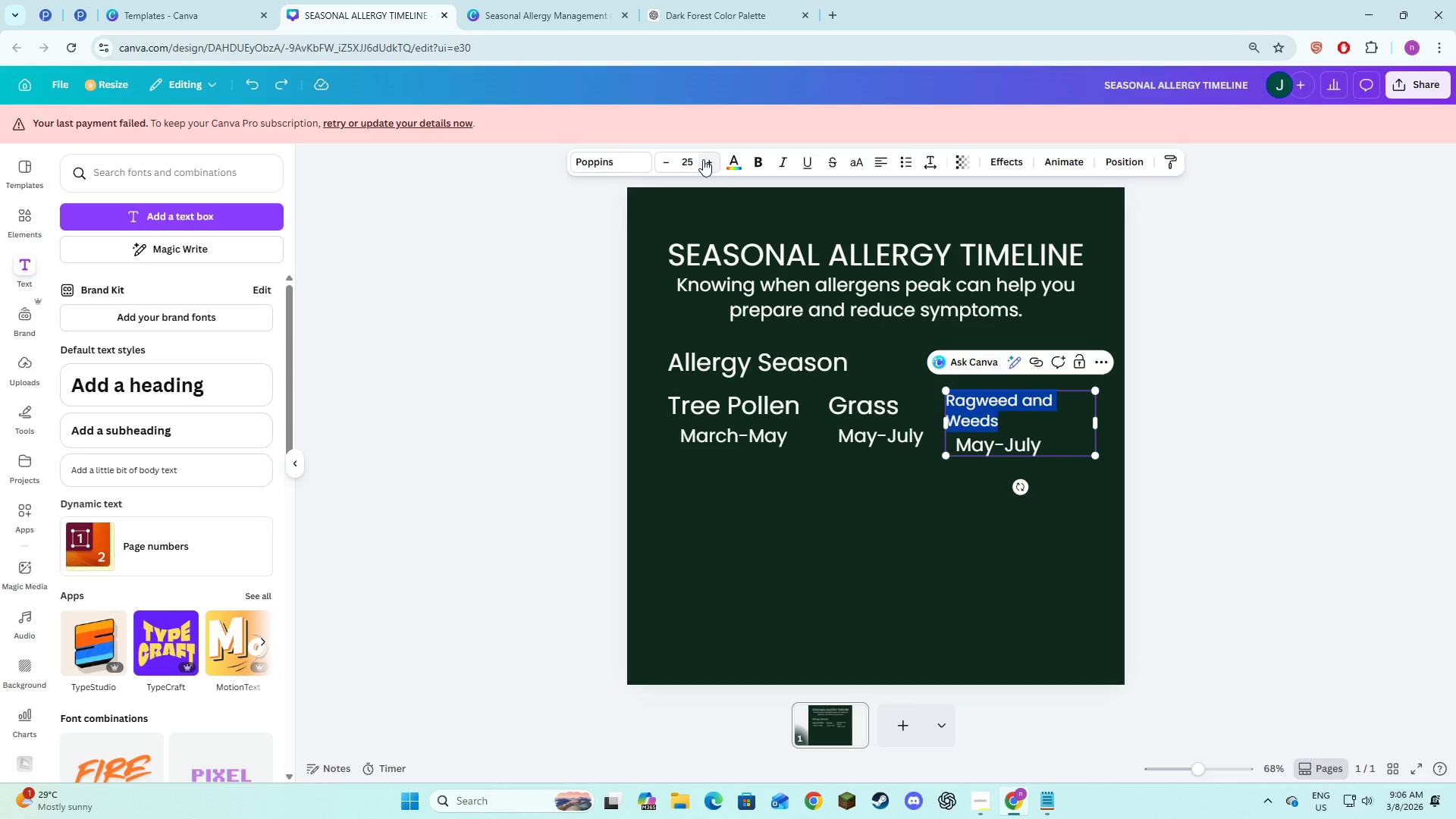 
key(Control+Z)
 